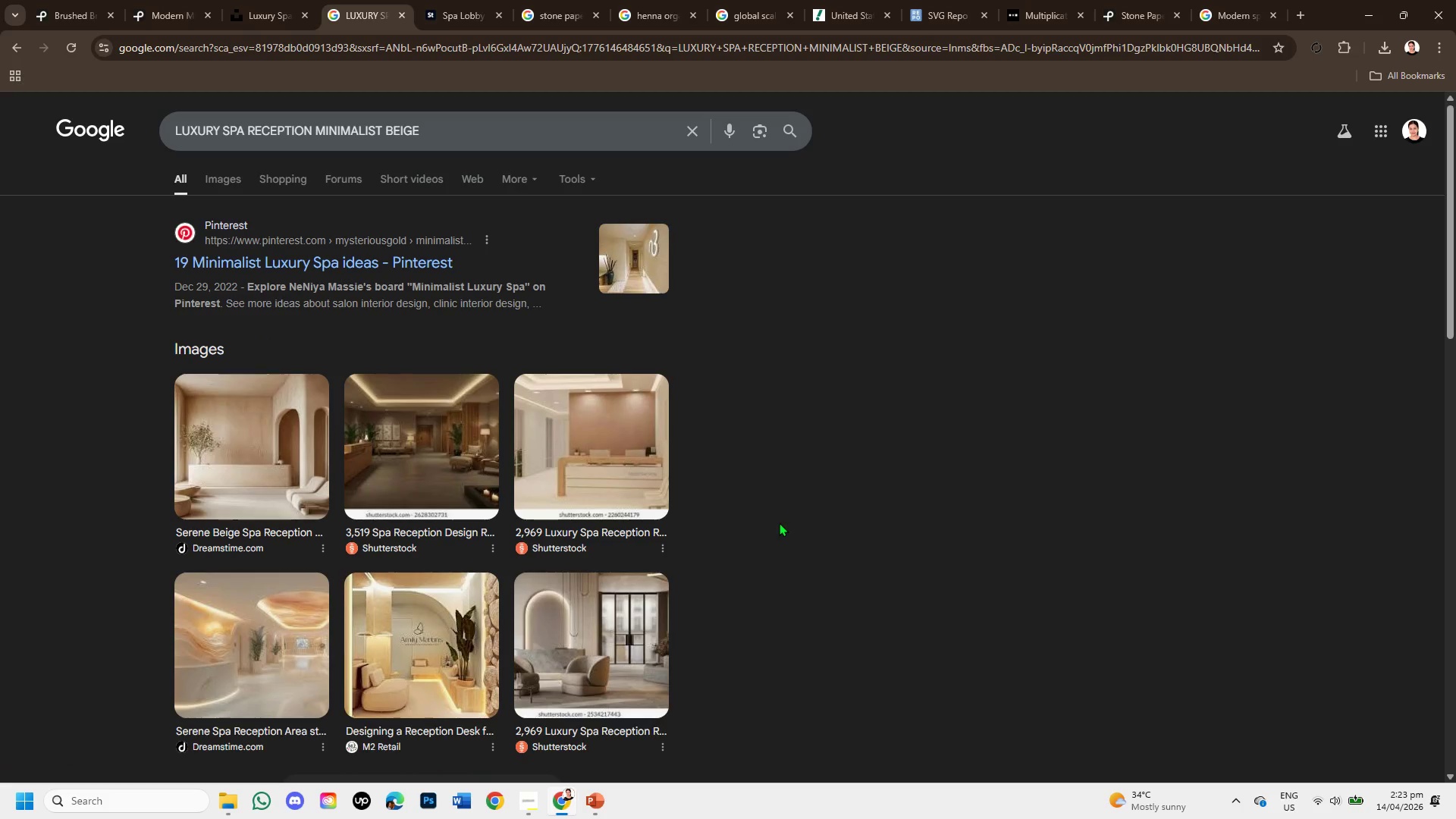 
wait(6.09)
 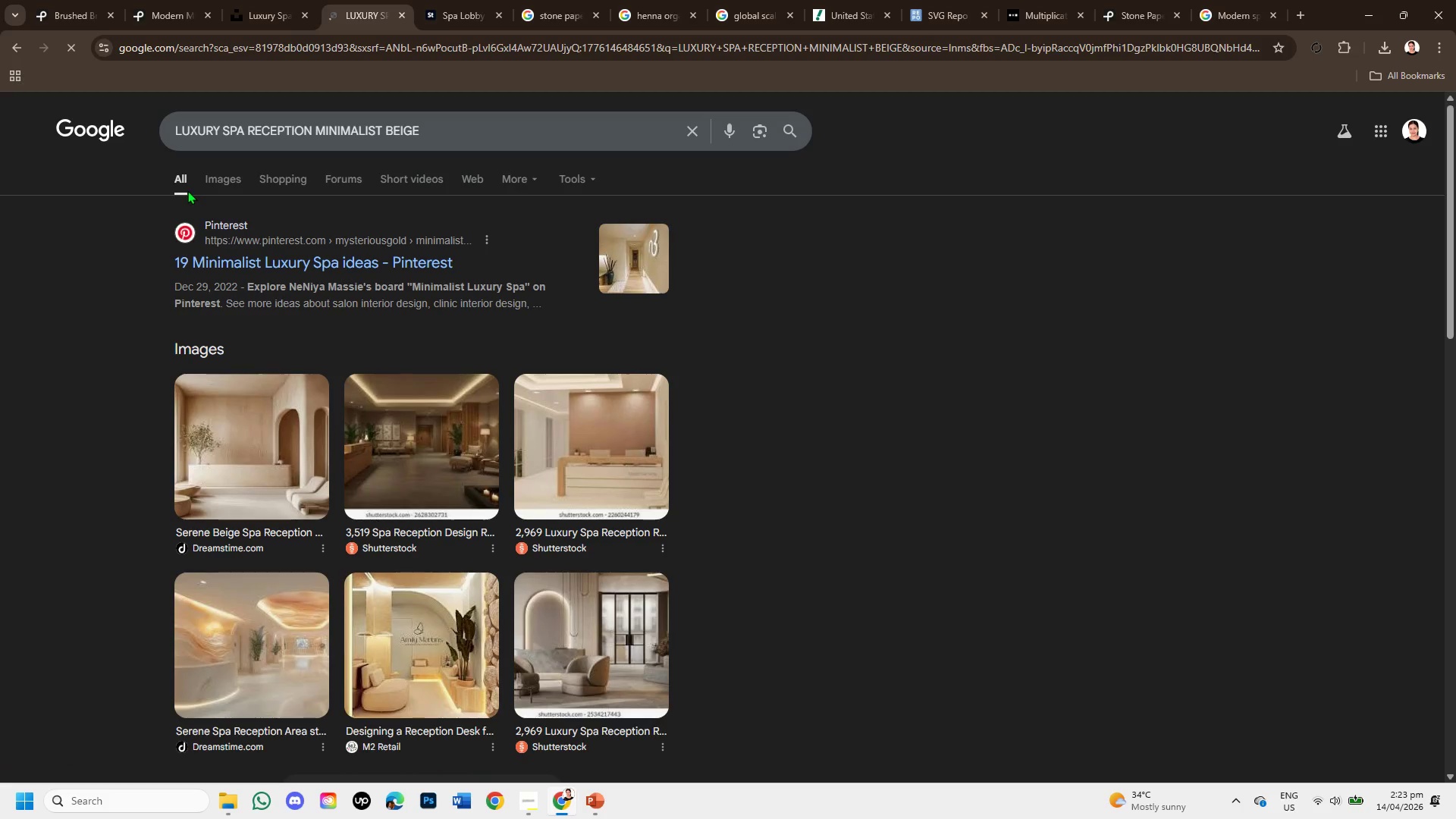 
scroll: coordinate [717, 522], scroll_direction: down, amount: 4.0
 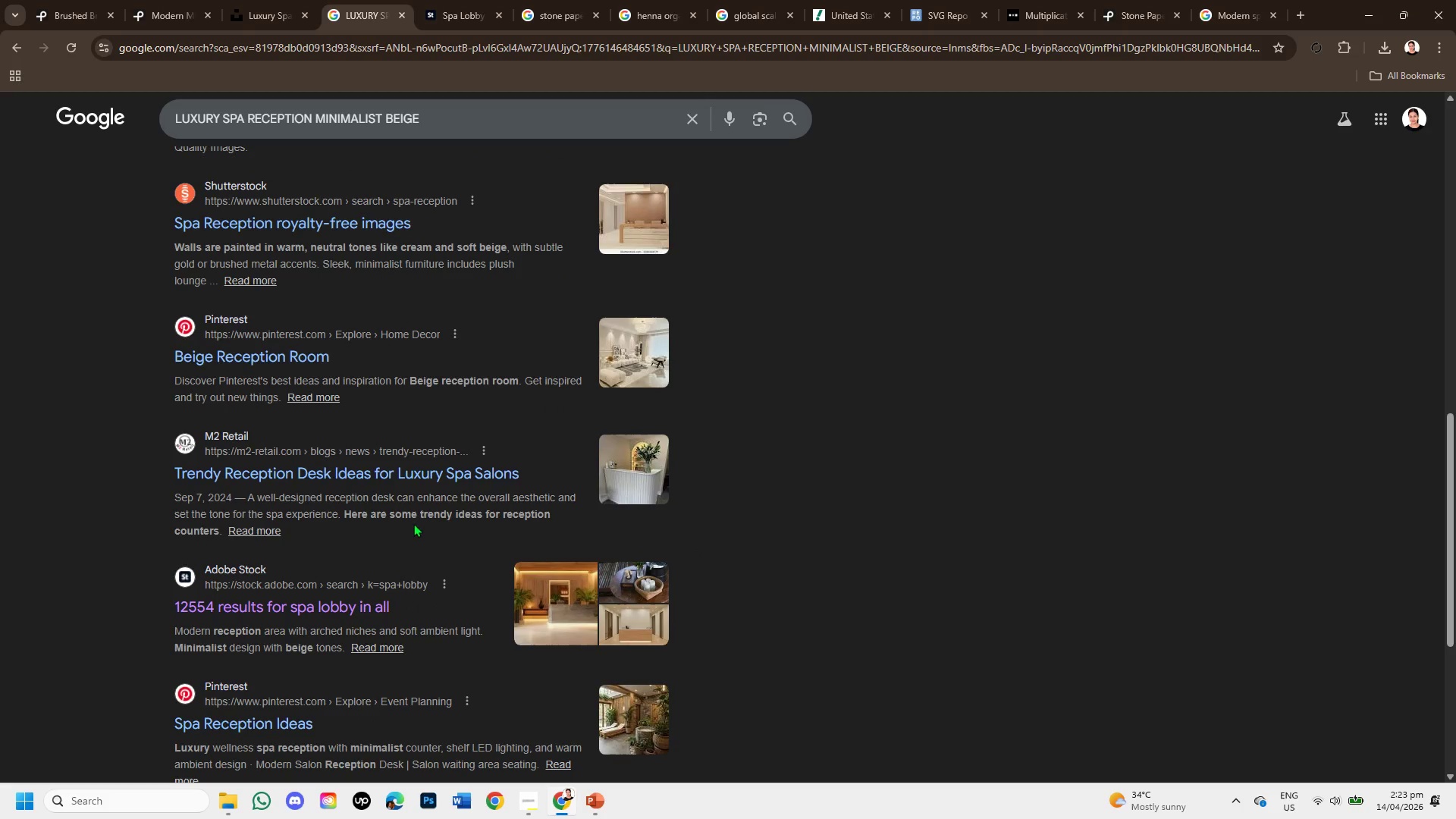 
right_click([305, 477])
 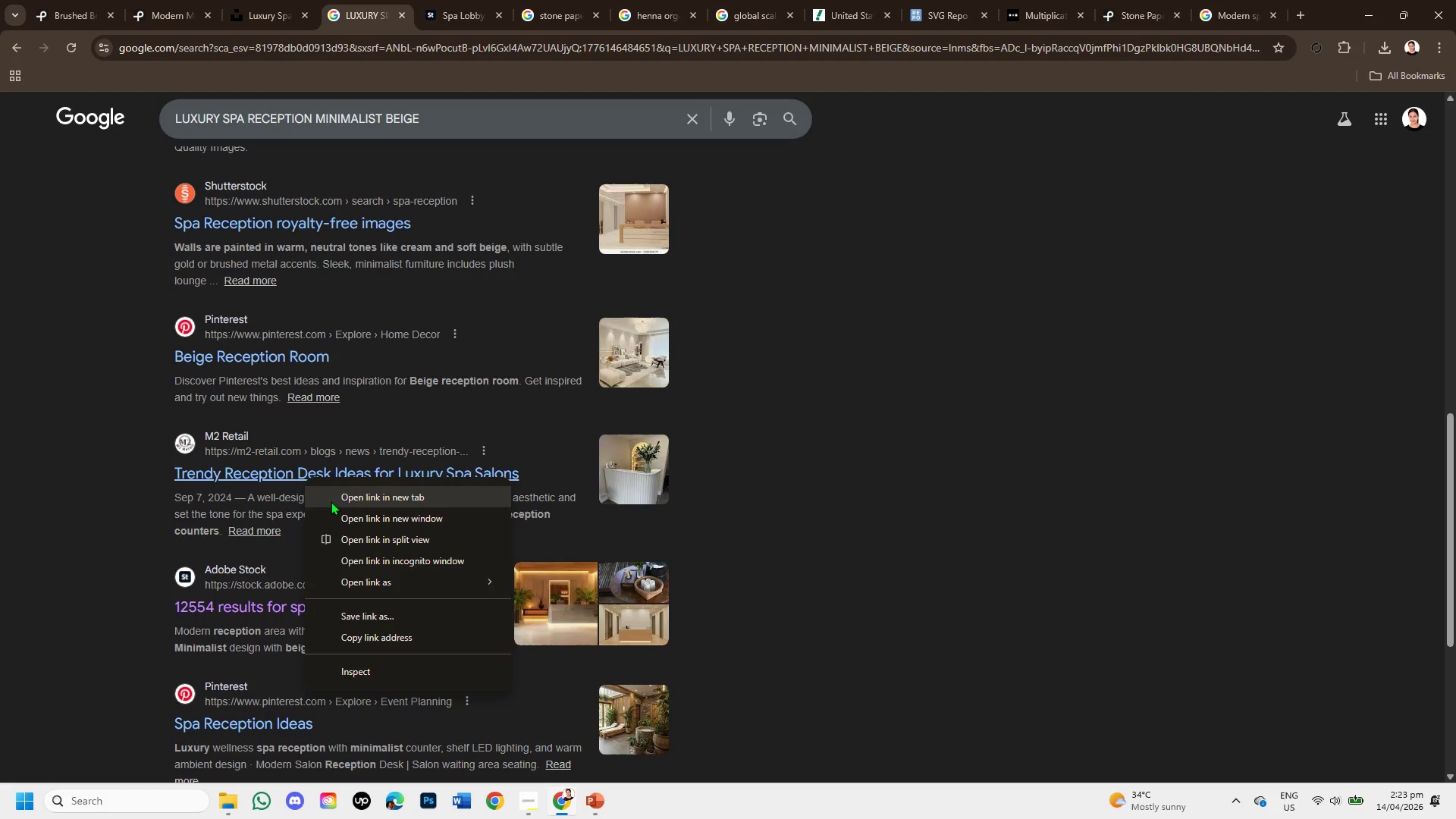 
left_click([331, 503])
 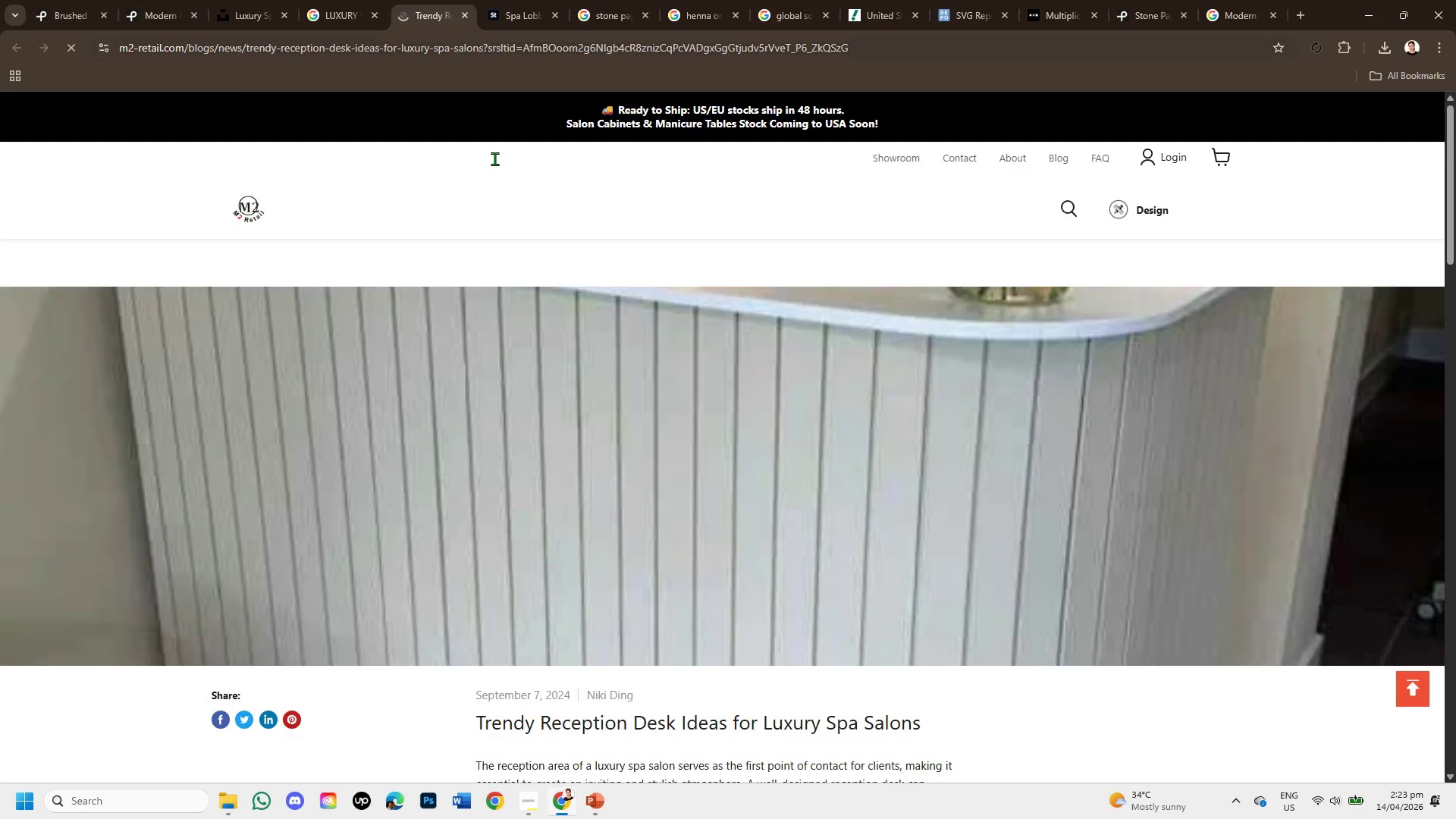 
scroll: coordinate [846, 510], scroll_direction: down, amount: 11.0
 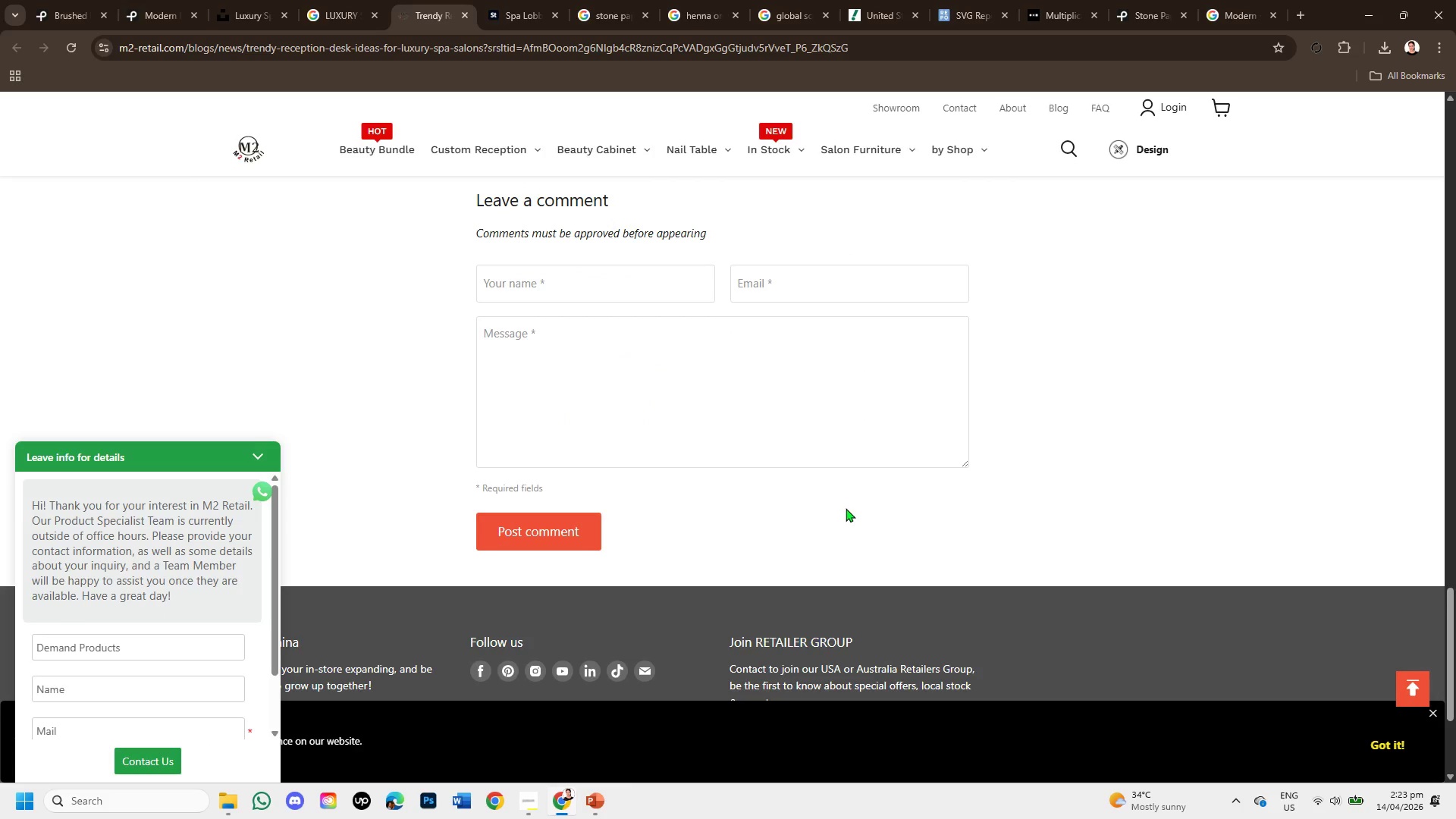 
scroll: coordinate [843, 495], scroll_direction: up, amount: 18.0
 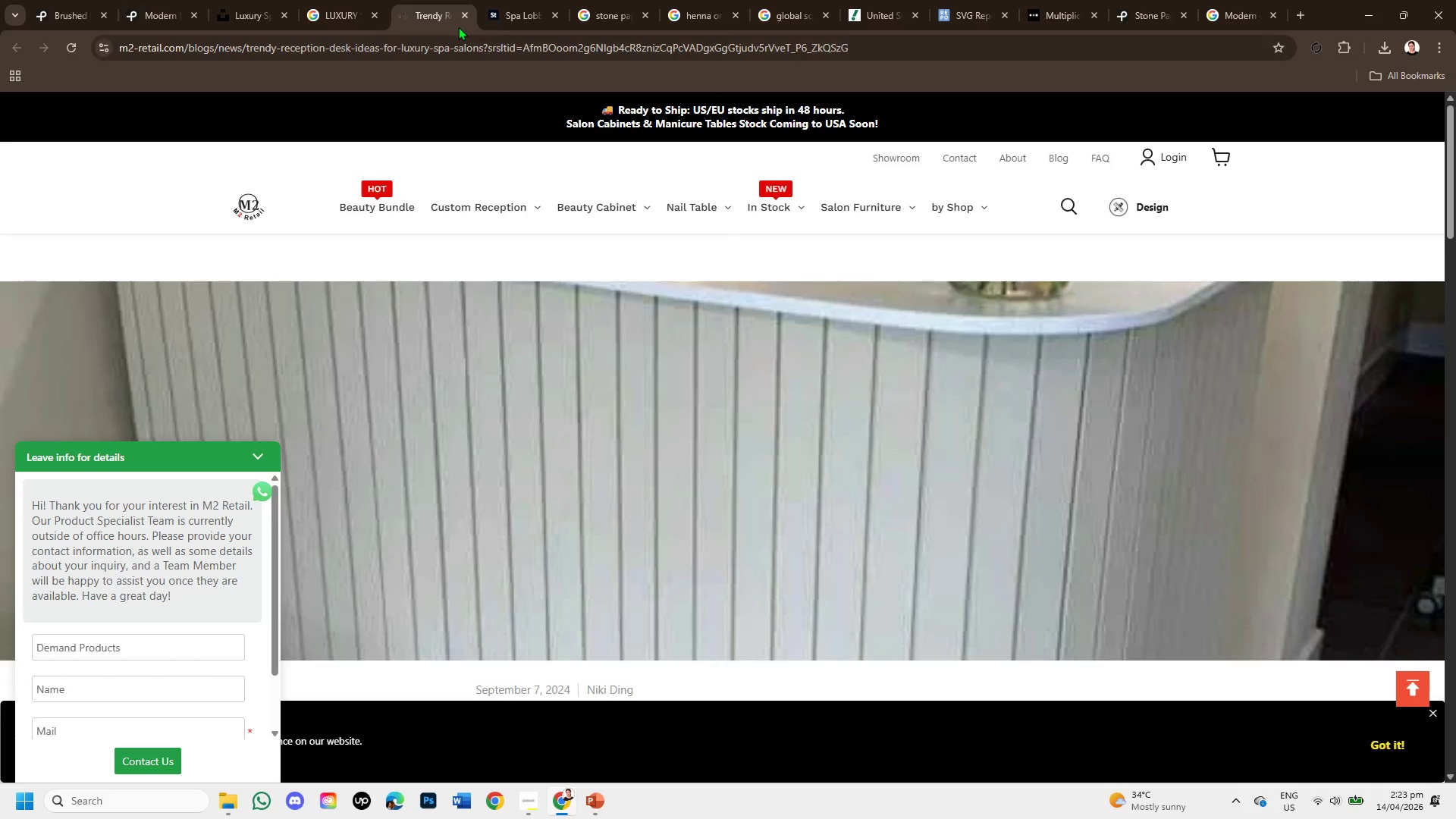 
left_click([464, 15])
 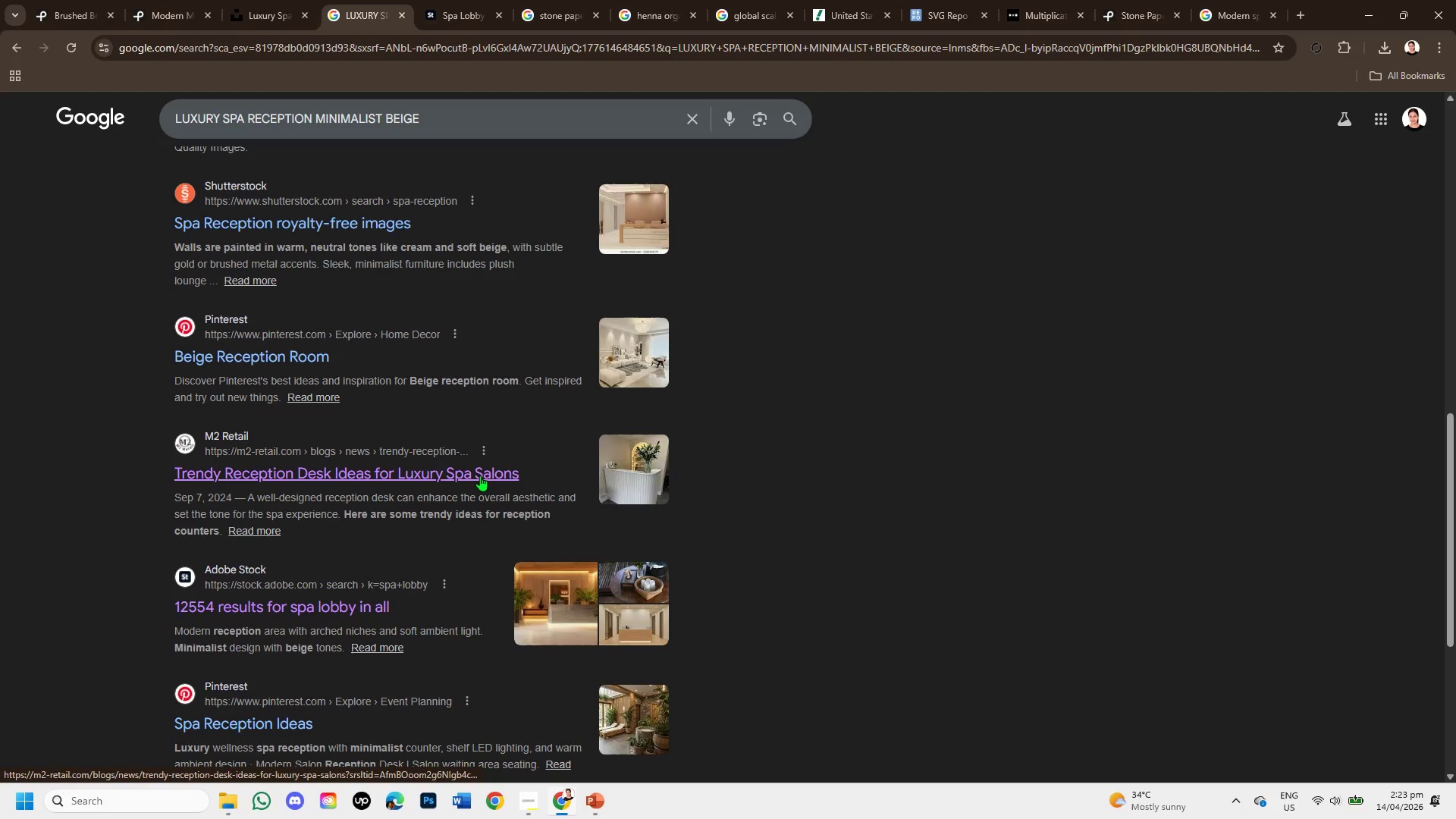 
scroll: coordinate [470, 497], scroll_direction: down, amount: 2.0
 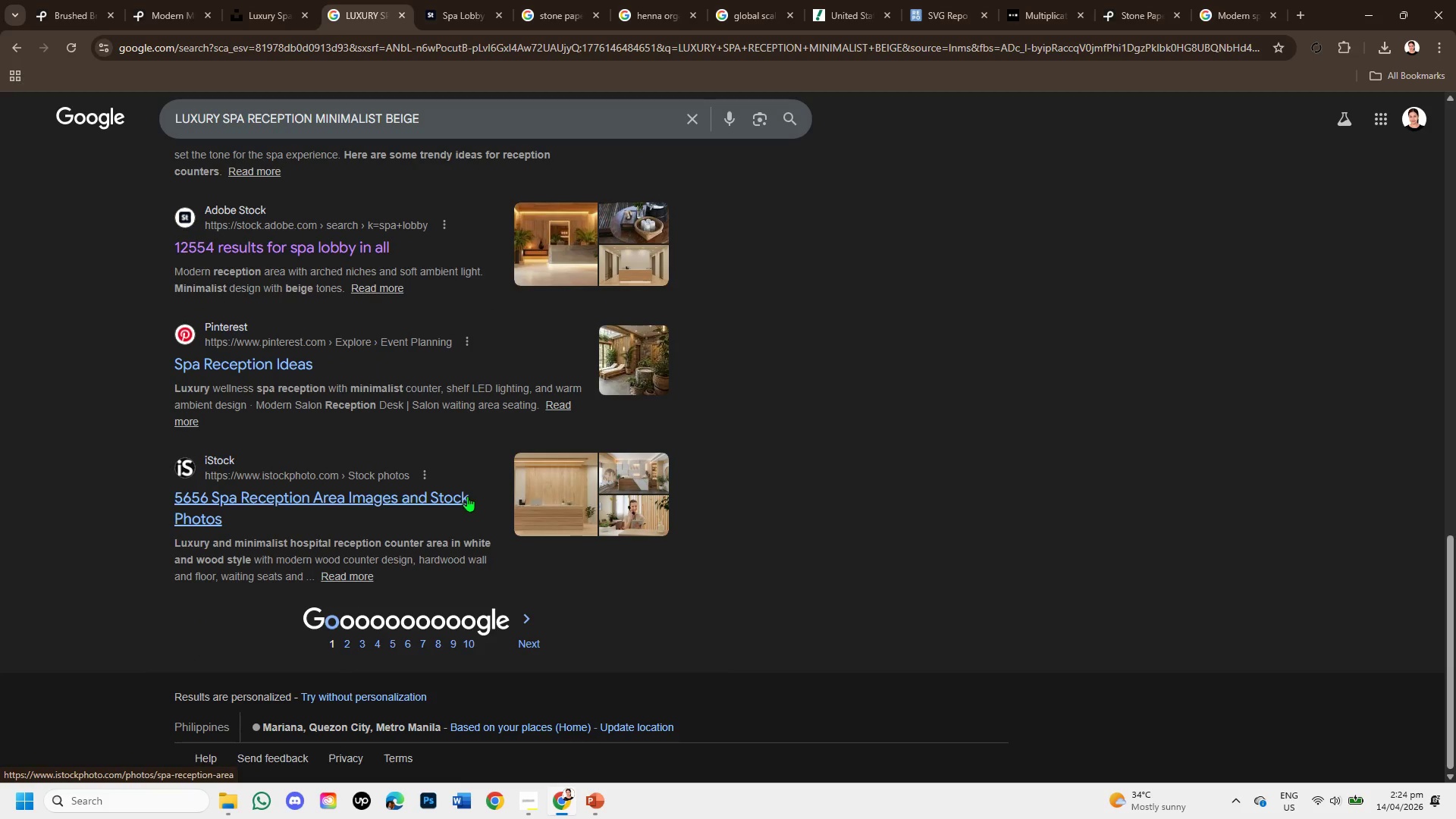 
scroll: coordinate [514, 387], scroll_direction: up, amount: 5.0
 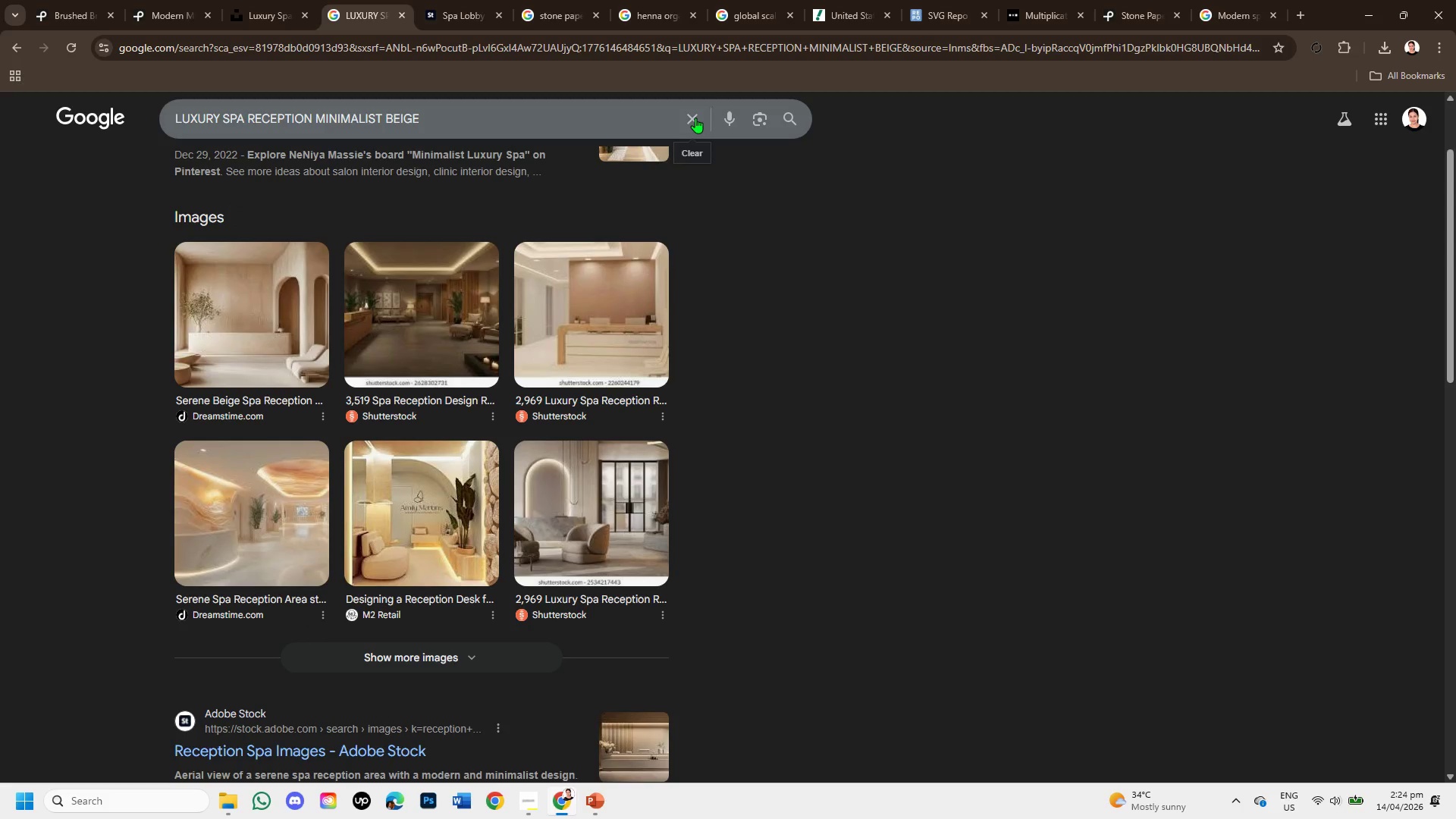 
left_click([695, 118])
 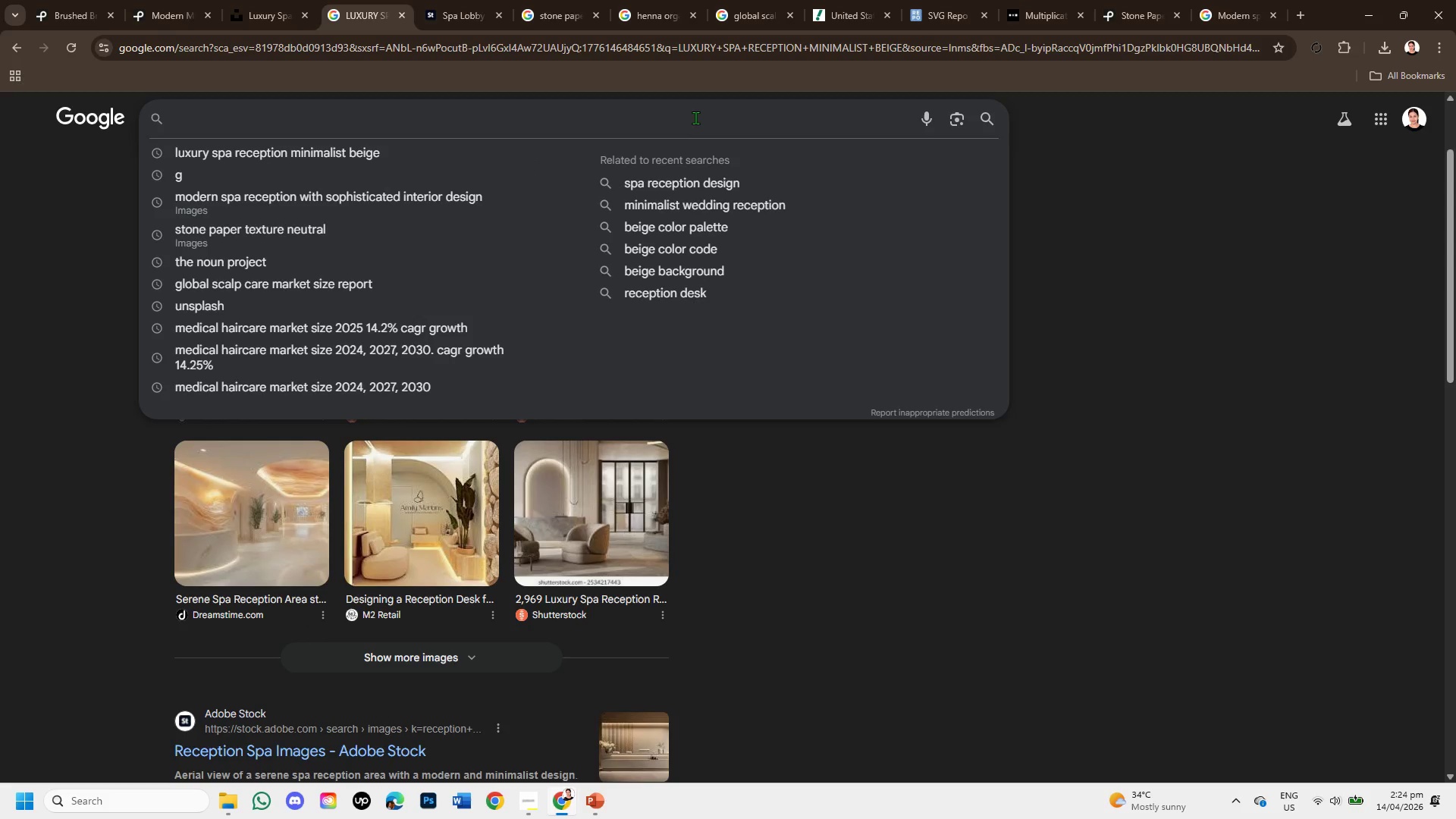 
wait(12.06)
 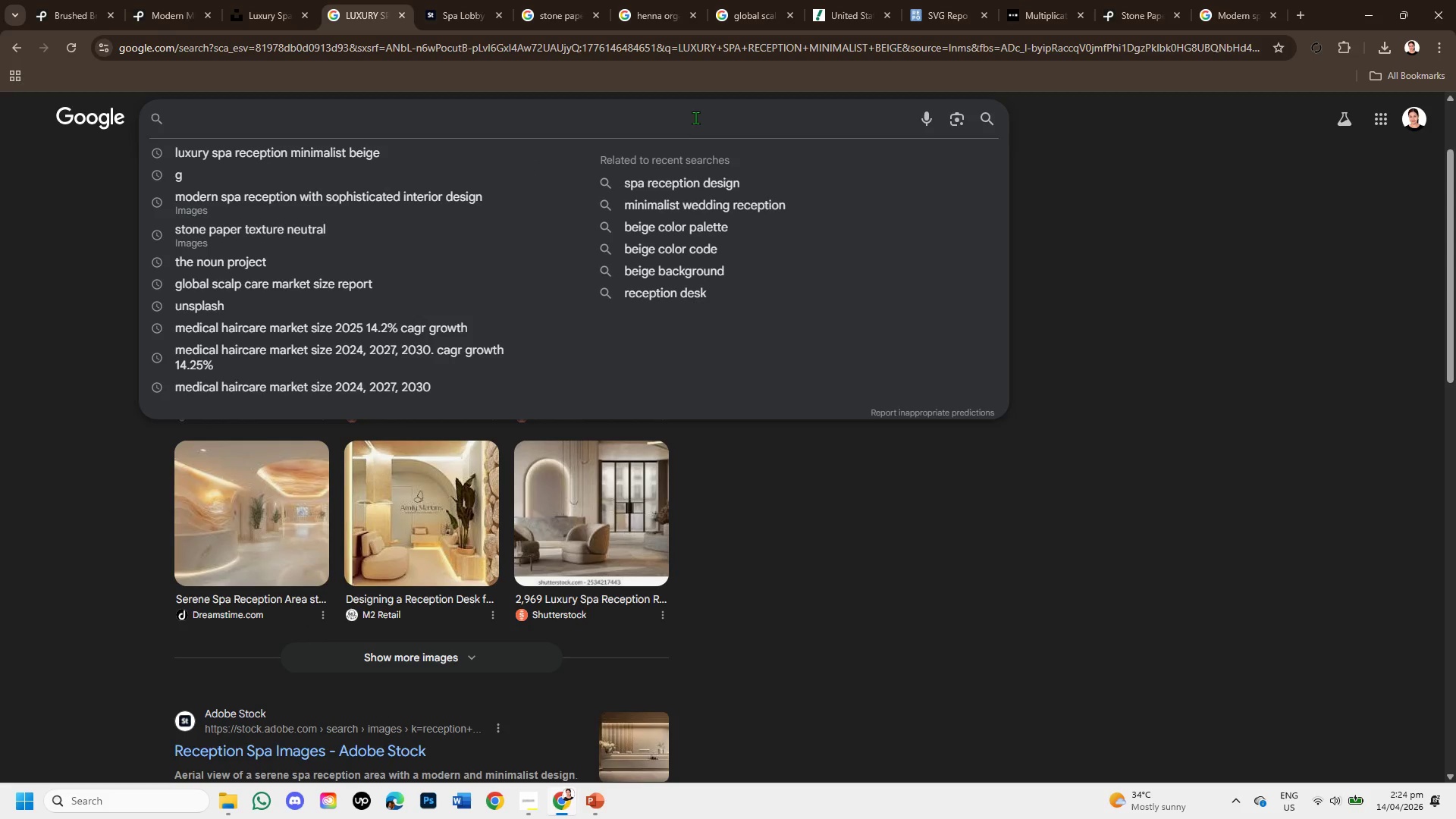 
key(Control+ControlLeft)
 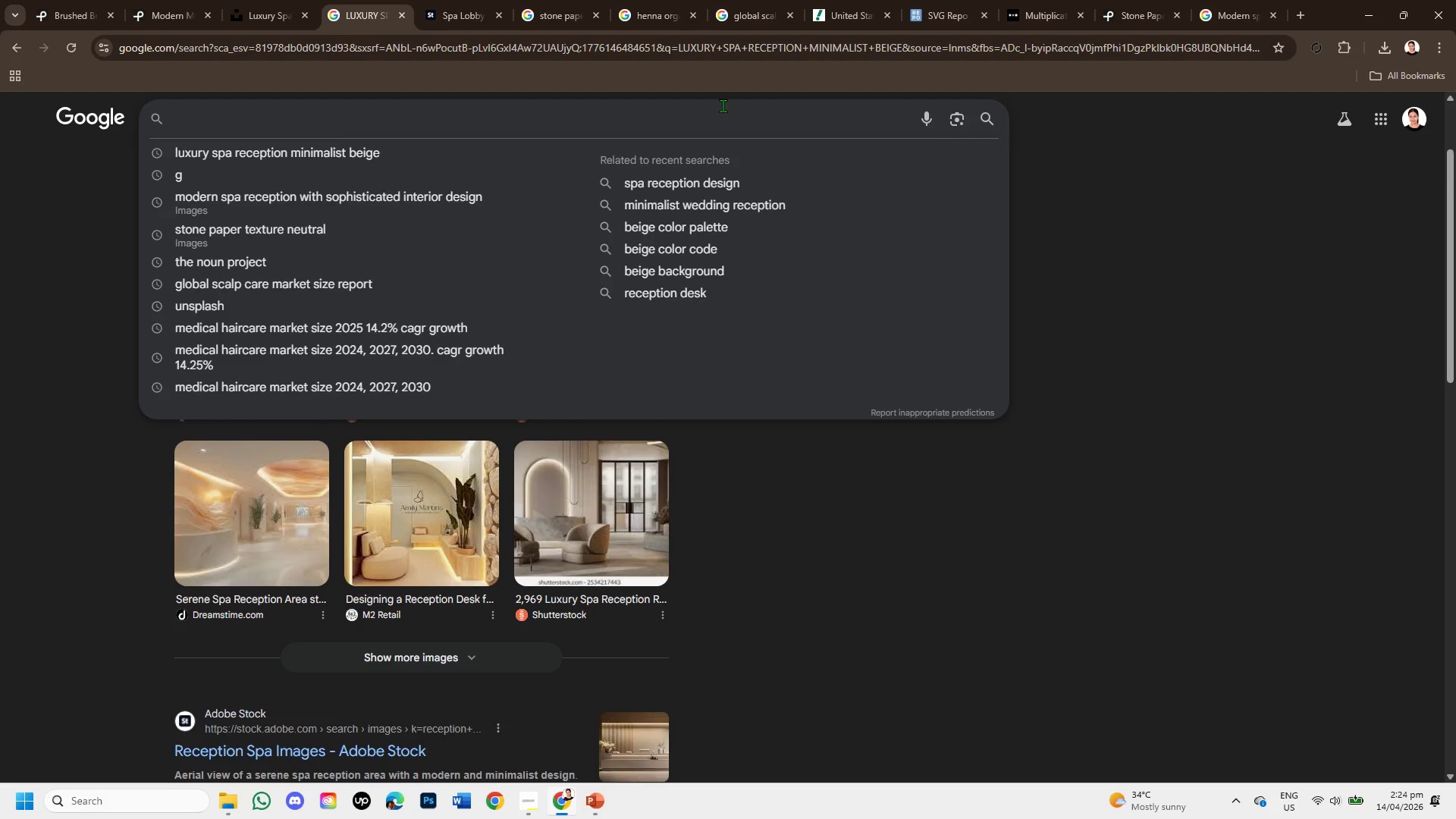 
type(SPA FLOOR PLAN LAYOU MINIMALOI)
key(Backspace)
type(S )
 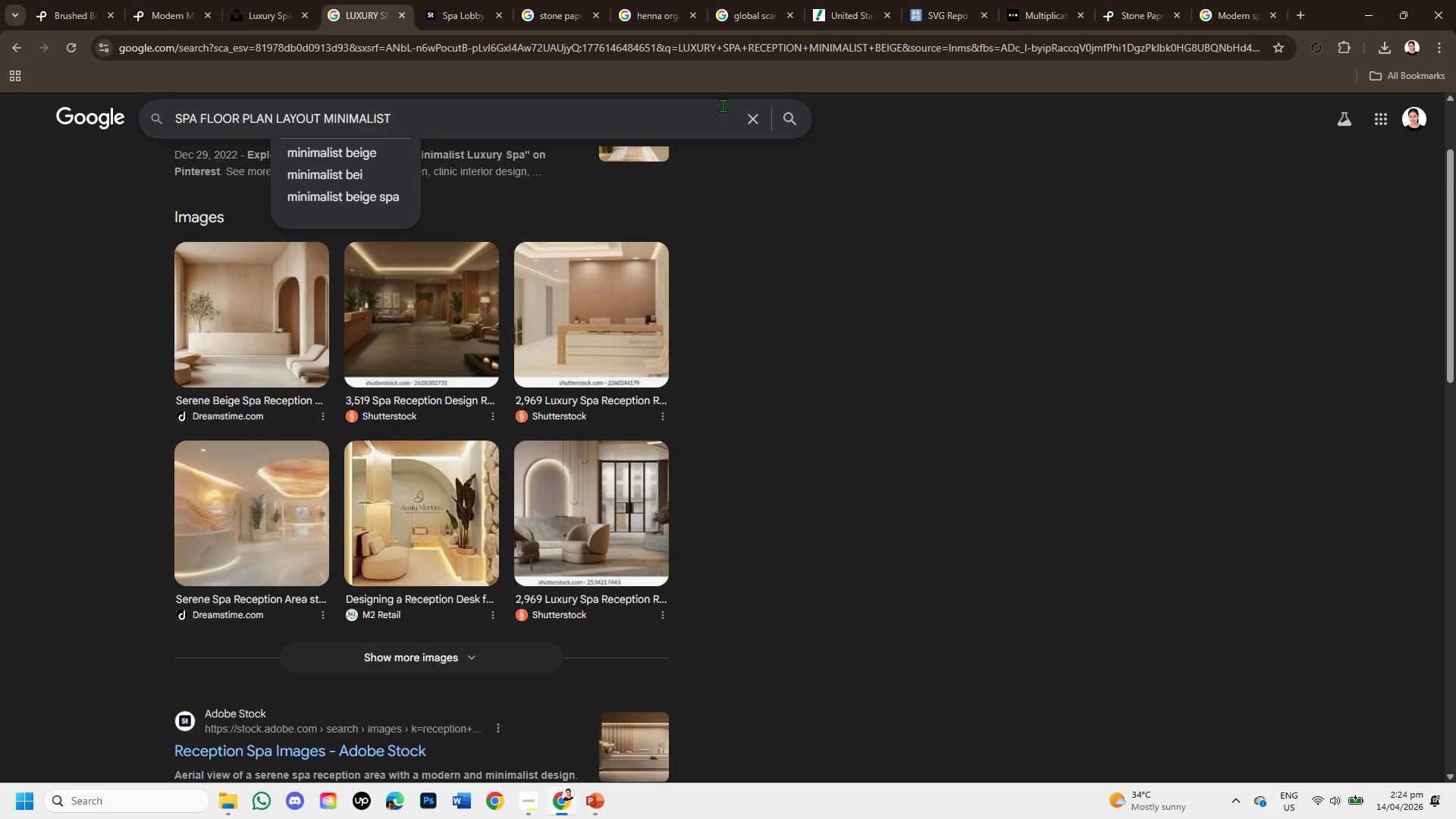 
hold_key(key=T, duration=5.31)
 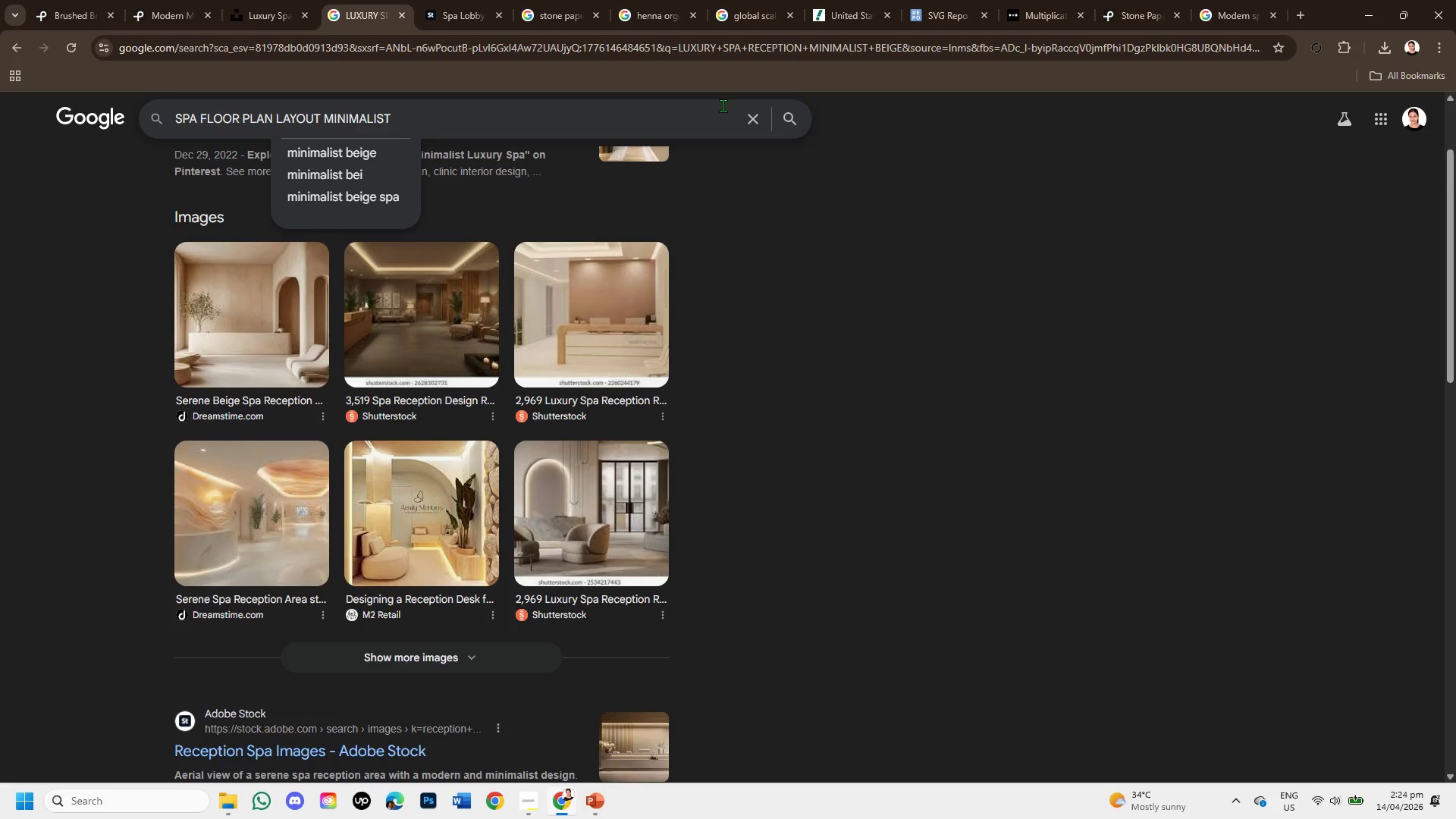 
key(Enter)
 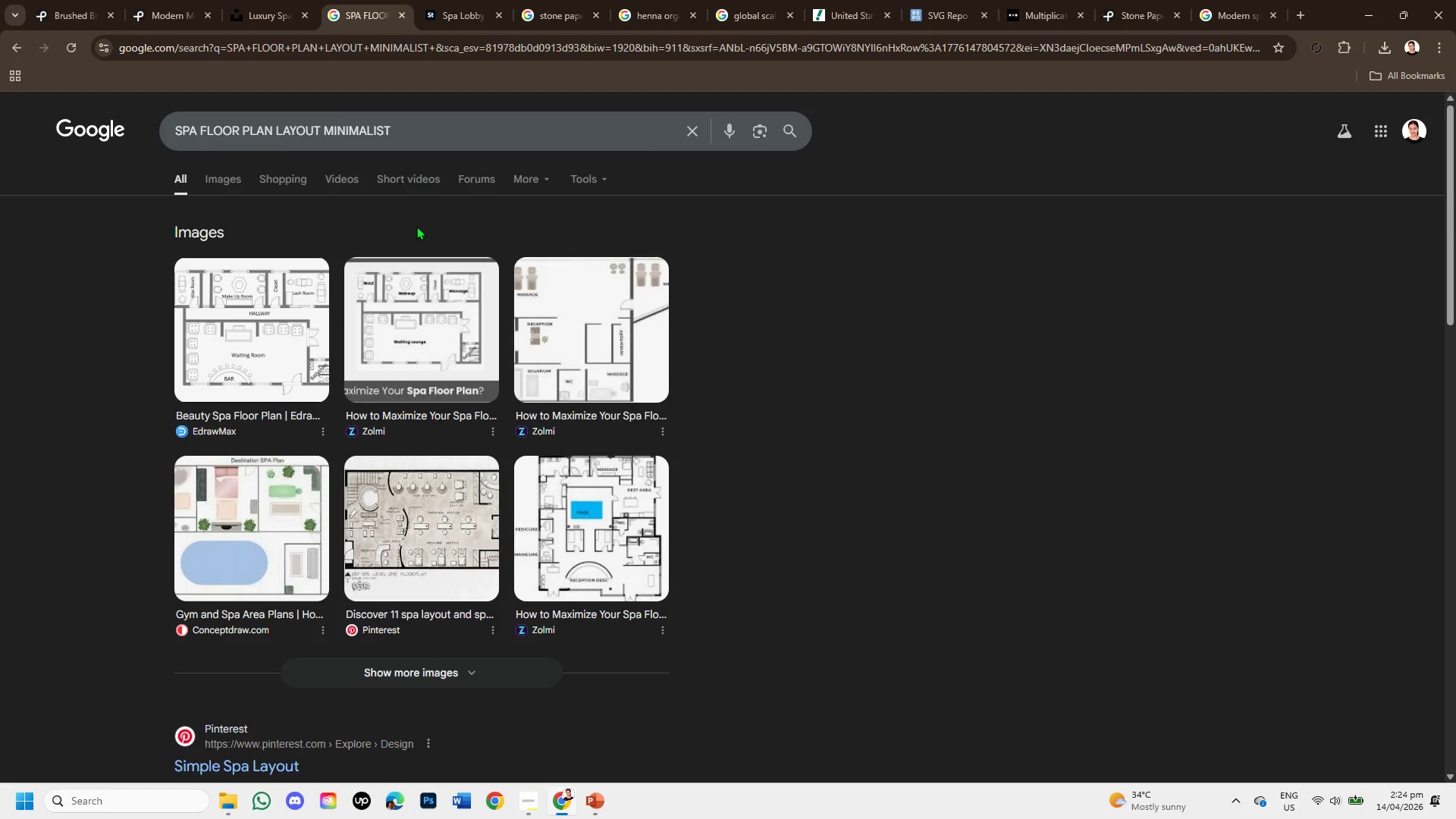 
left_click([213, 175])
 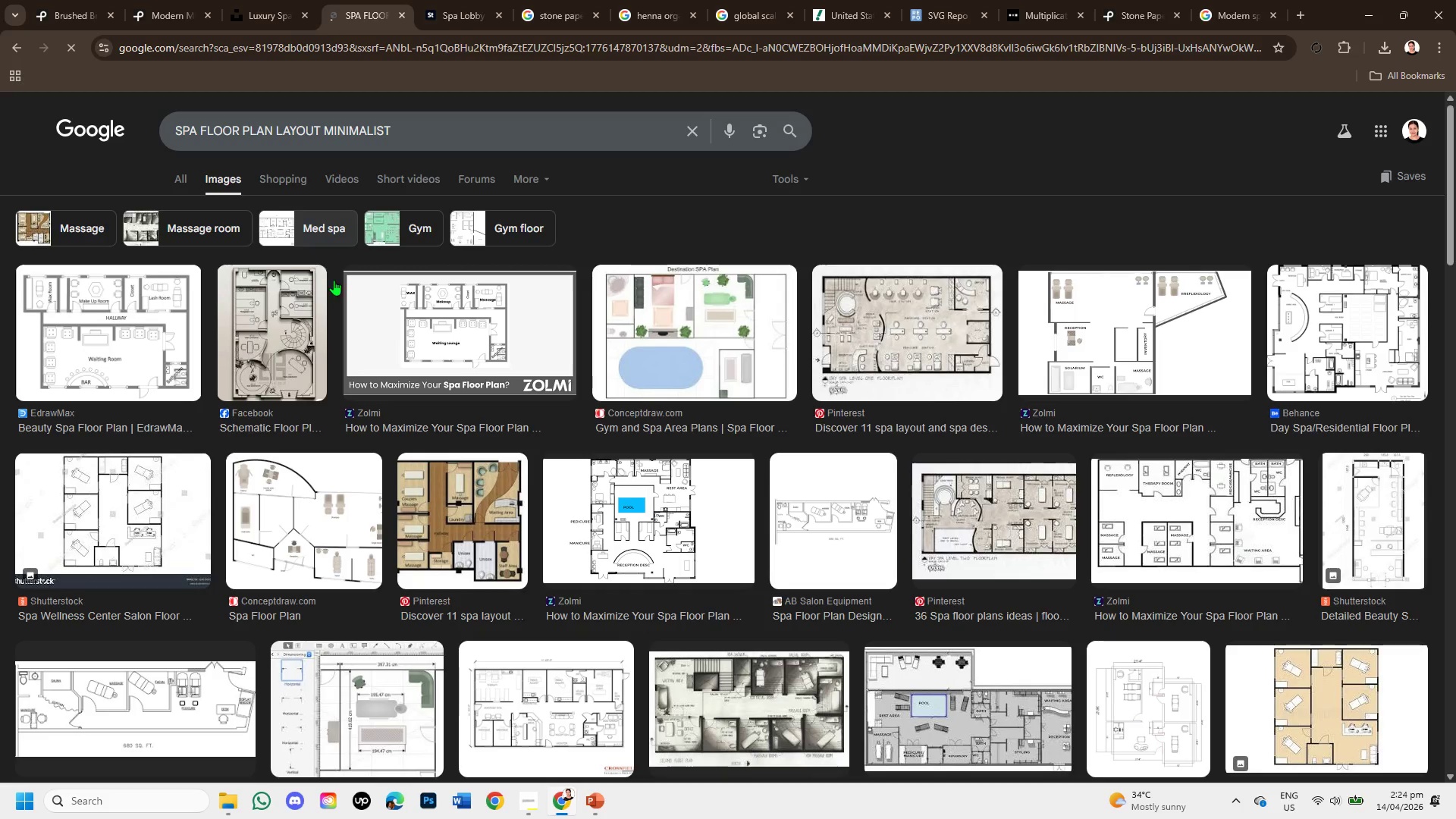 
left_click([422, 330])
 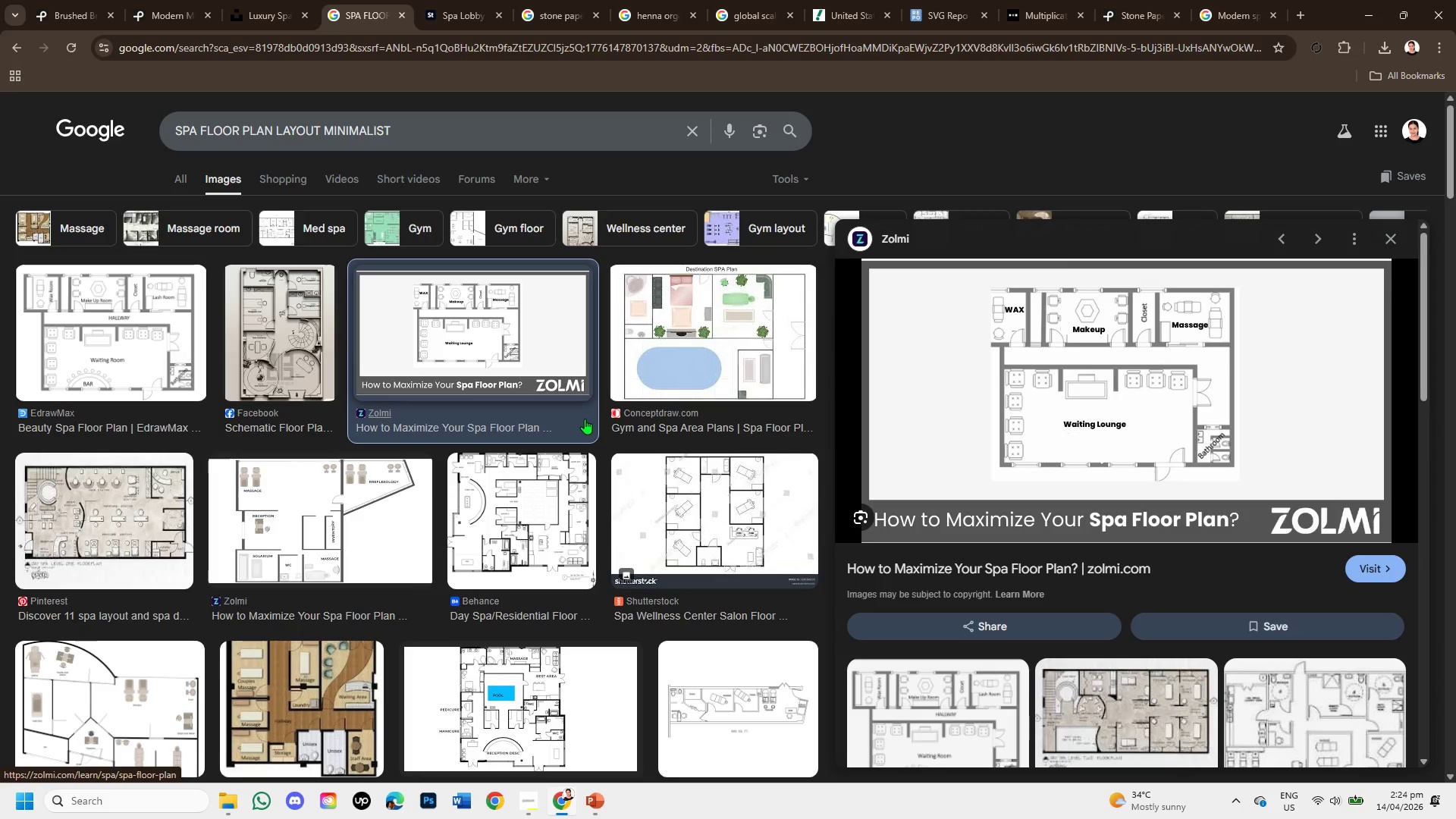 
wait(7.91)
 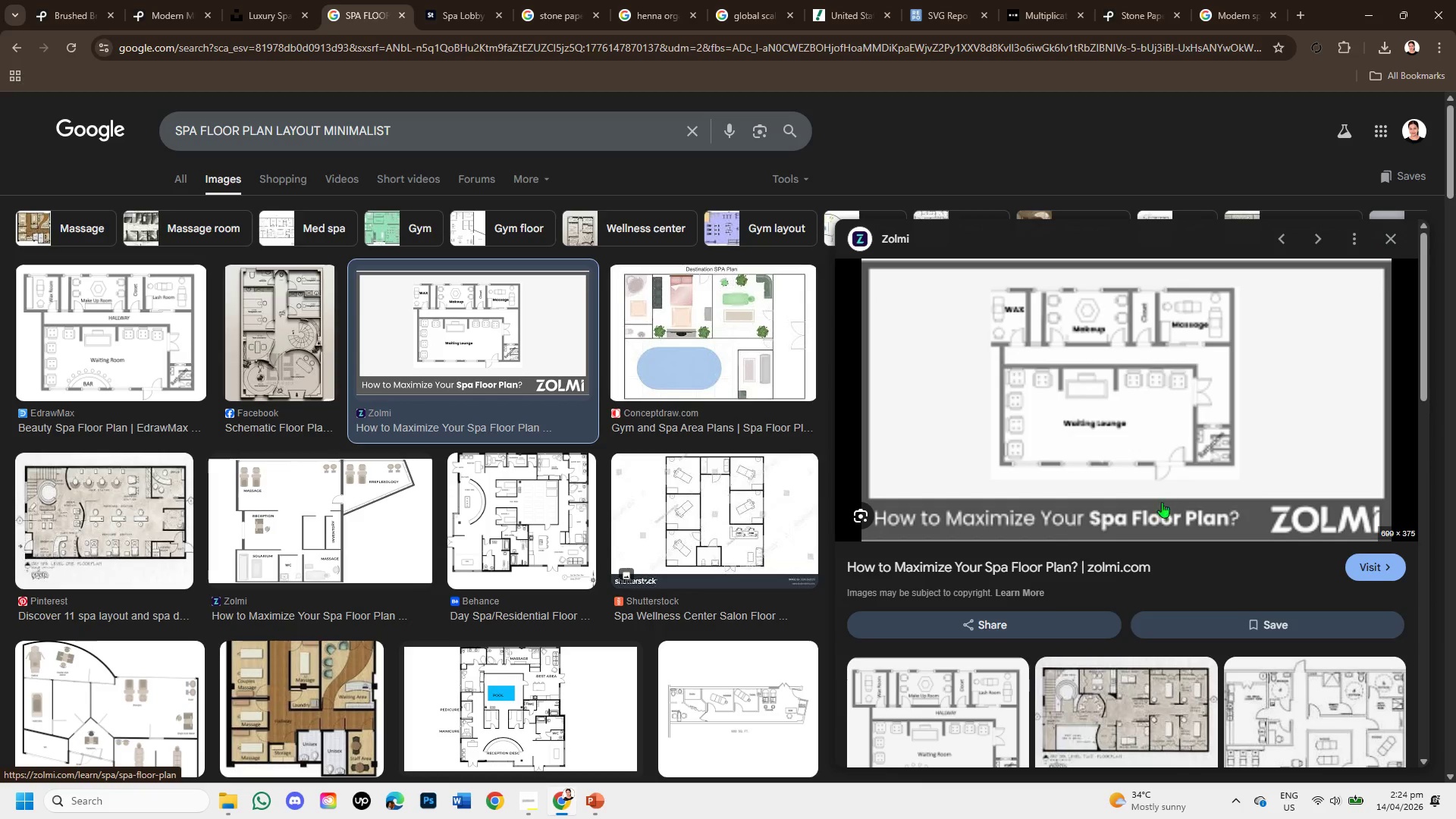 
left_click([151, 338])
 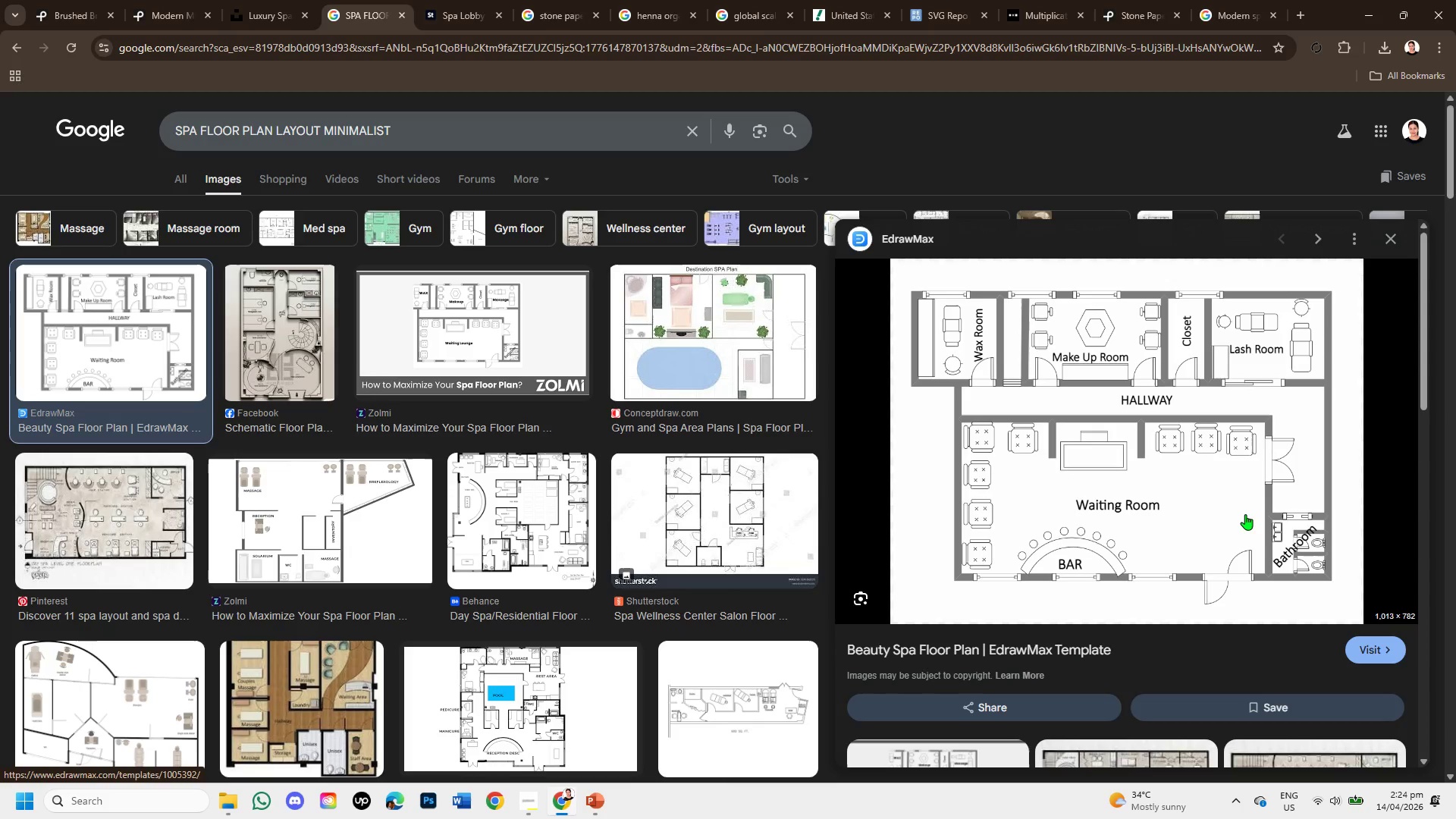 
wait(6.06)
 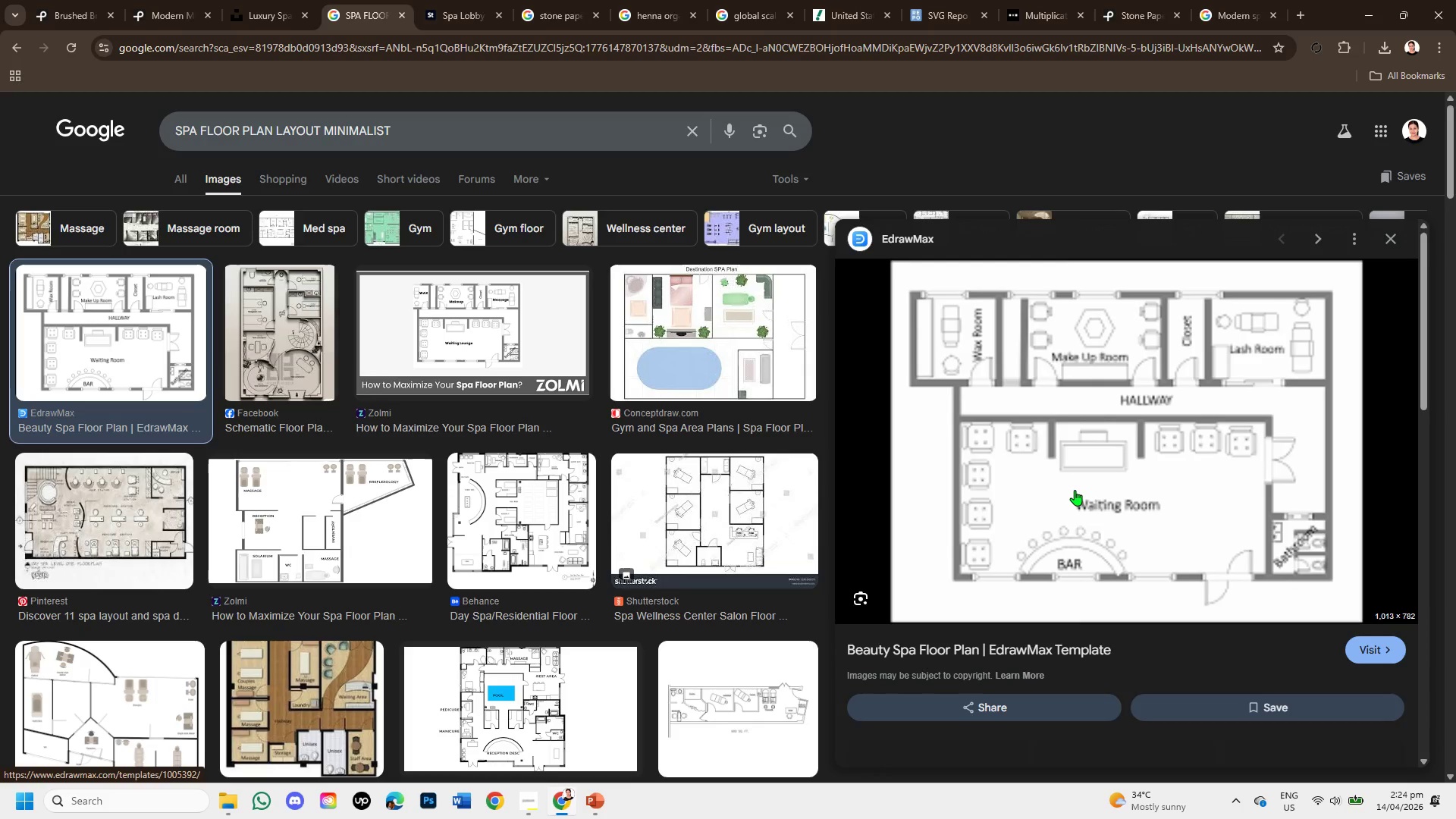 
scroll: coordinate [1245, 514], scroll_direction: down, amount: 1.0
 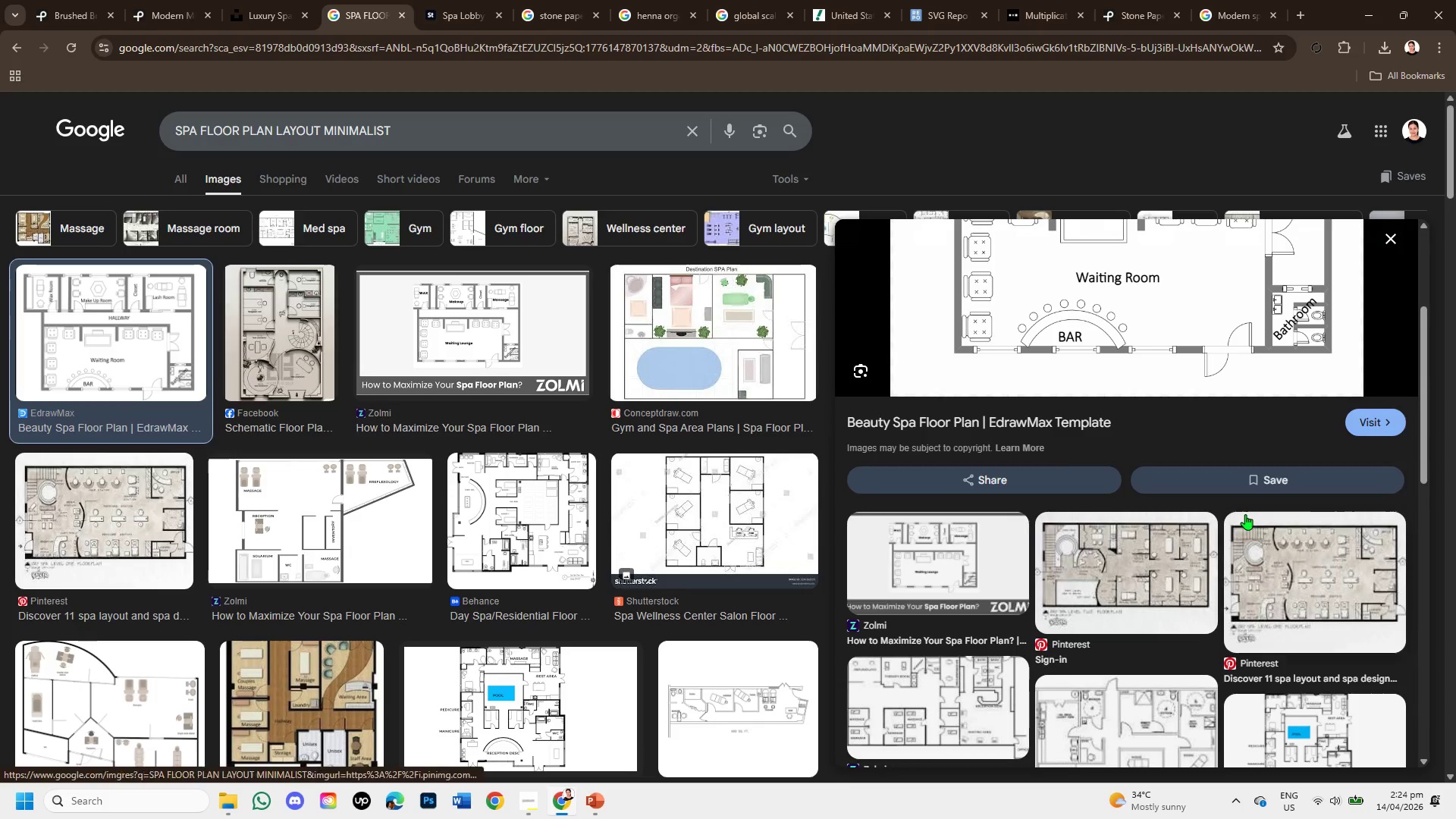 
scroll: coordinate [1245, 514], scroll_direction: up, amount: 1.0
 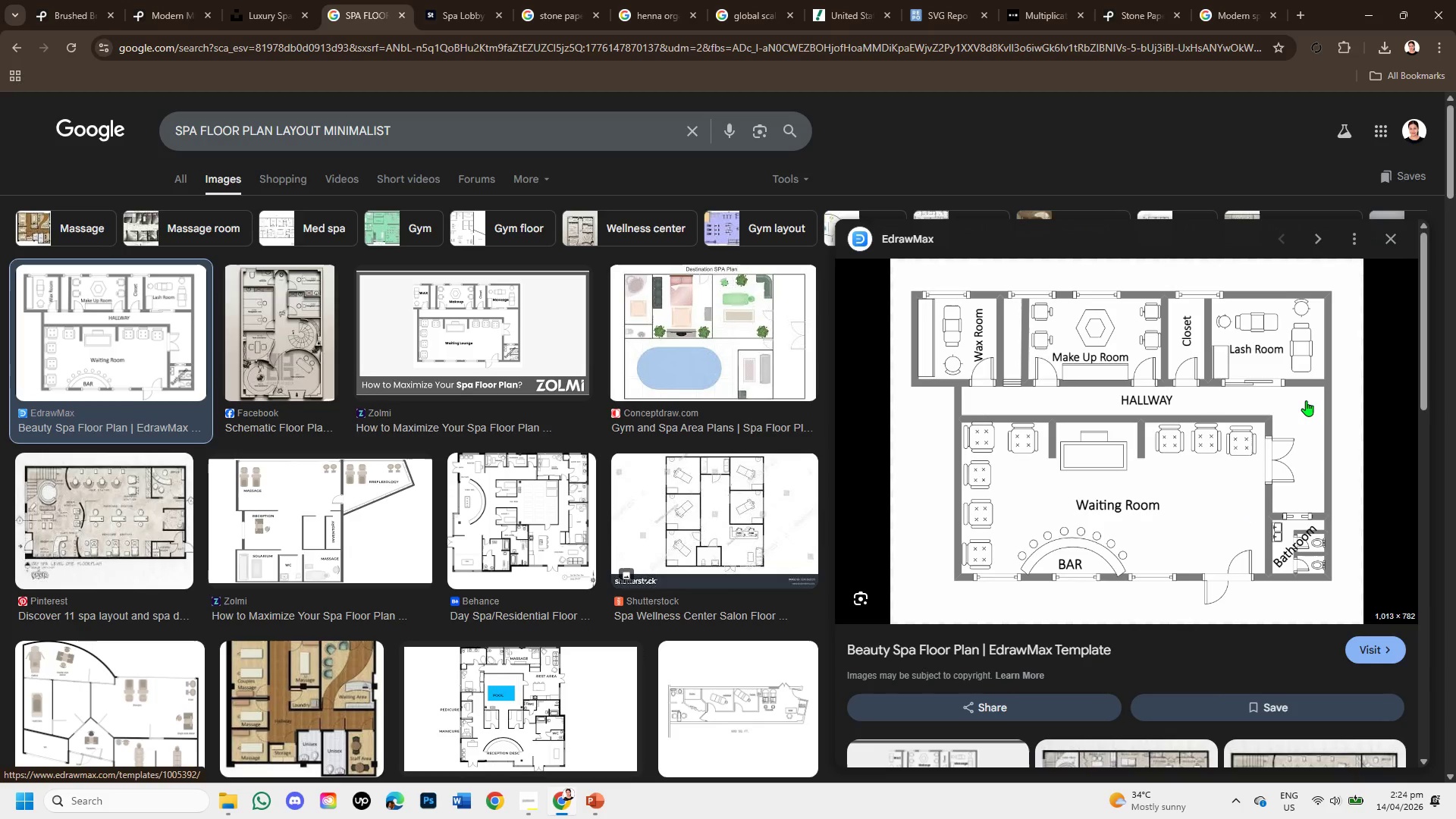 
scroll: coordinate [1306, 401], scroll_direction: down, amount: 2.0
 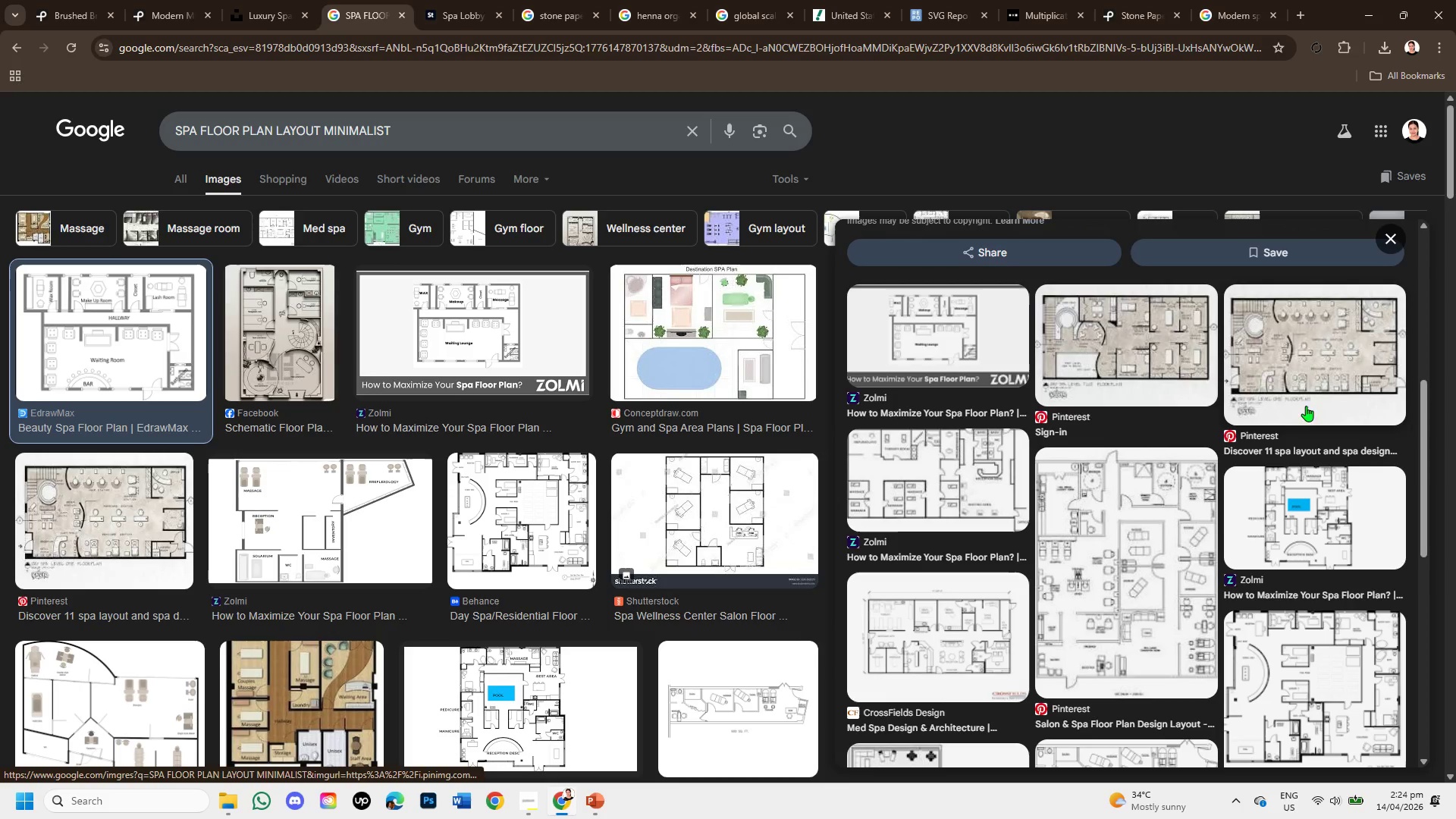 
scroll: coordinate [1305, 426], scroll_direction: up, amount: 2.0
 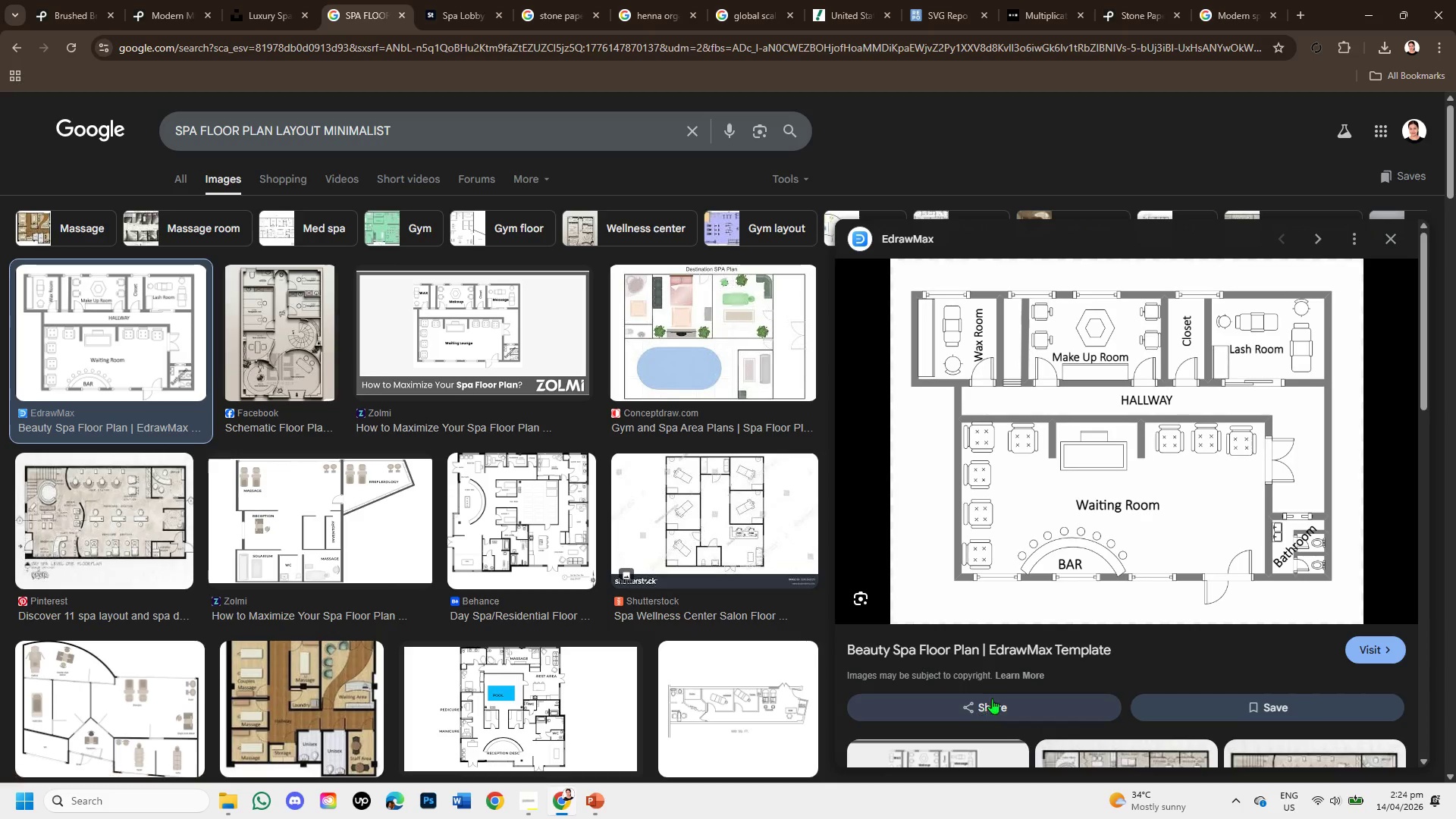 
scroll: coordinate [724, 601], scroll_direction: down, amount: 6.0
 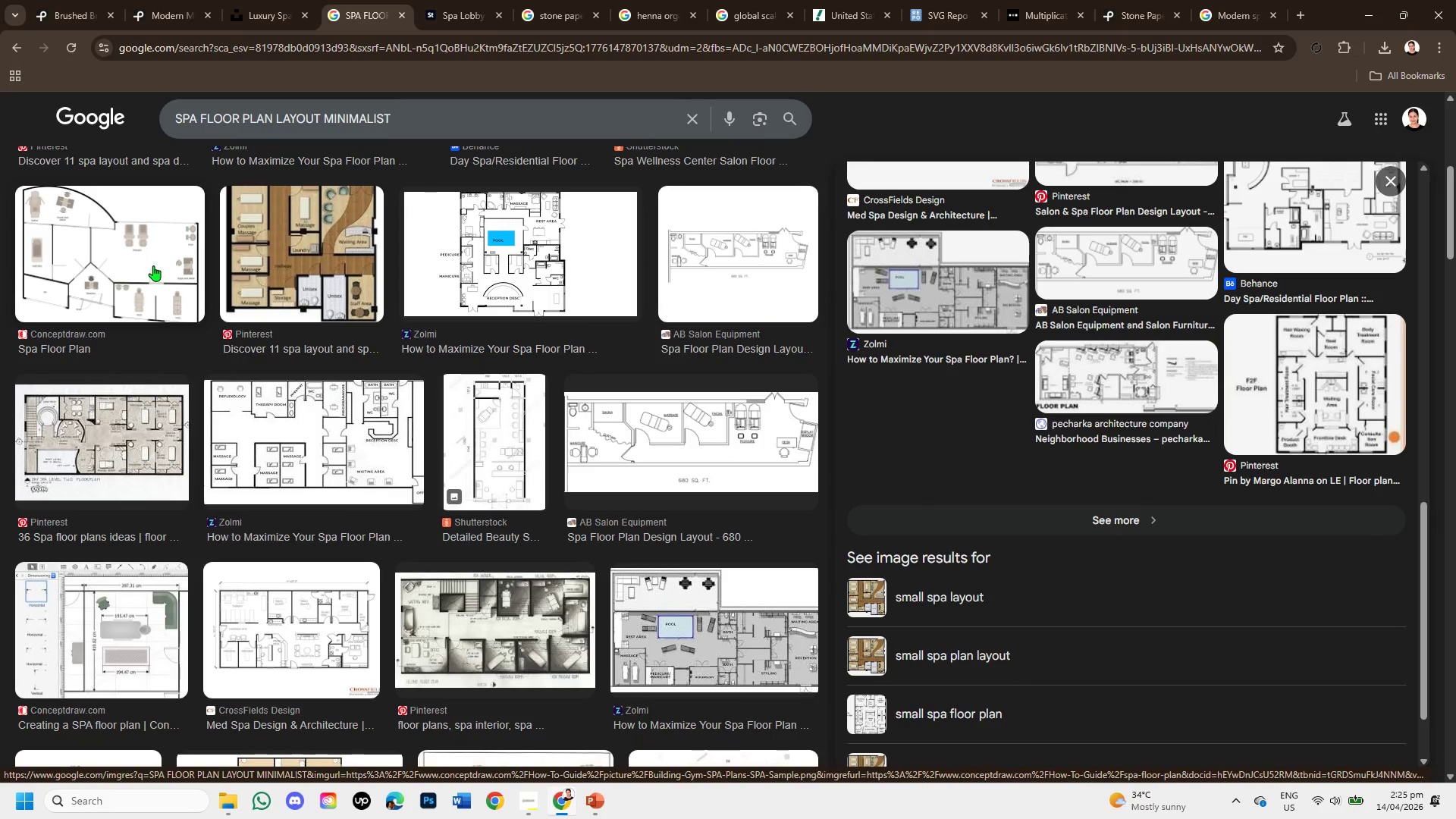 
left_click([153, 265])
 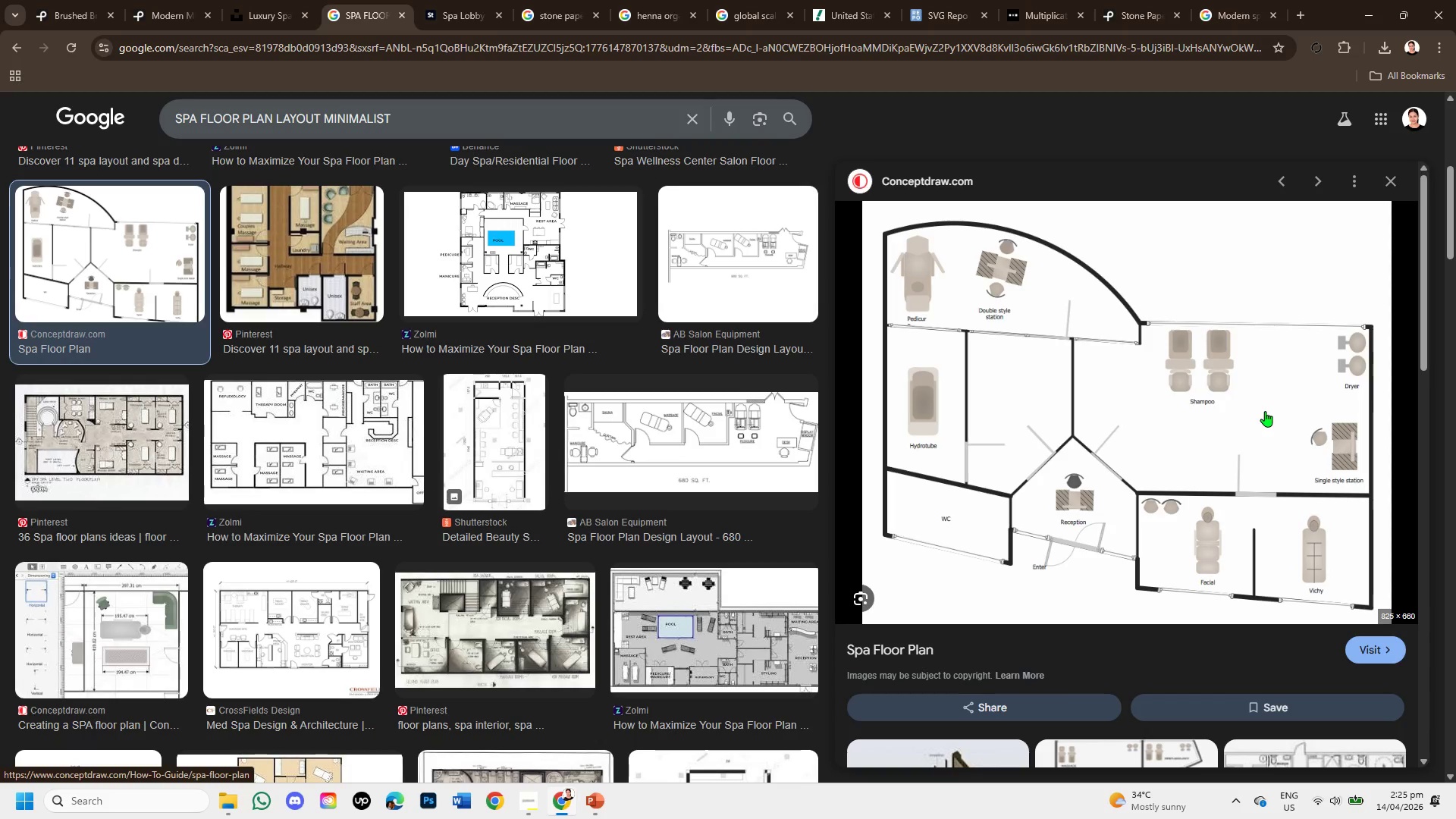 
scroll: coordinate [682, 519], scroll_direction: down, amount: 5.0
 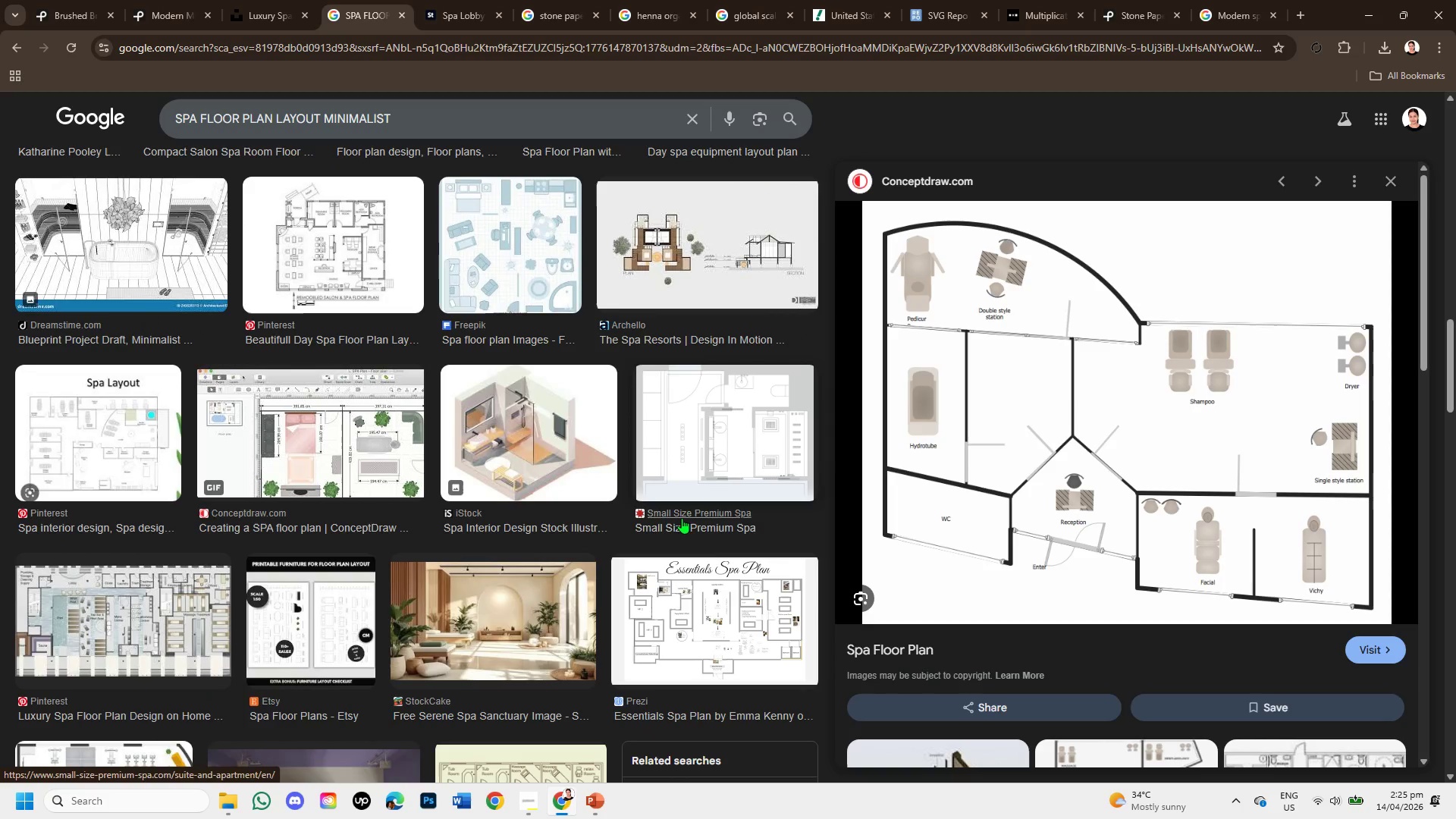 
left_click([726, 566])
 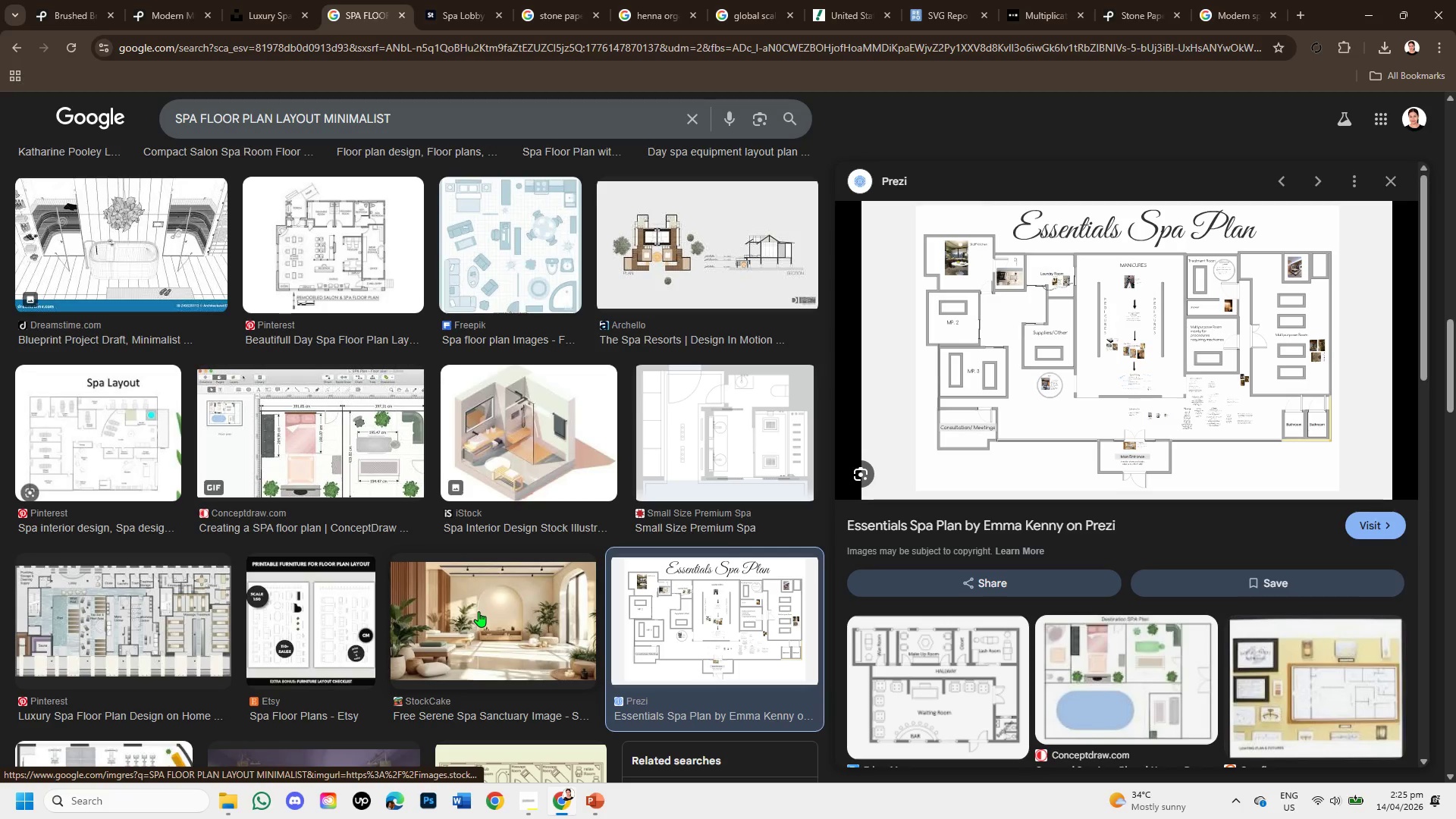 
left_click([479, 611])
 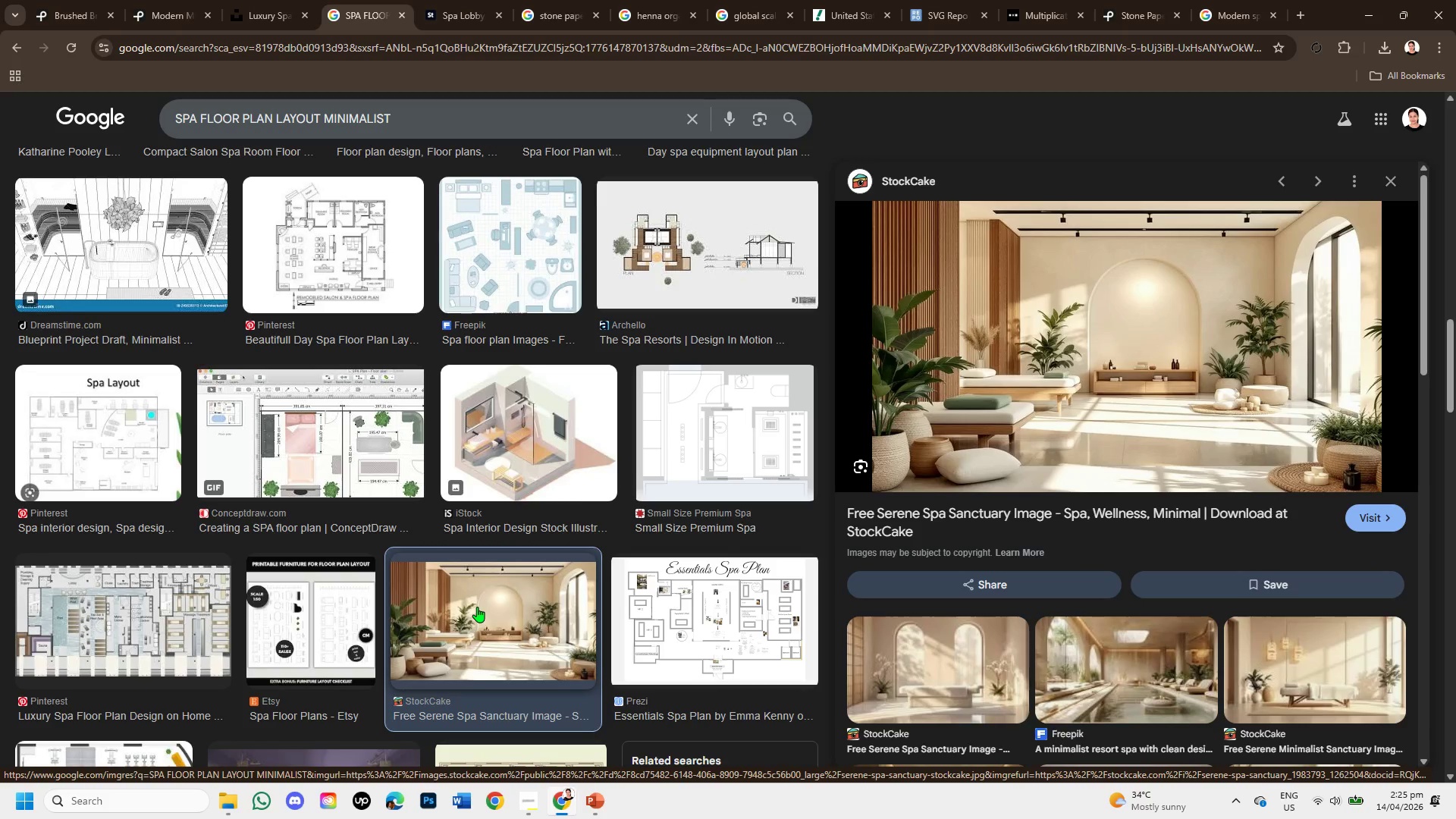 
wait(7.55)
 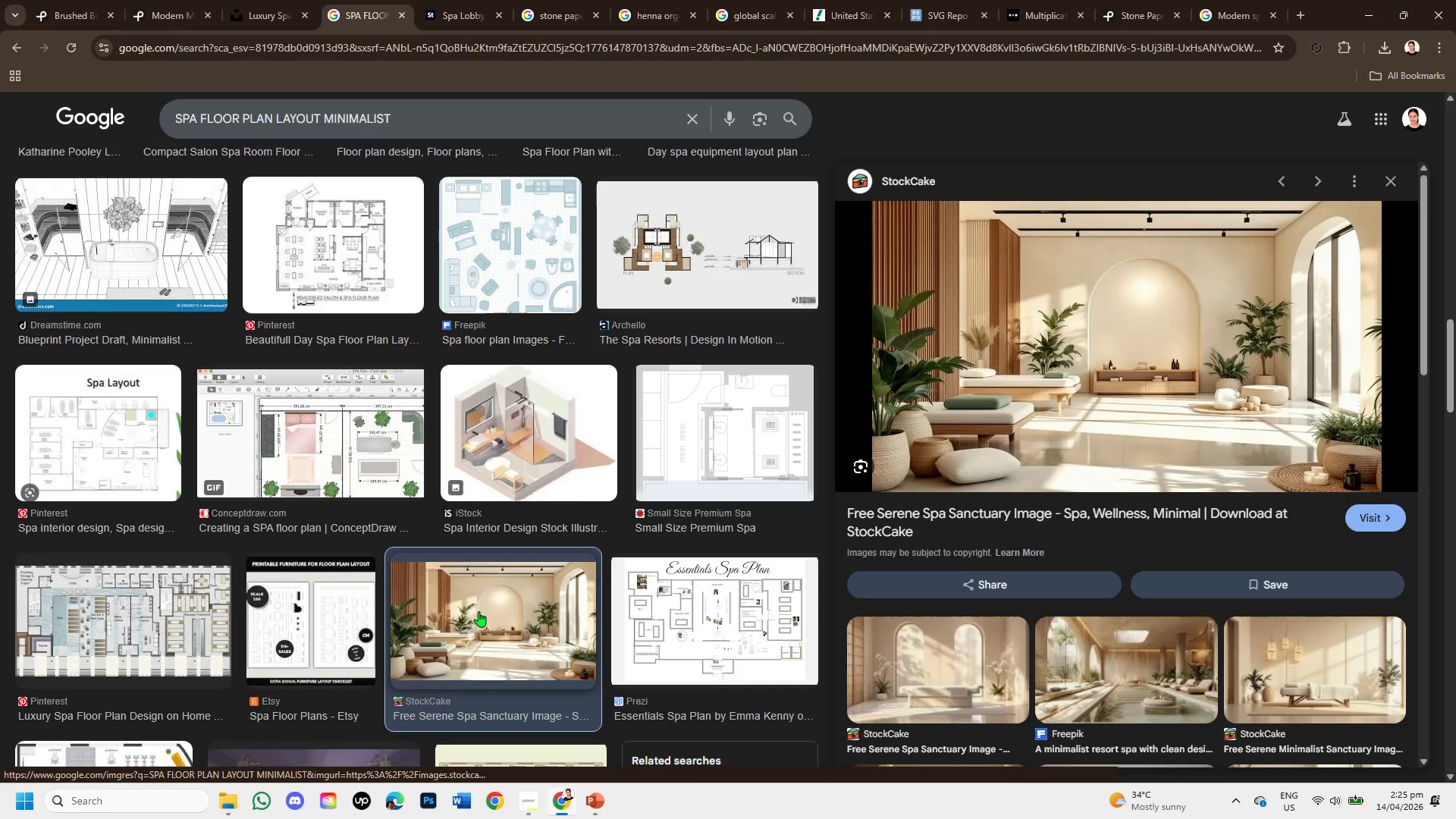 
scroll: coordinate [1239, 533], scroll_direction: down, amount: 2.0
 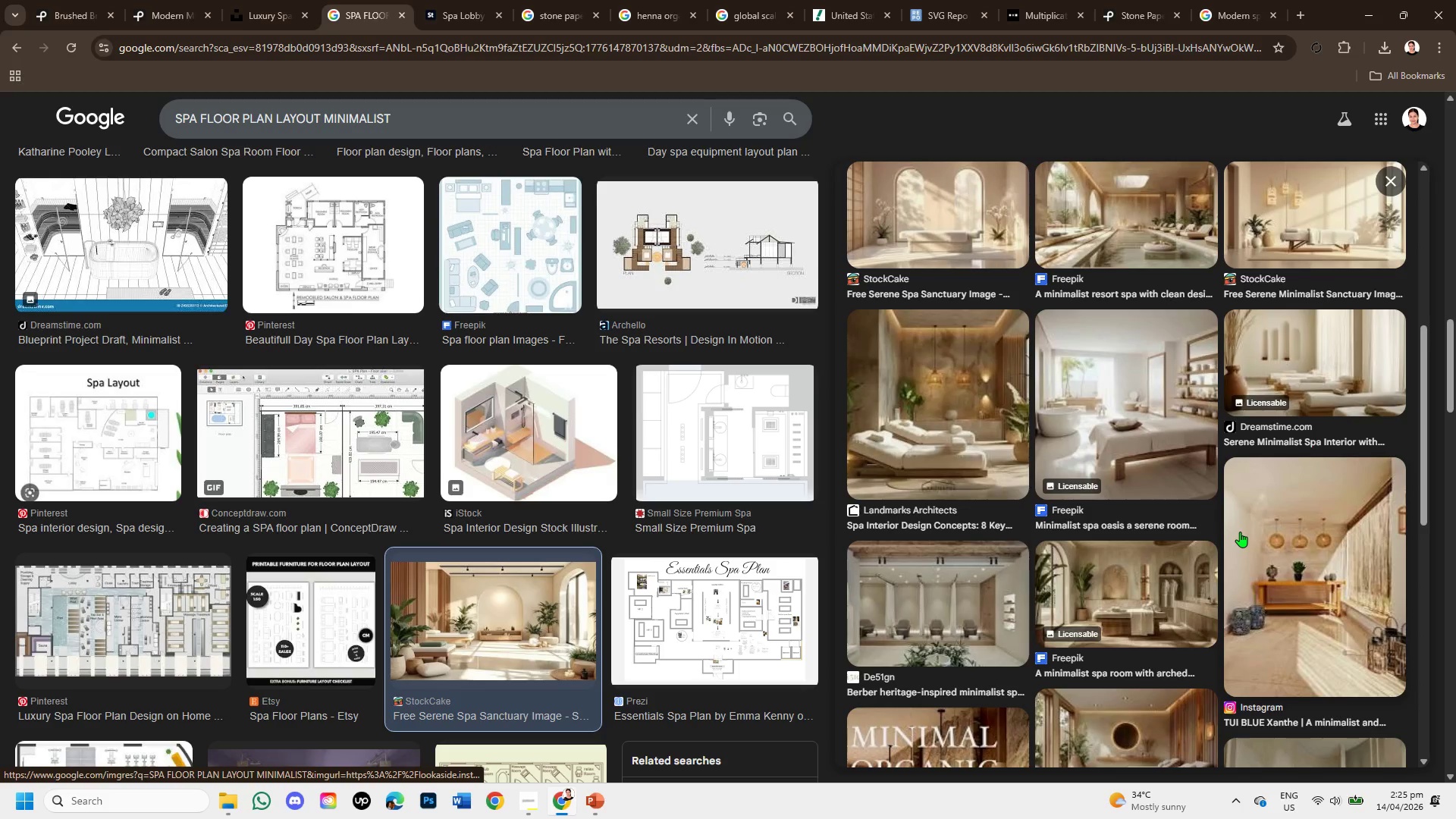 
scroll: coordinate [1247, 530], scroll_direction: up, amount: 1.0
 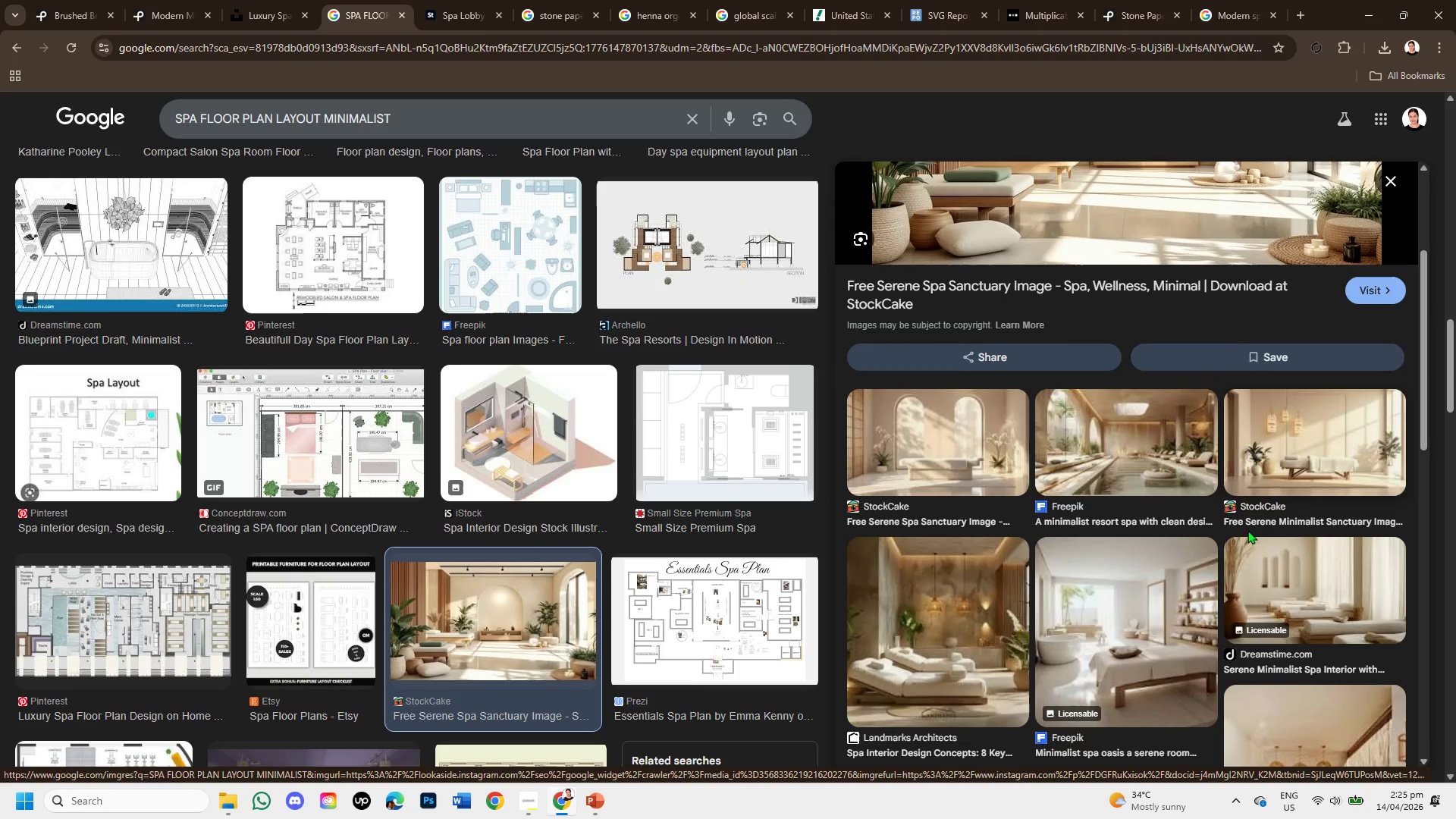 
scroll: coordinate [736, 562], scroll_direction: down, amount: 6.0
 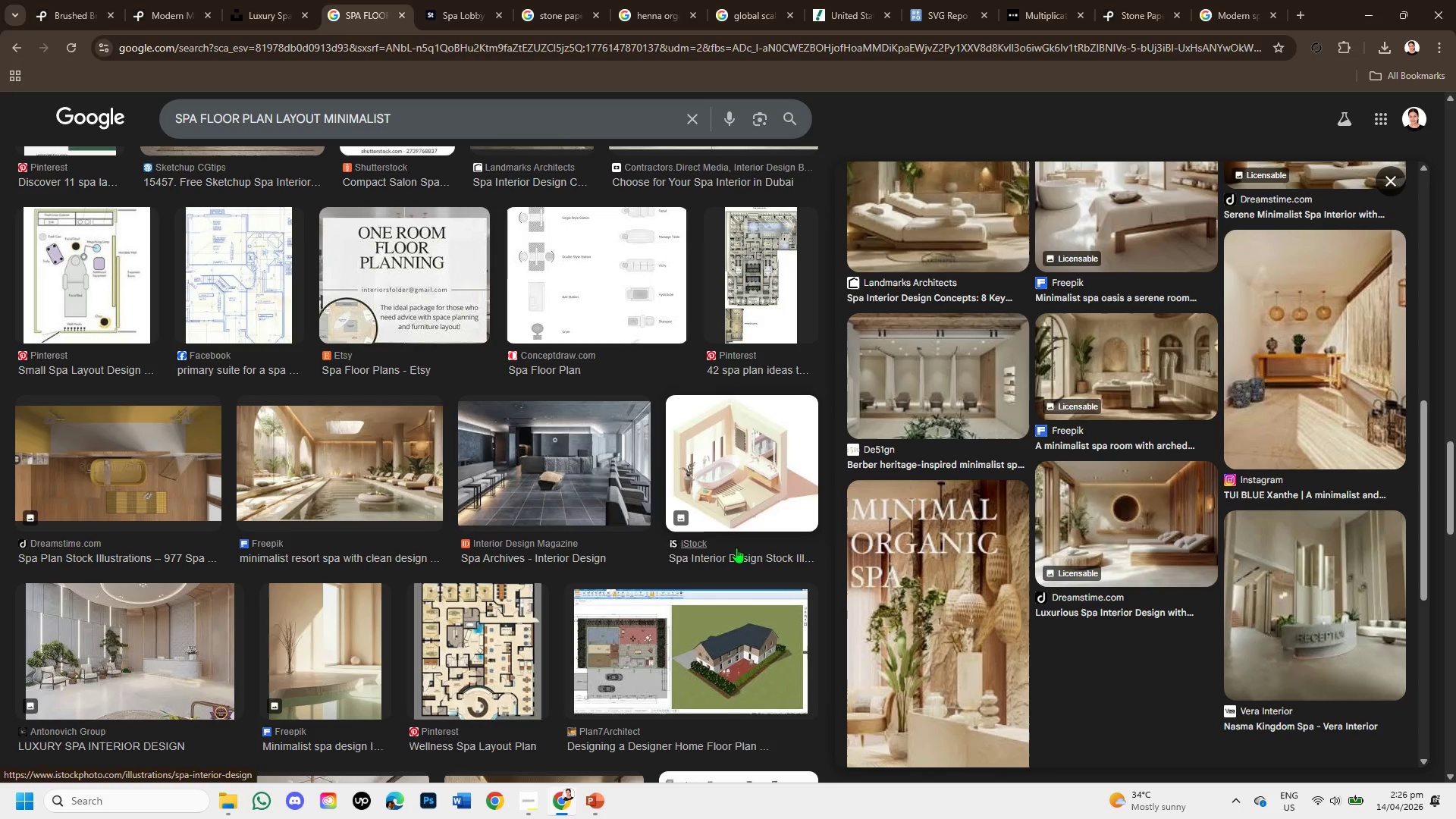 
wait(18.8)
 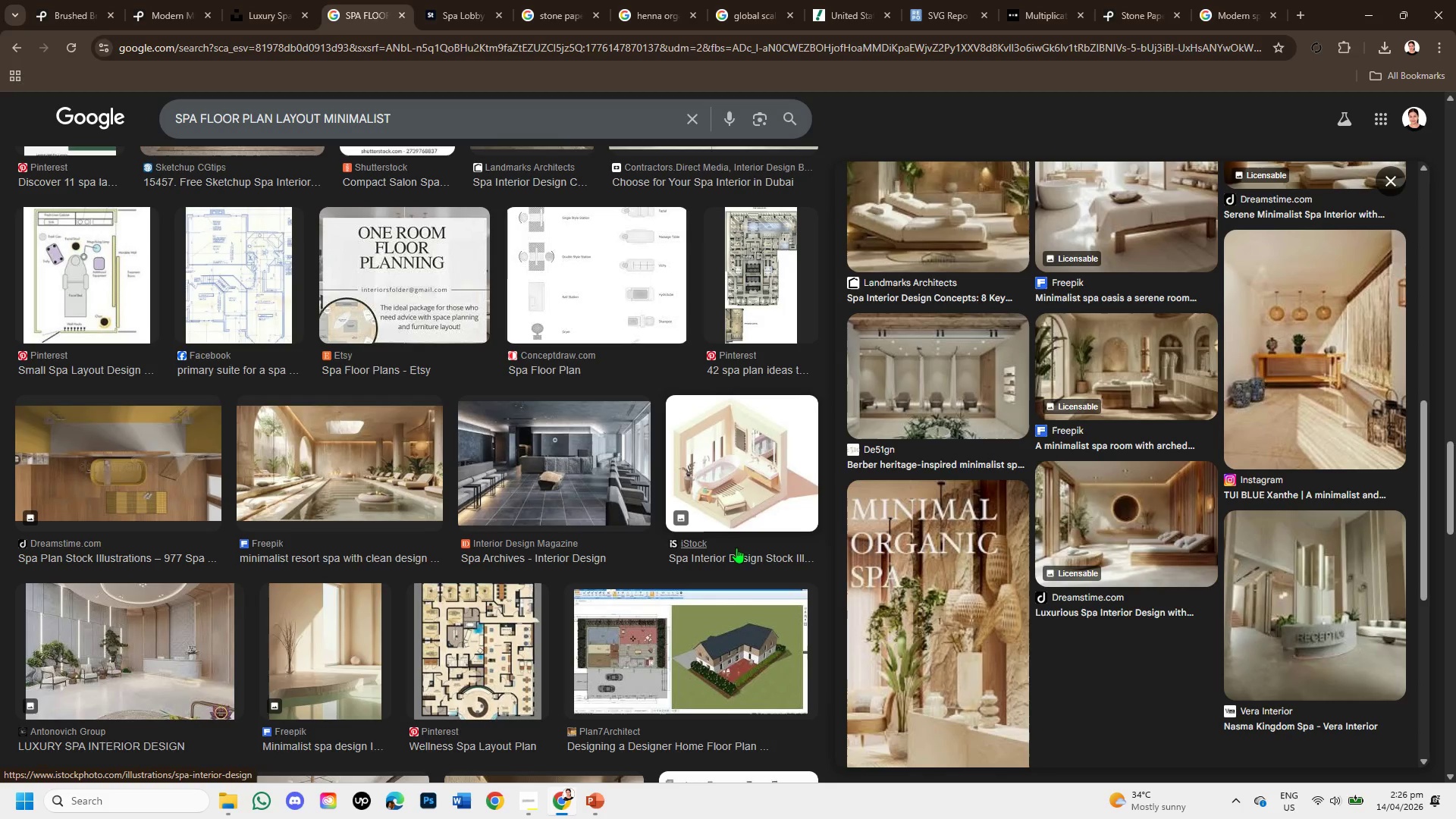 
left_click([687, 111])
 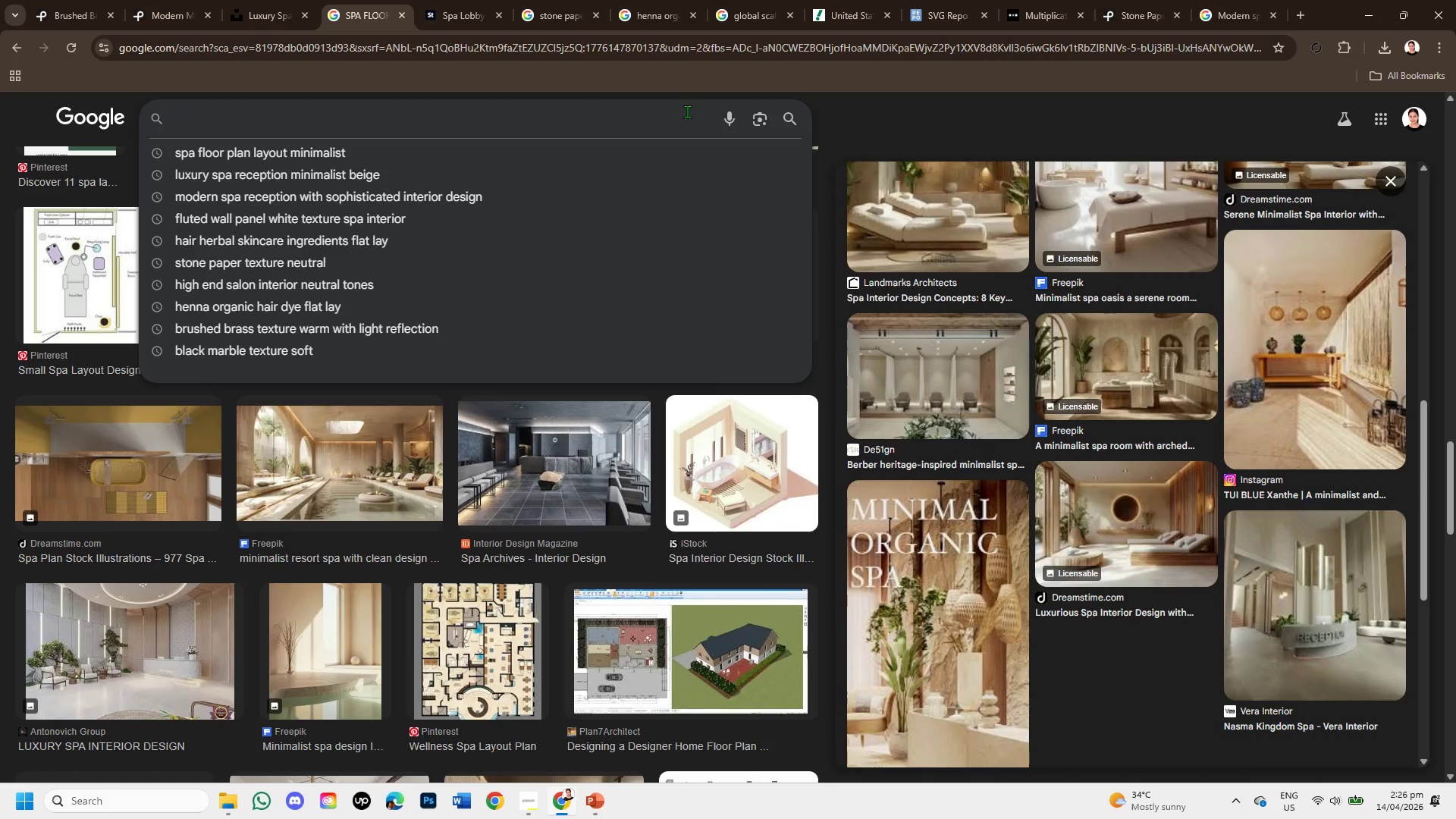 
type(WELLNMESS)
key(Backspace)
key(Backspace)
key(Backspace)
key(Backspace)
type(ESS CENTER ARCHITECTURAL PLAN )
 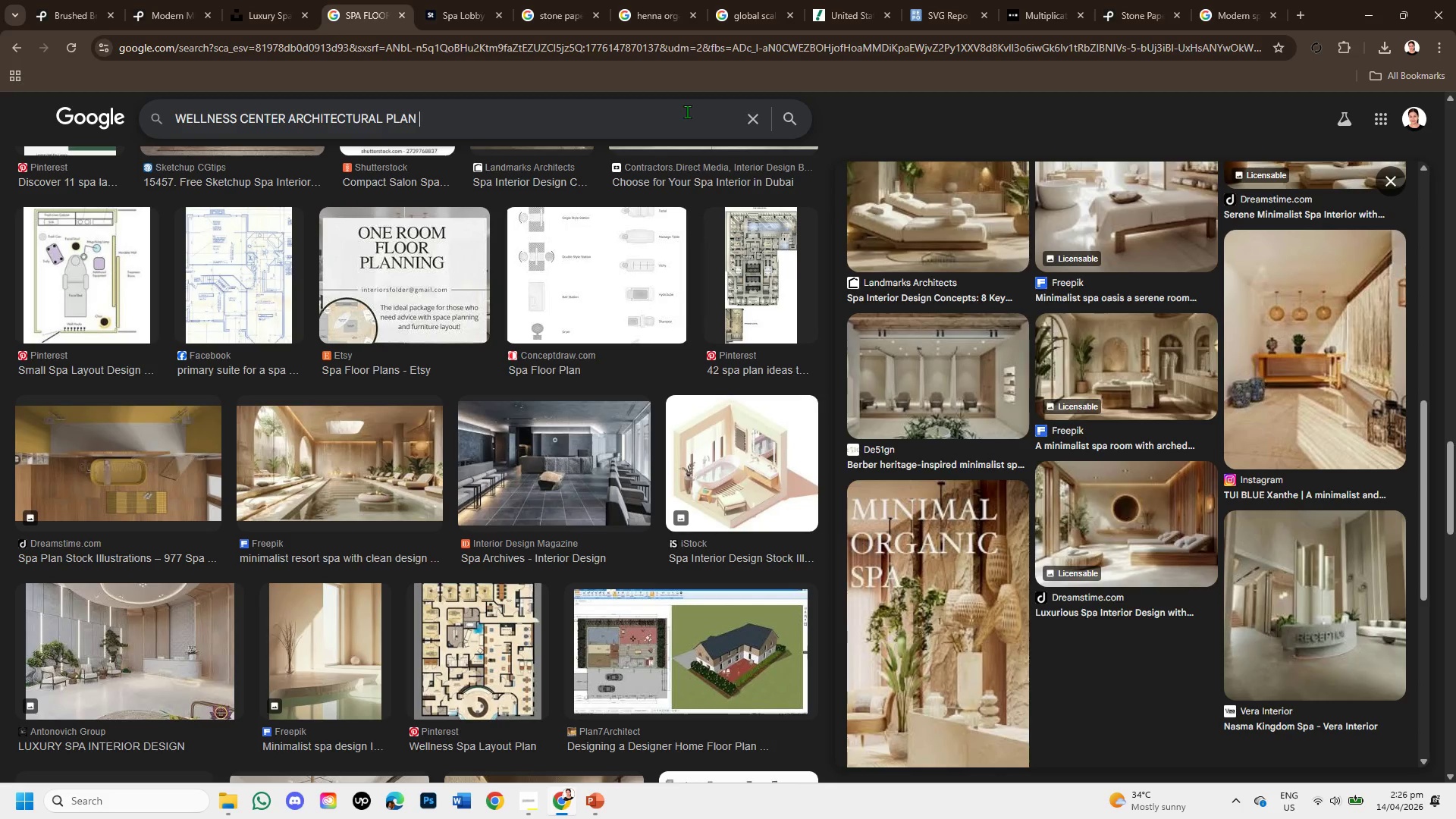 
key(Enter)
 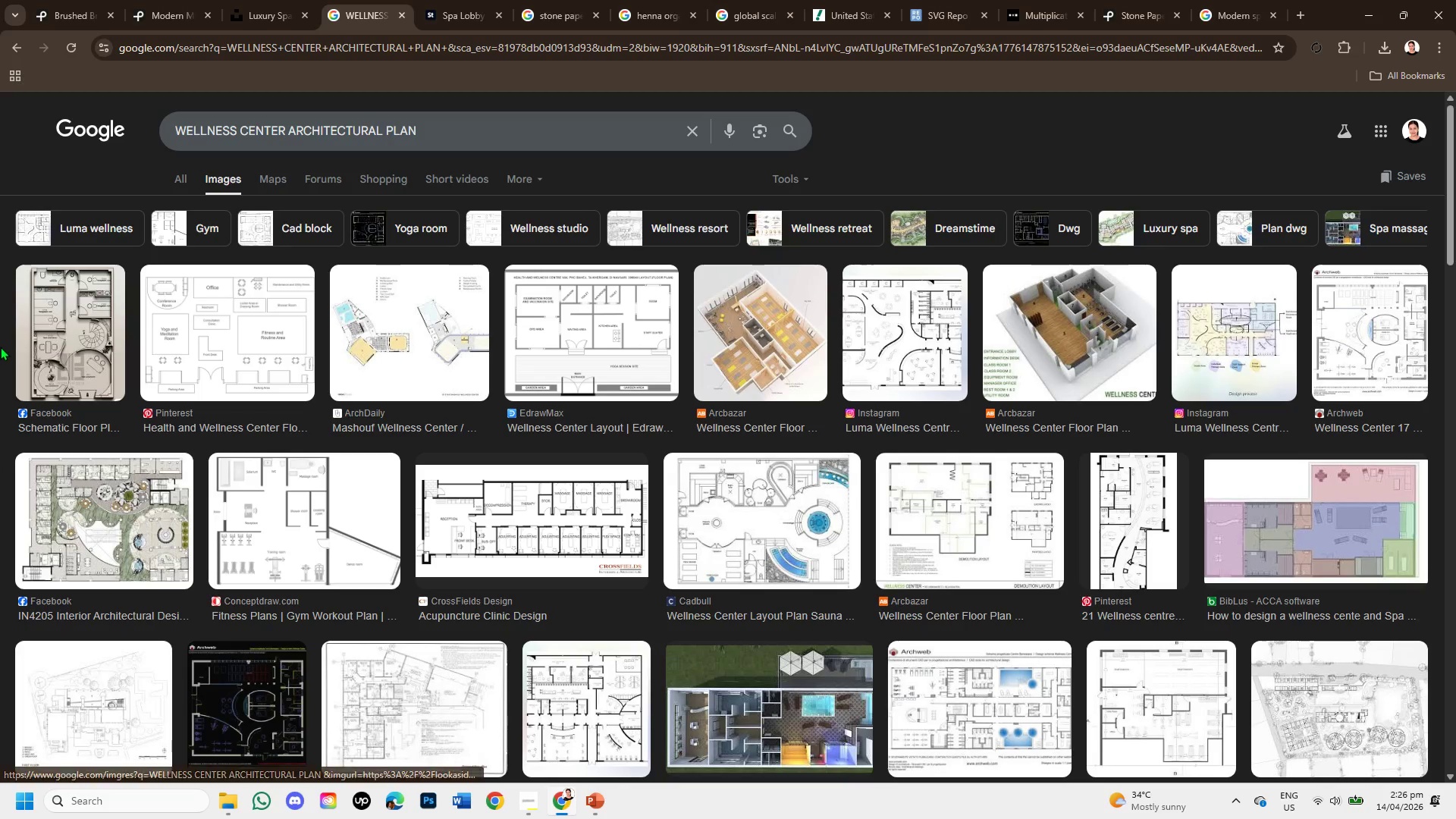 
wait(8.64)
 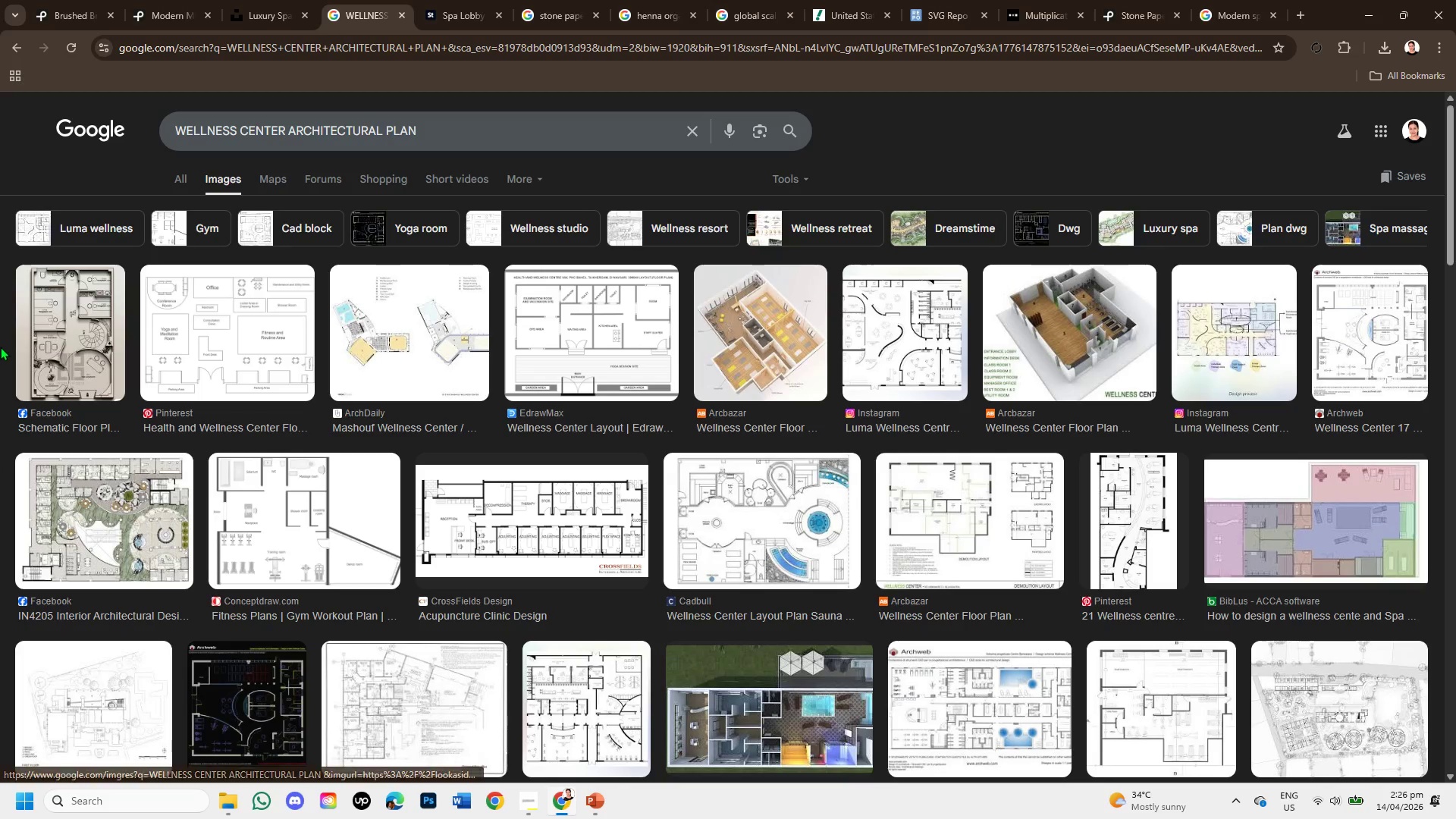 
scroll: coordinate [833, 520], scroll_direction: down, amount: 1.0
 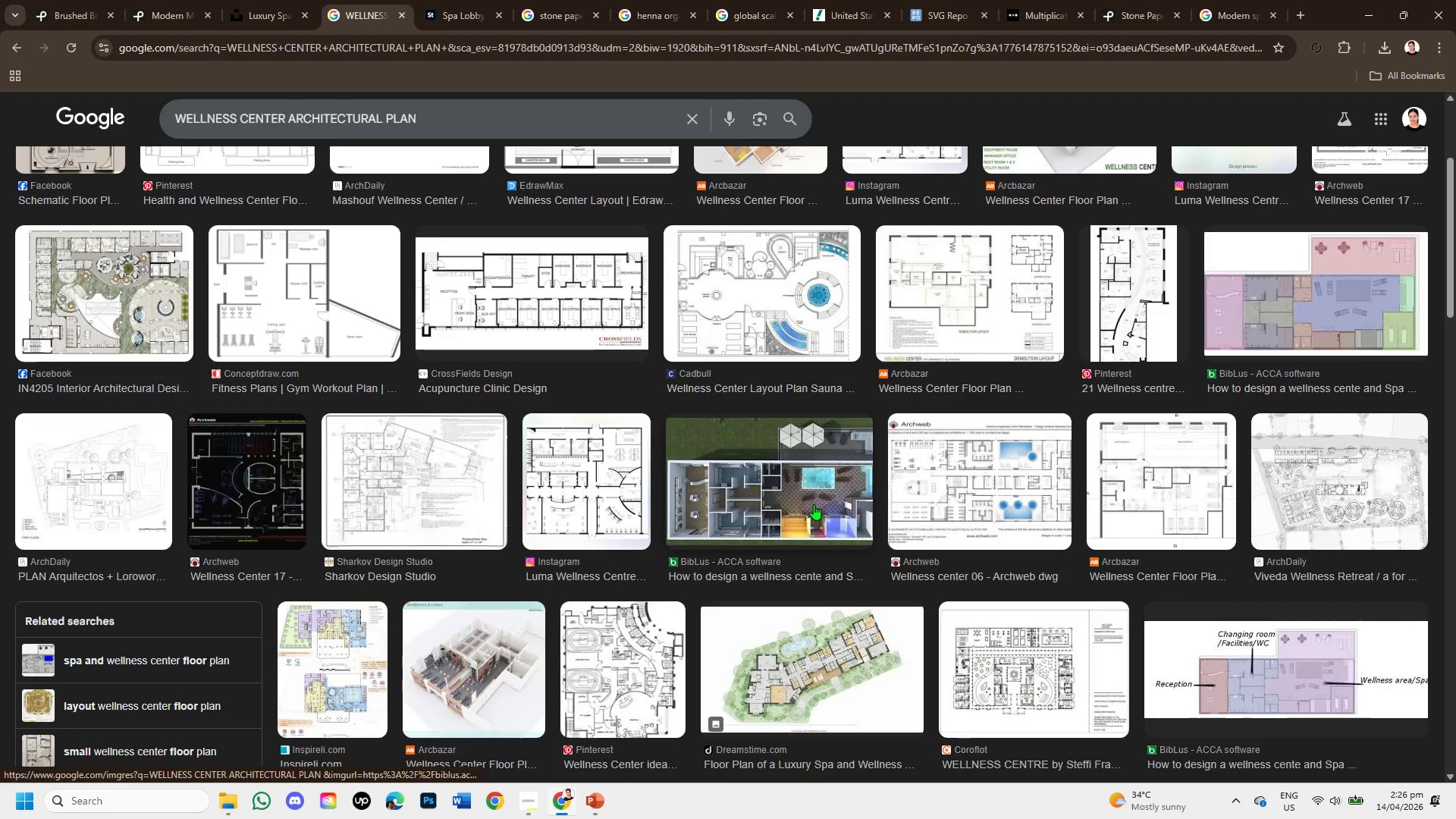 
scroll: coordinate [814, 504], scroll_direction: up, amount: 1.0
 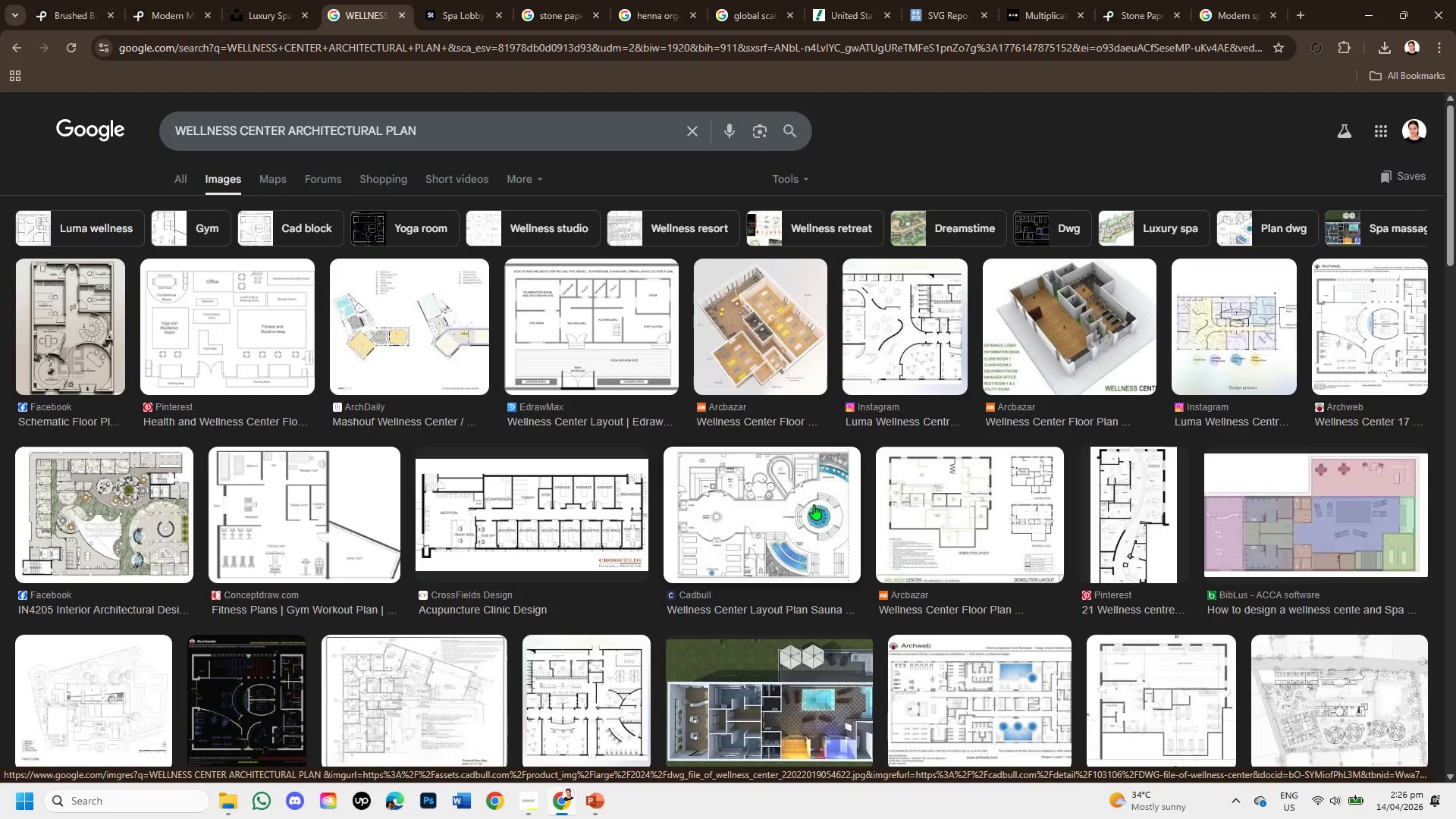 
wait(11.3)
 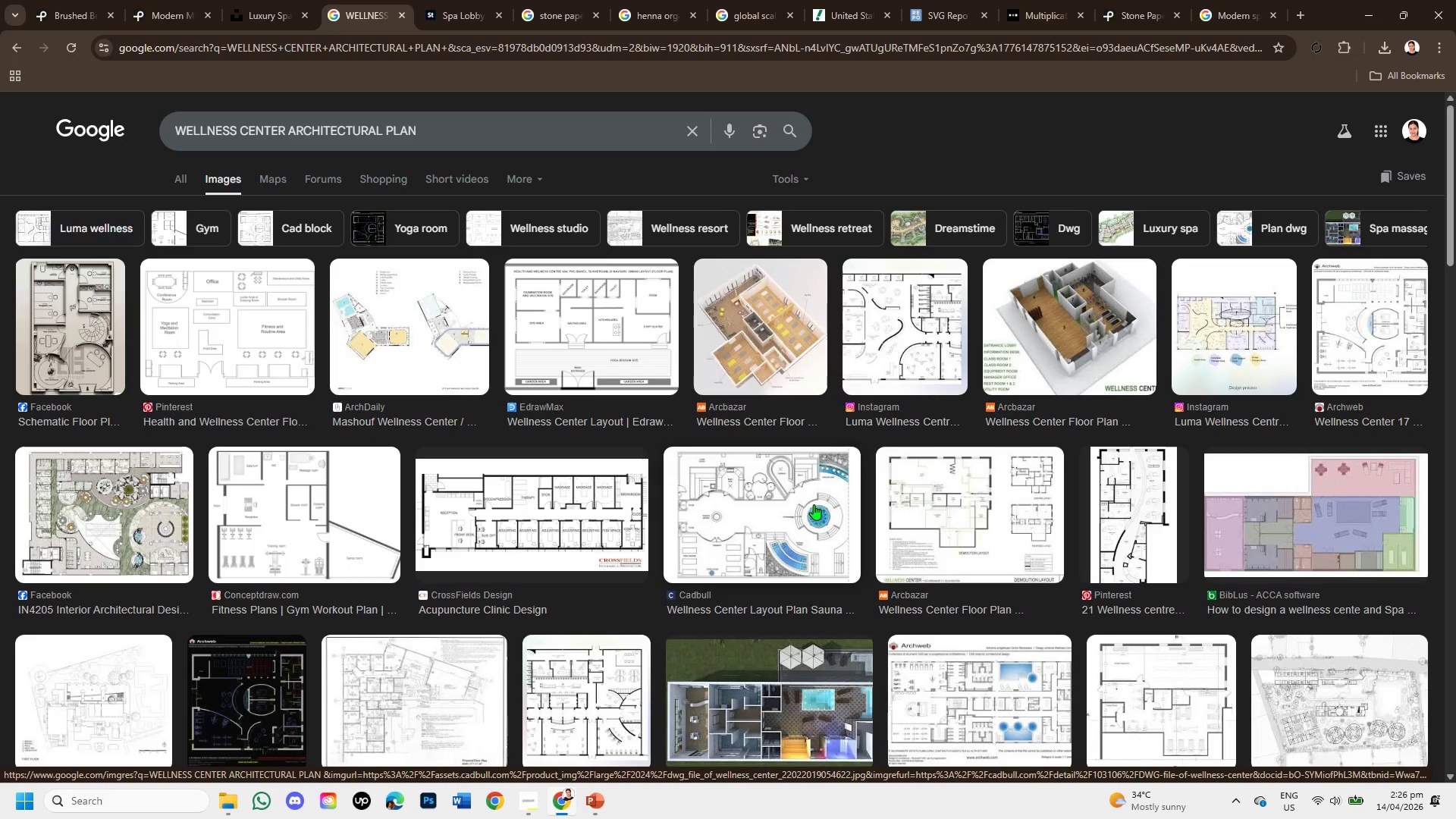 
scroll: coordinate [806, 563], scroll_direction: down, amount: 2.0
 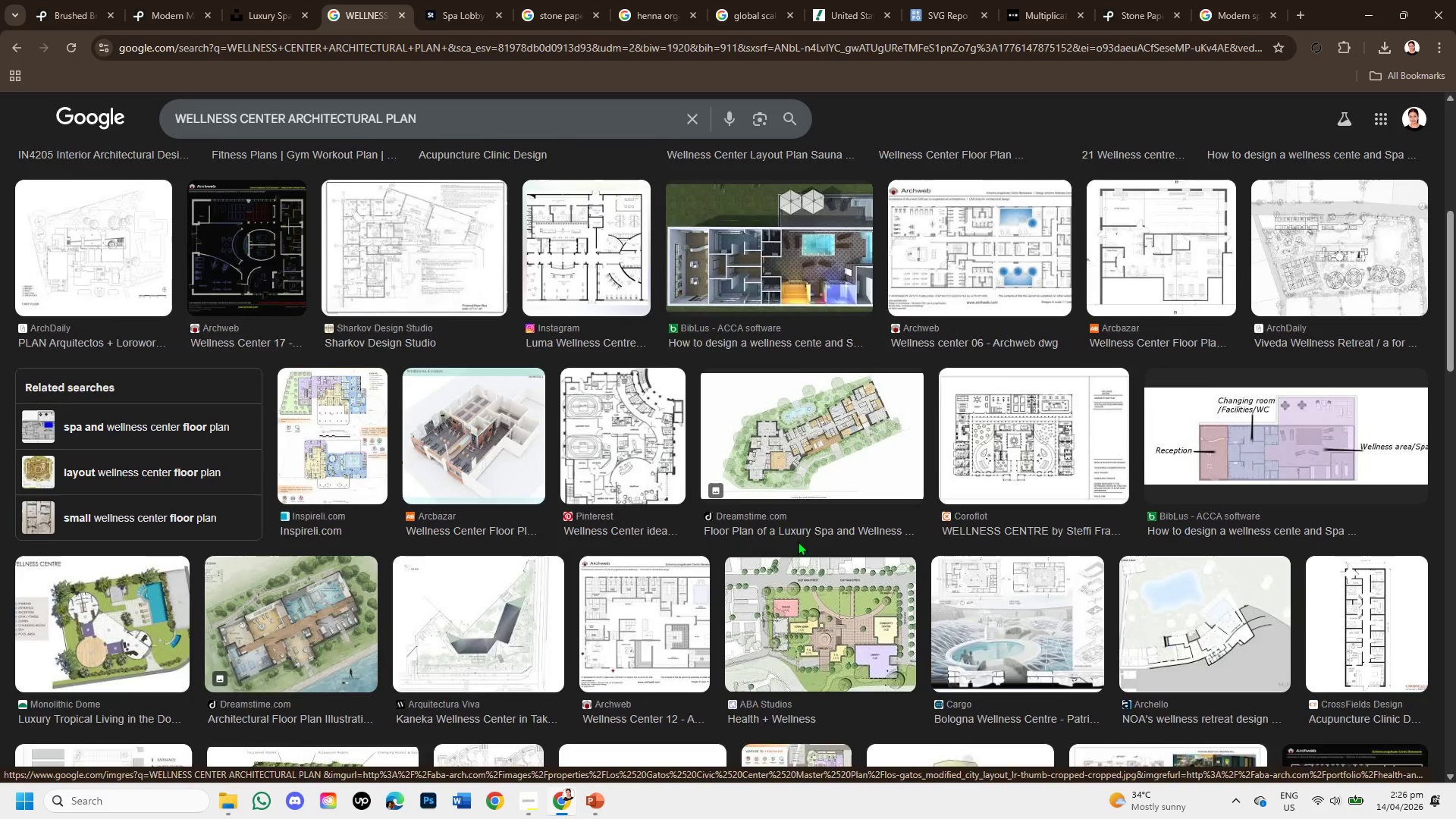 
scroll: coordinate [798, 541], scroll_direction: up, amount: 2.0
 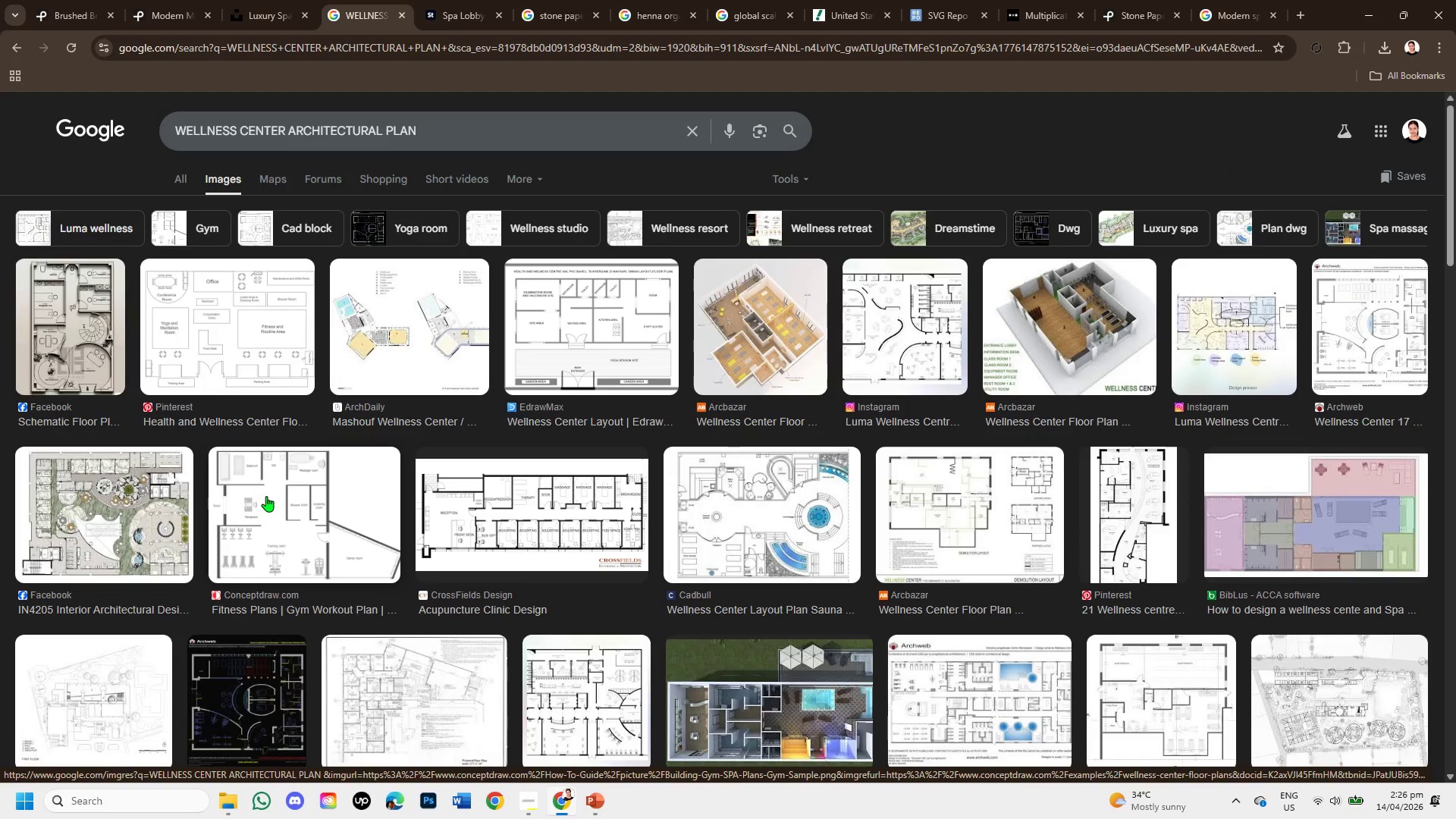 
left_click([266, 496])
 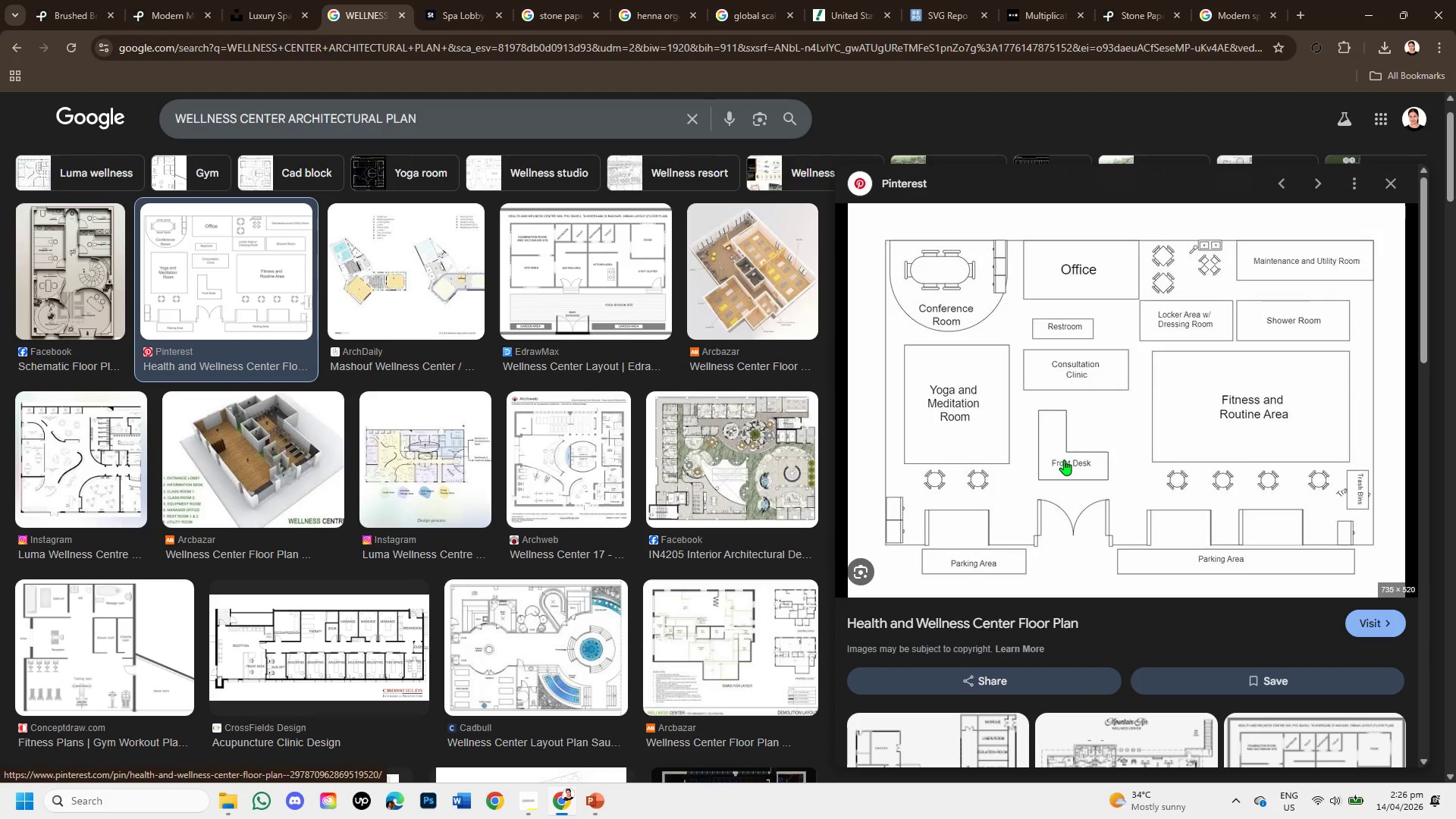 
wait(17.58)
 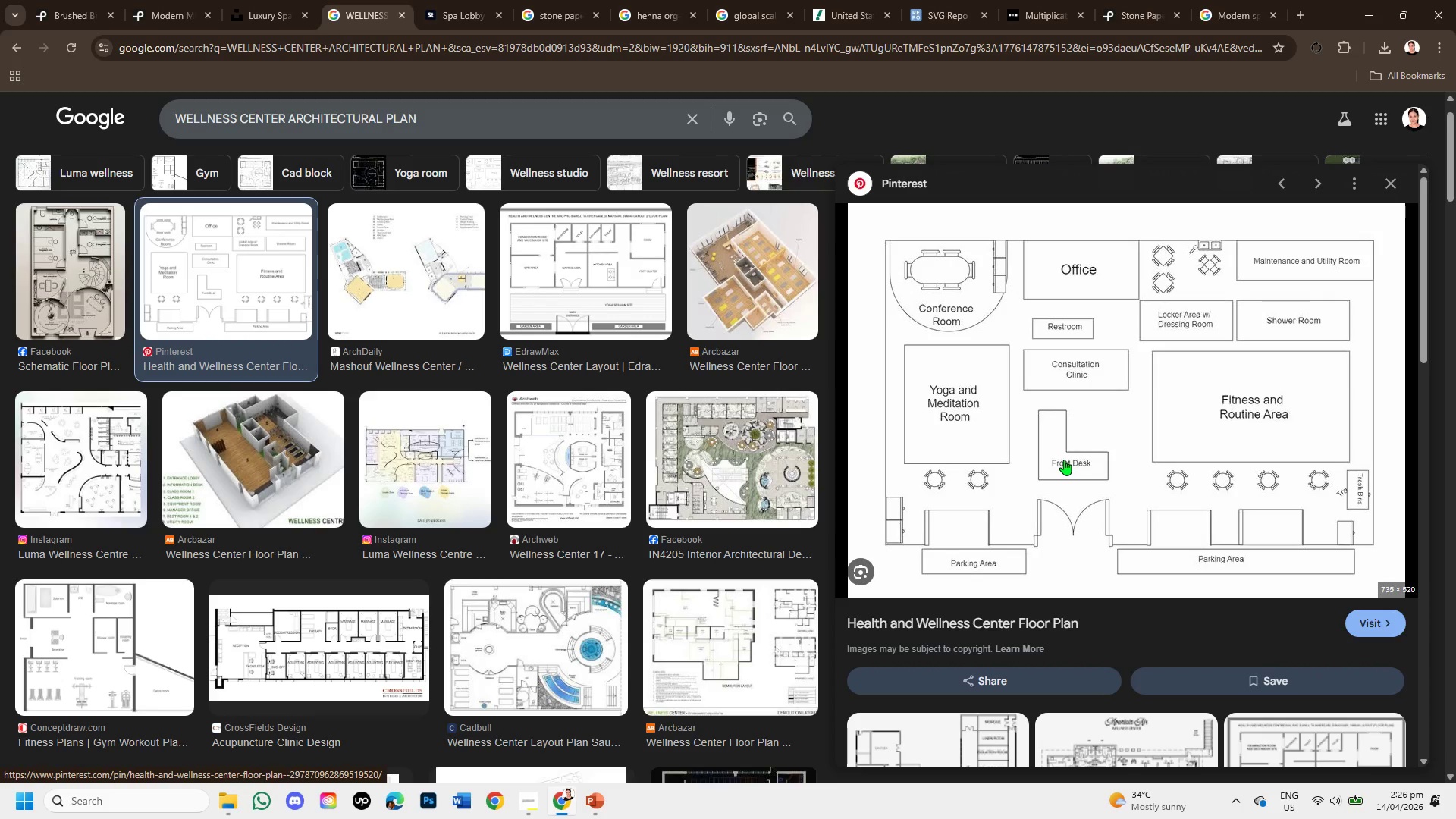 
scroll: coordinate [1185, 415], scroll_direction: down, amount: 1.0
 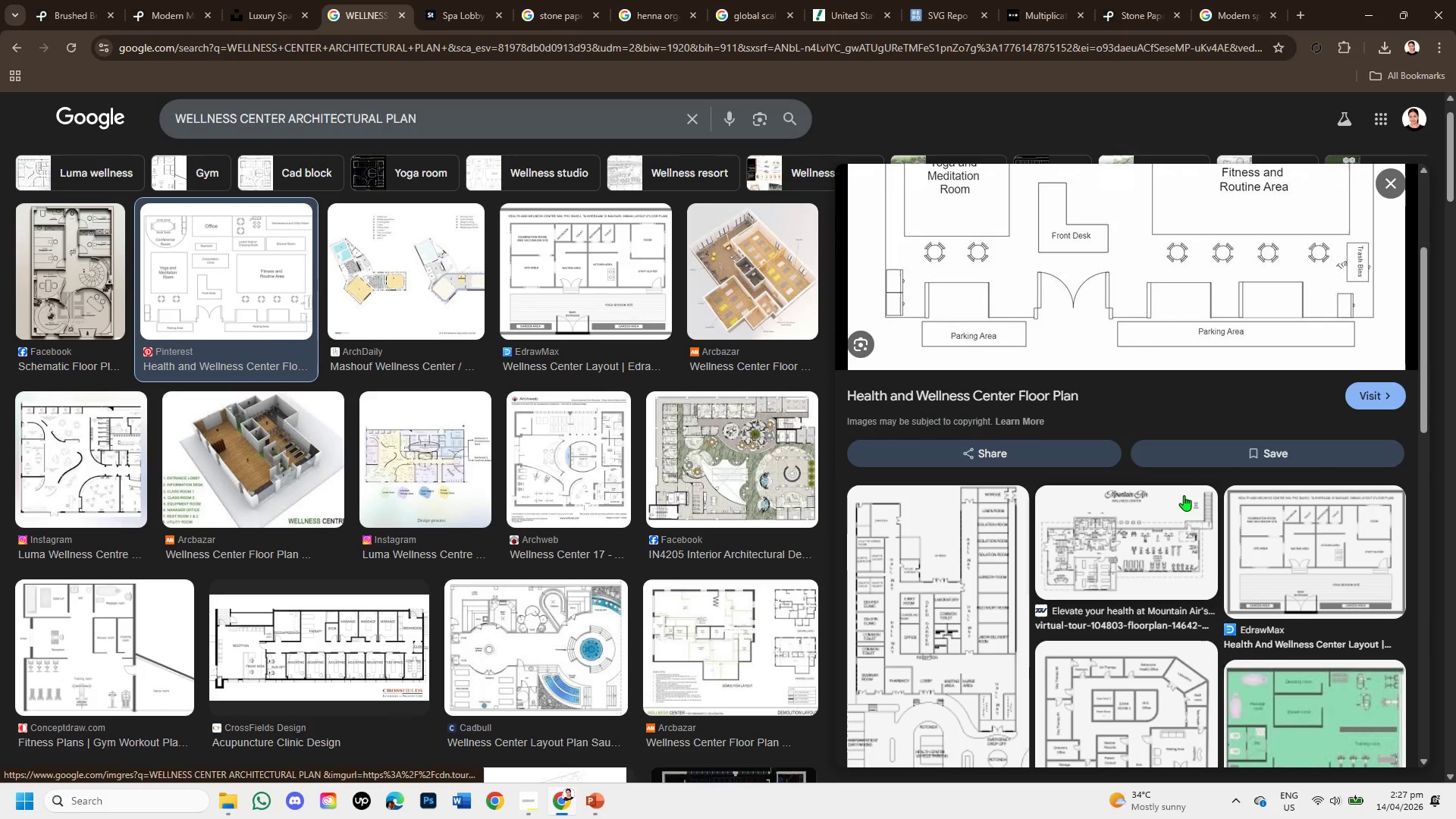 
scroll: coordinate [1184, 495], scroll_direction: up, amount: 1.0
 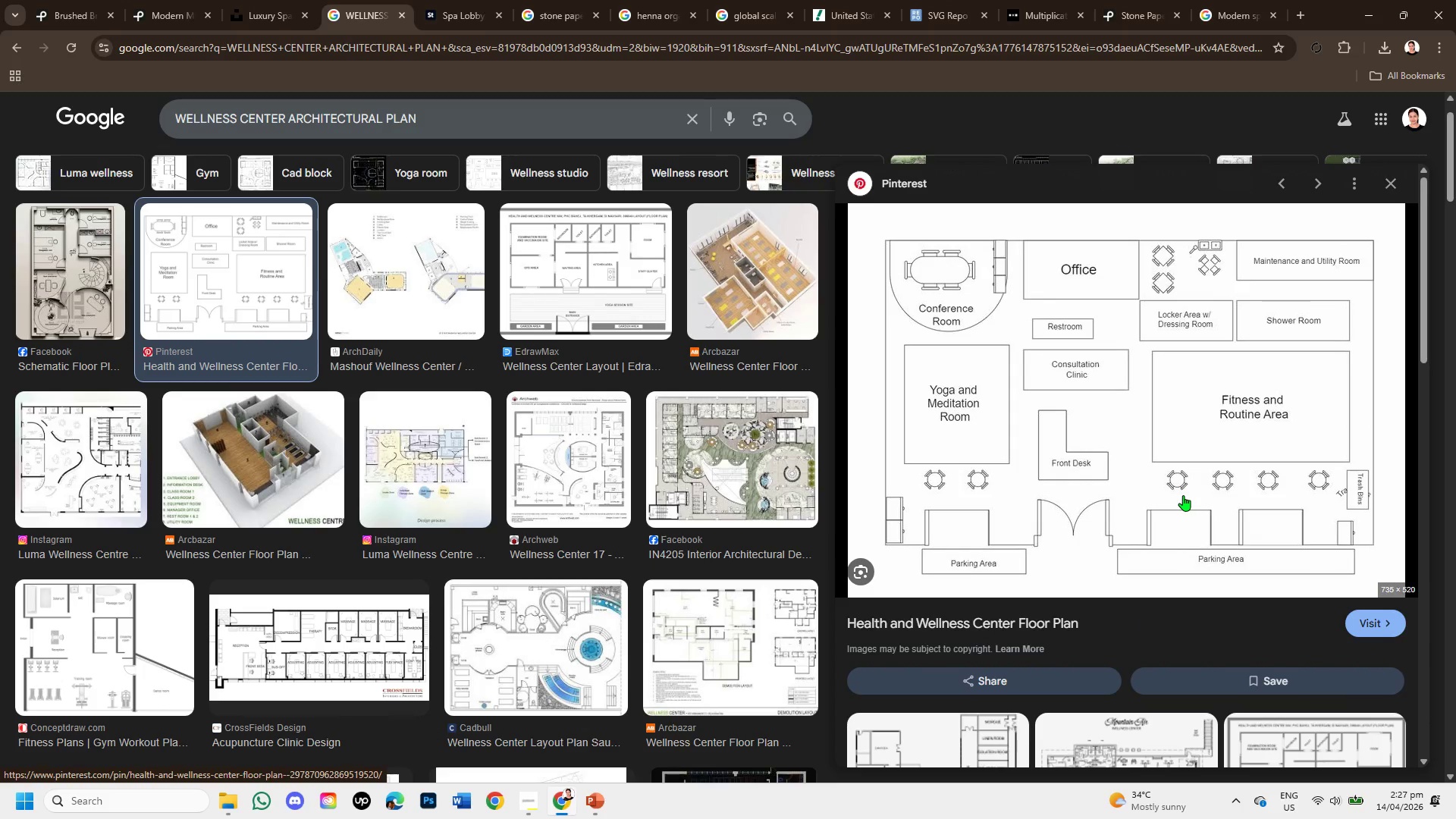 
scroll: coordinate [1183, 495], scroll_direction: down, amount: 3.0
 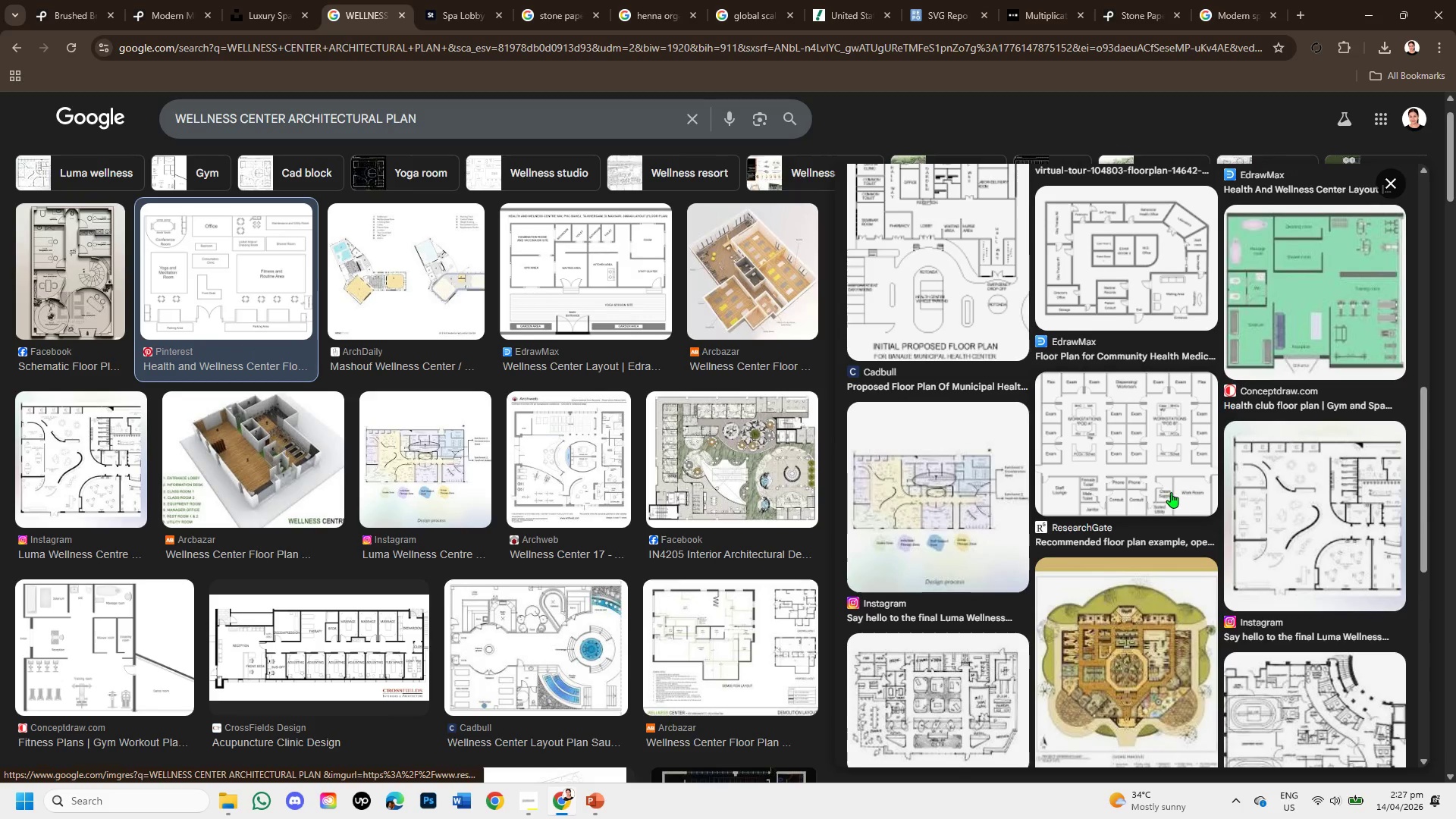 
scroll: coordinate [570, 275], scroll_direction: up, amount: 12.0
 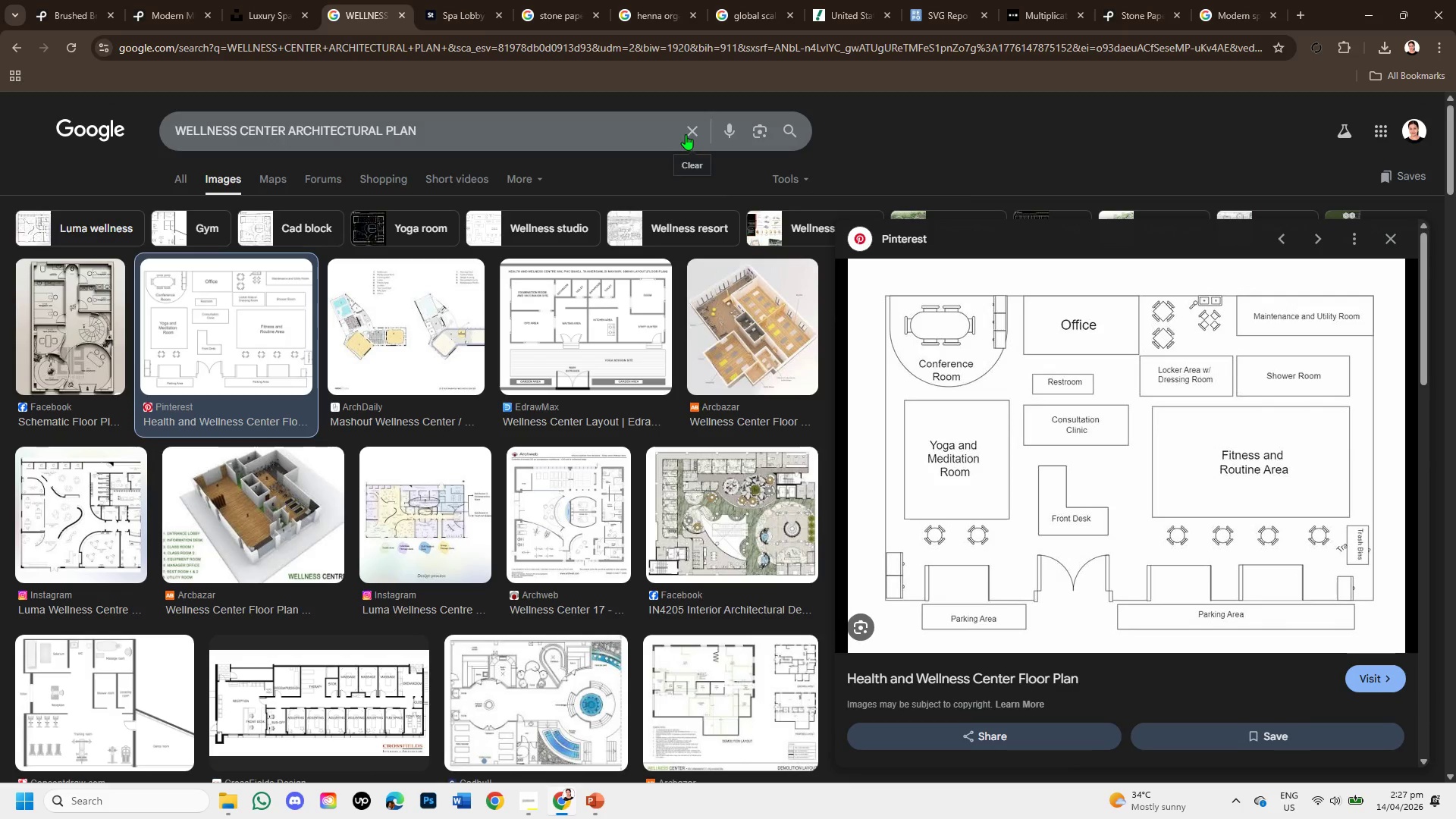 
left_click([688, 136])
 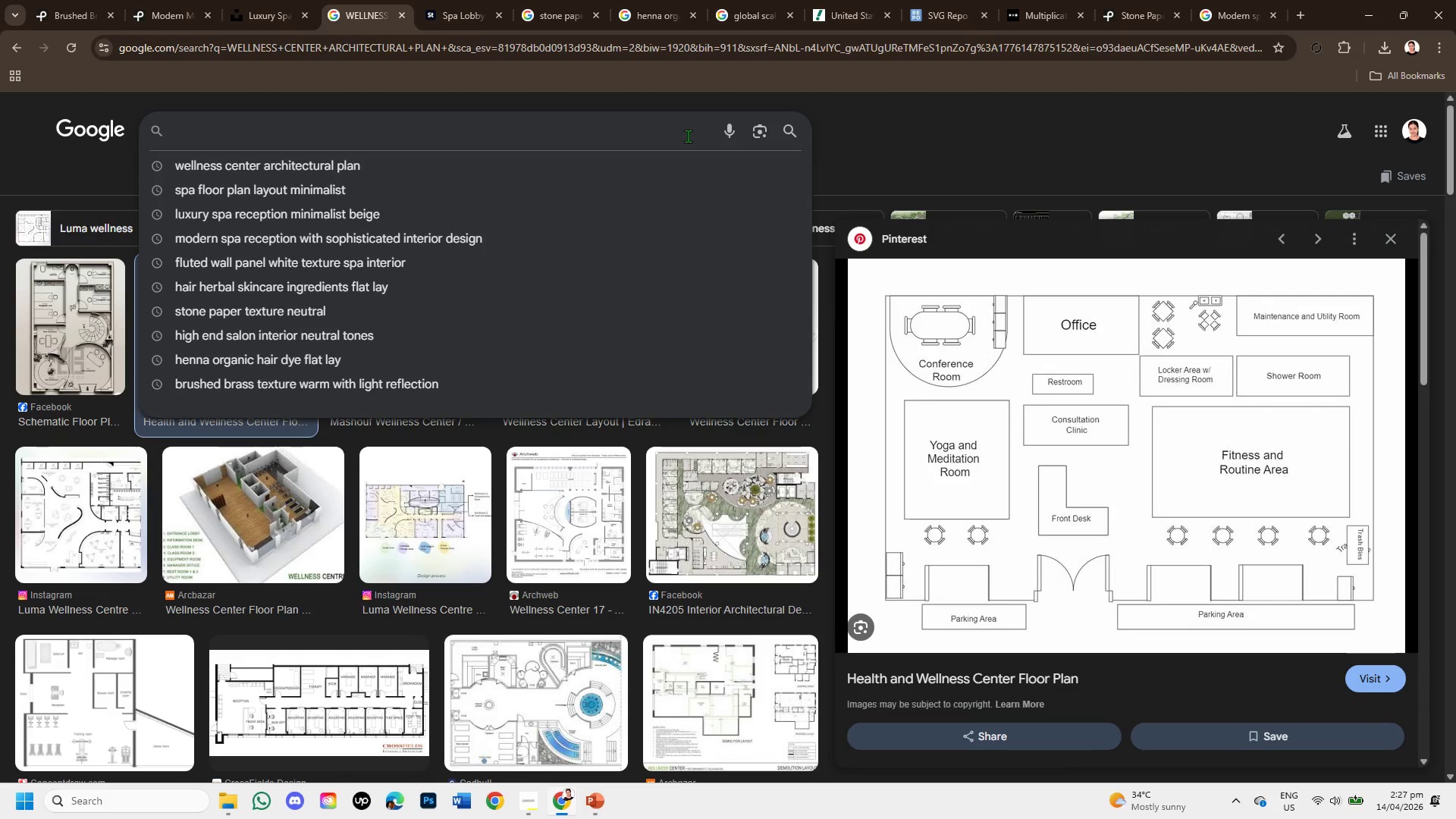 
type(MINIMALIST SALON GLOOR PLAN TOP VIEW CLEAN BLACK AND WHITE LAYOUT )
 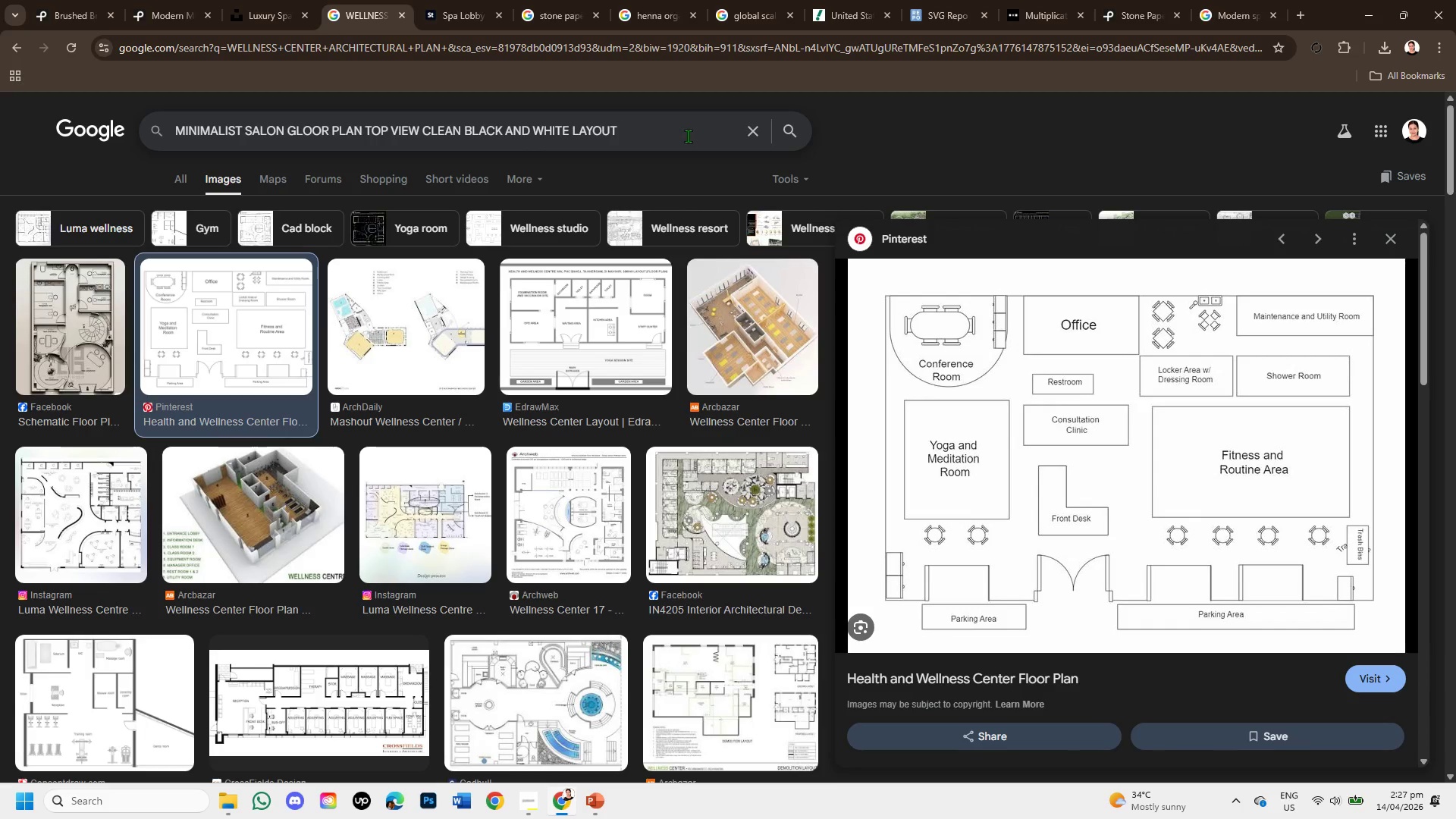 
key(Enter)
 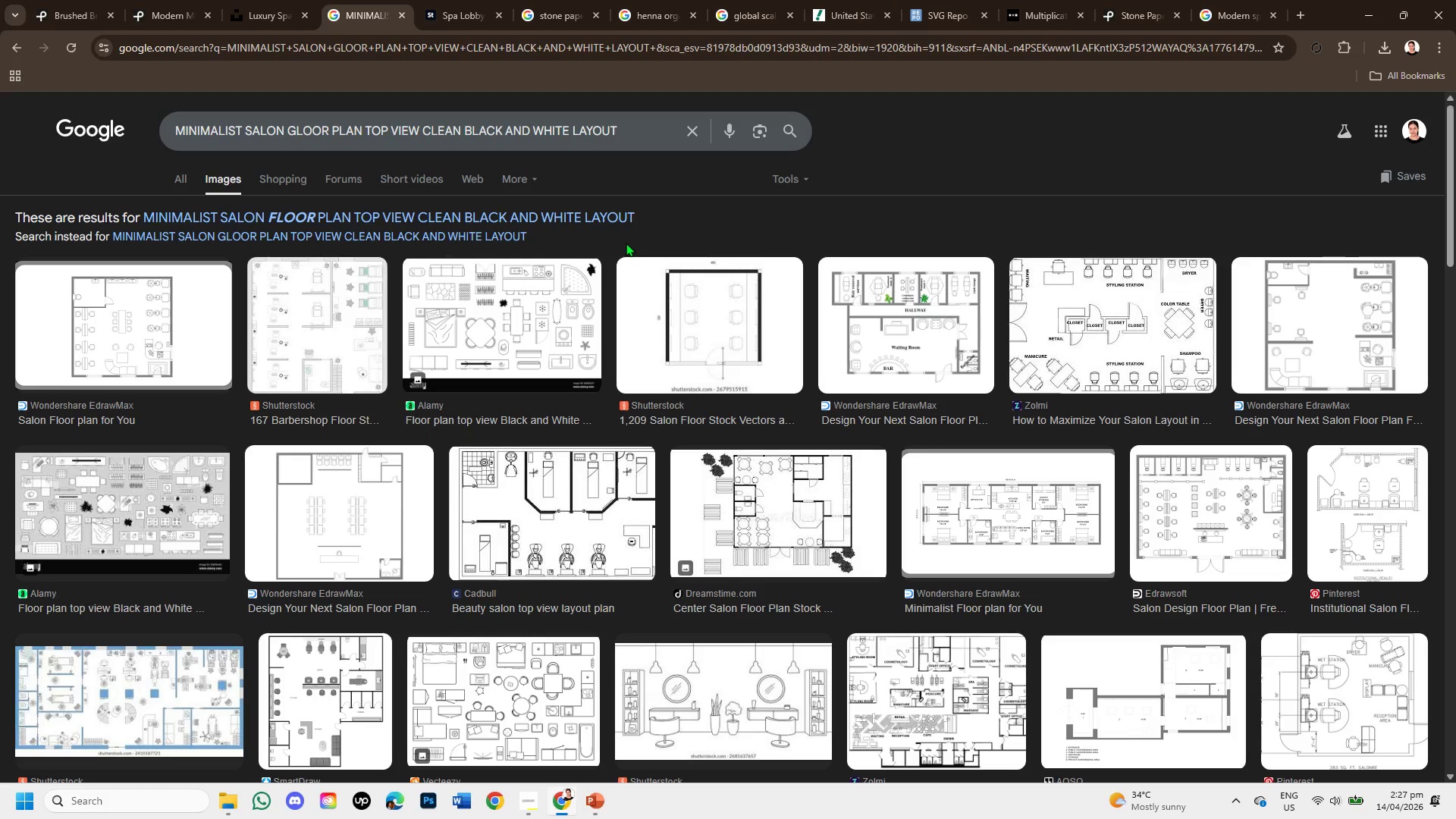 
wait(9.73)
 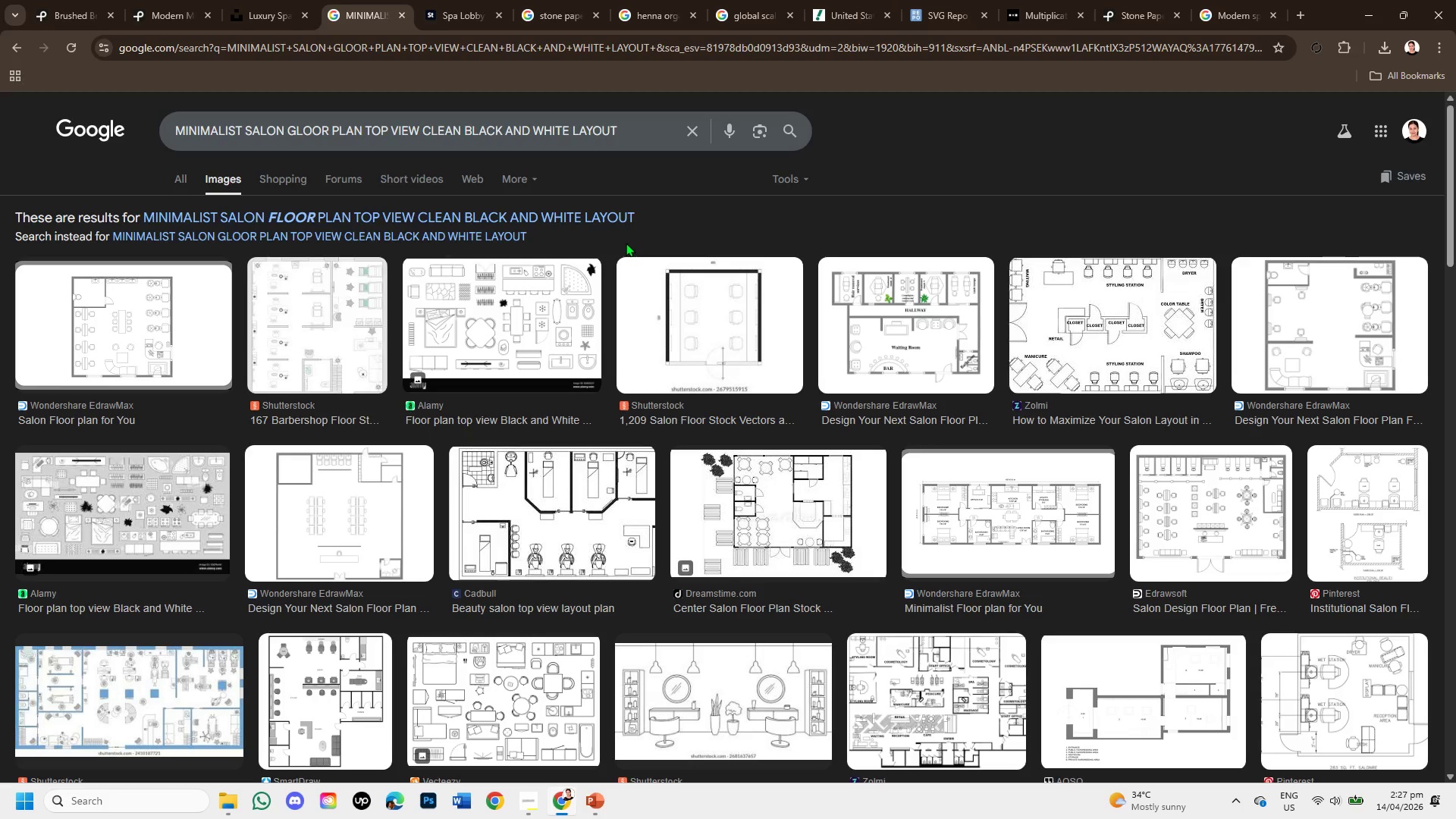 
left_click([212, 356])
 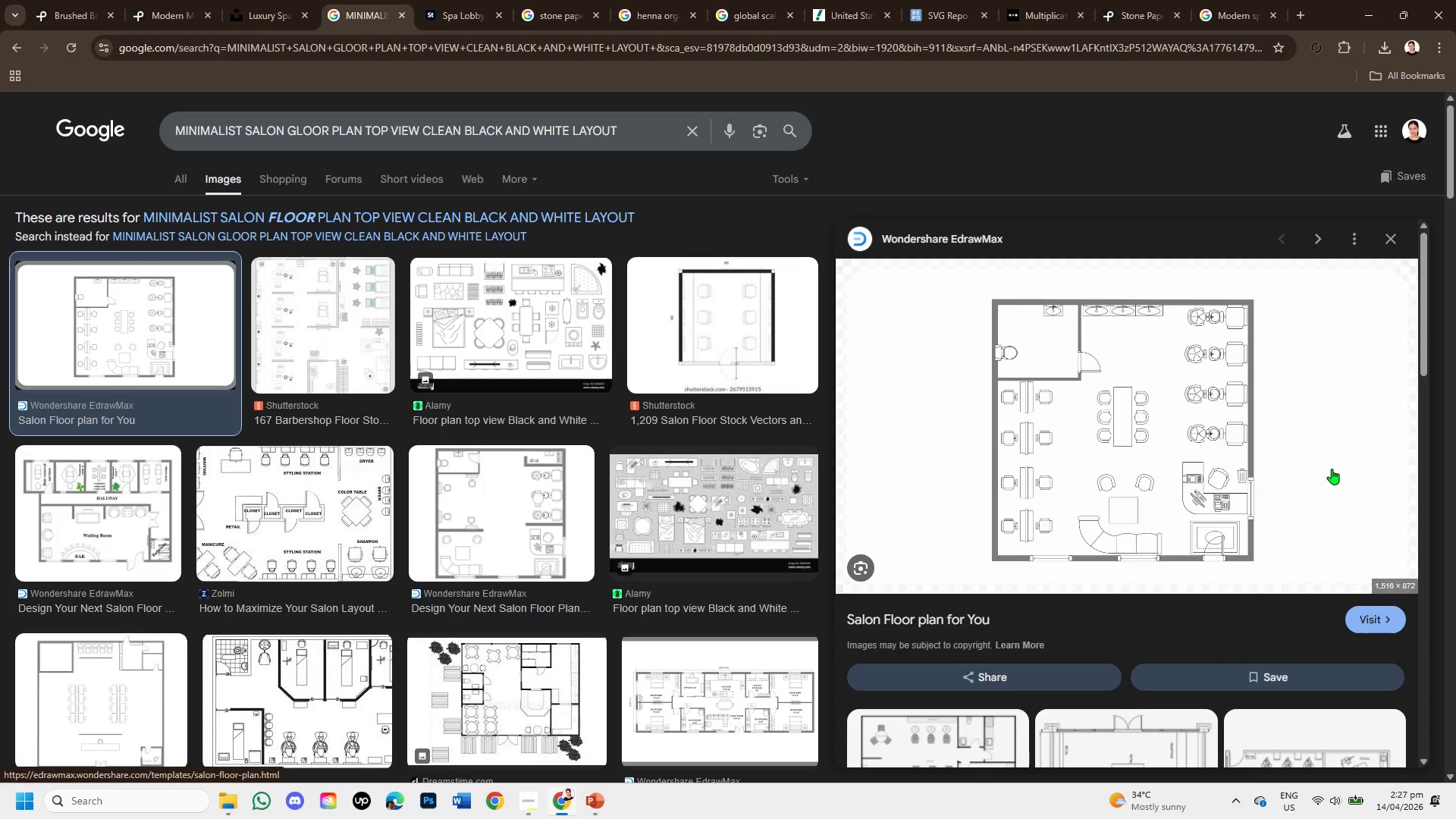 
scroll: coordinate [1304, 497], scroll_direction: down, amount: 5.0
 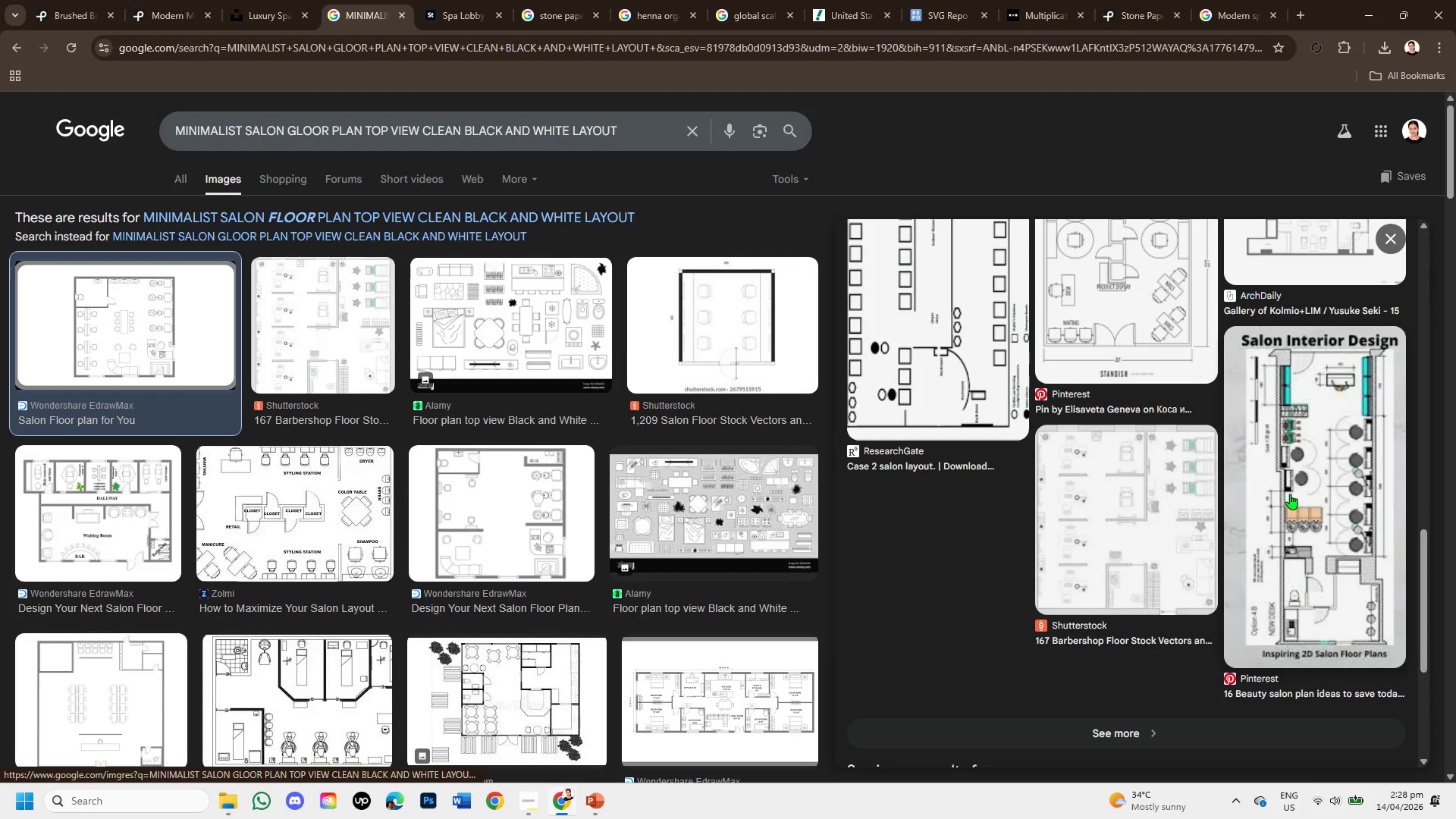 
scroll: coordinate [1282, 485], scroll_direction: up, amount: 1.0
 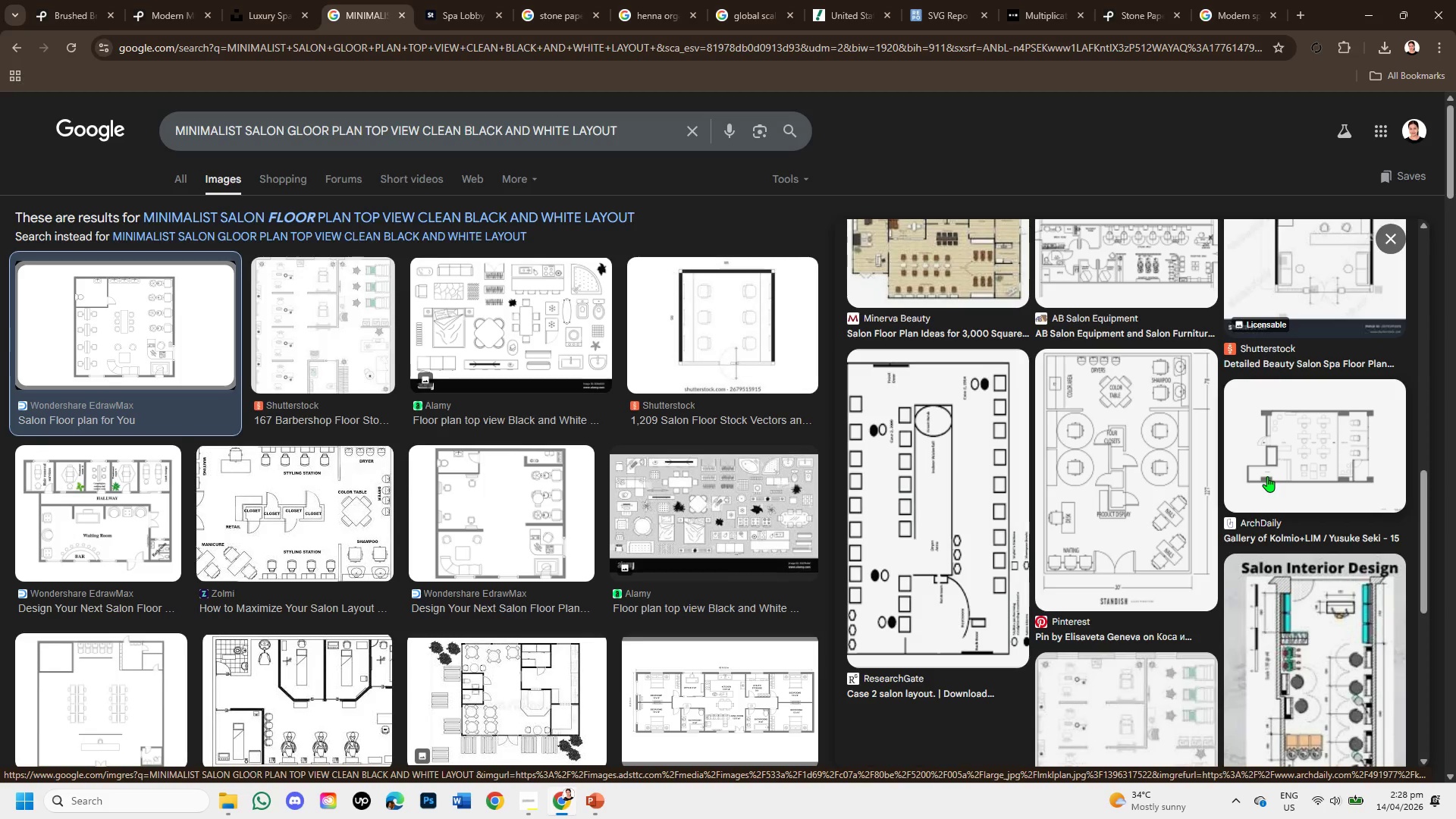 
wait(16.82)
 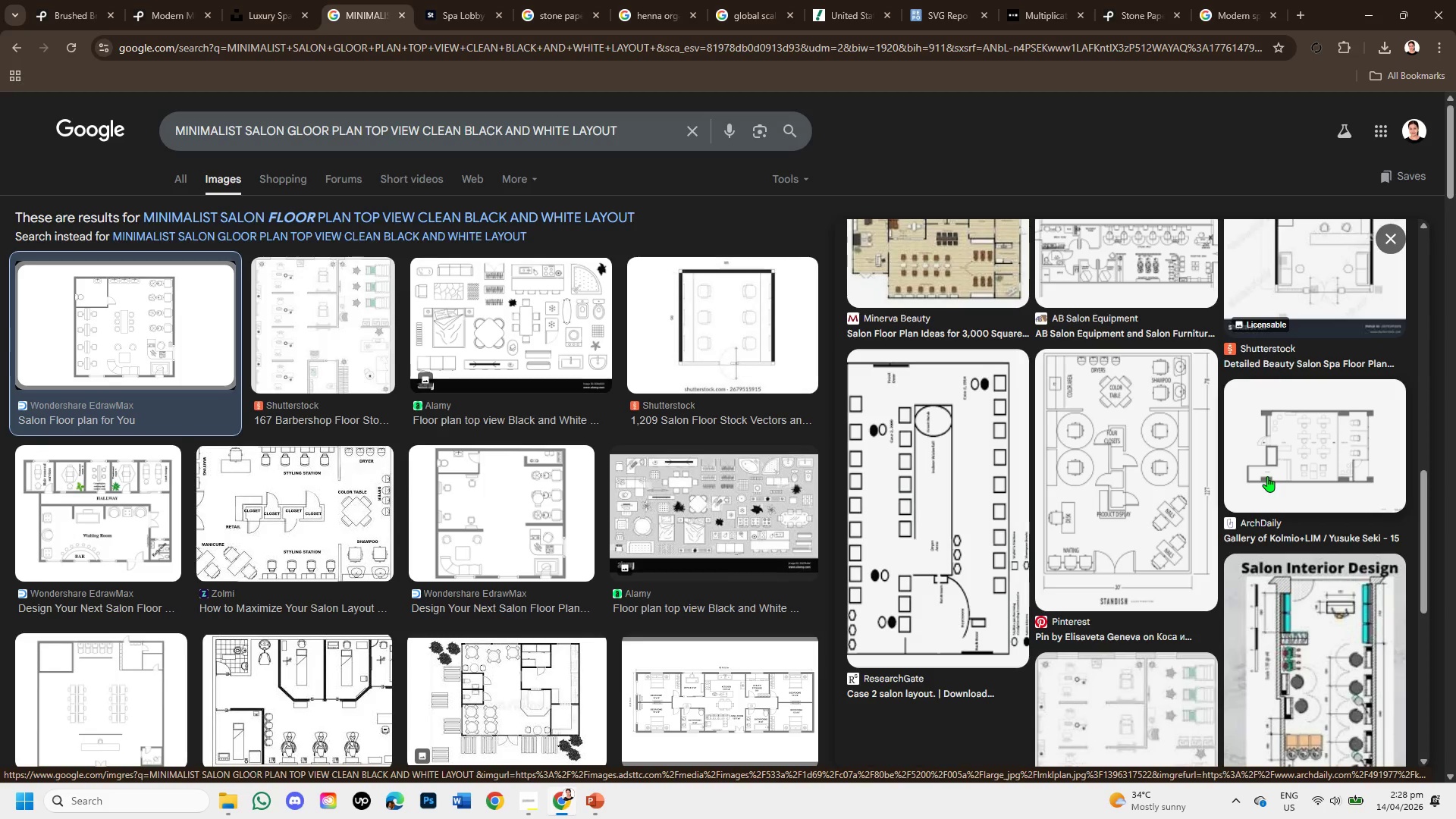 
scroll: coordinate [540, 454], scroll_direction: down, amount: 1.0
 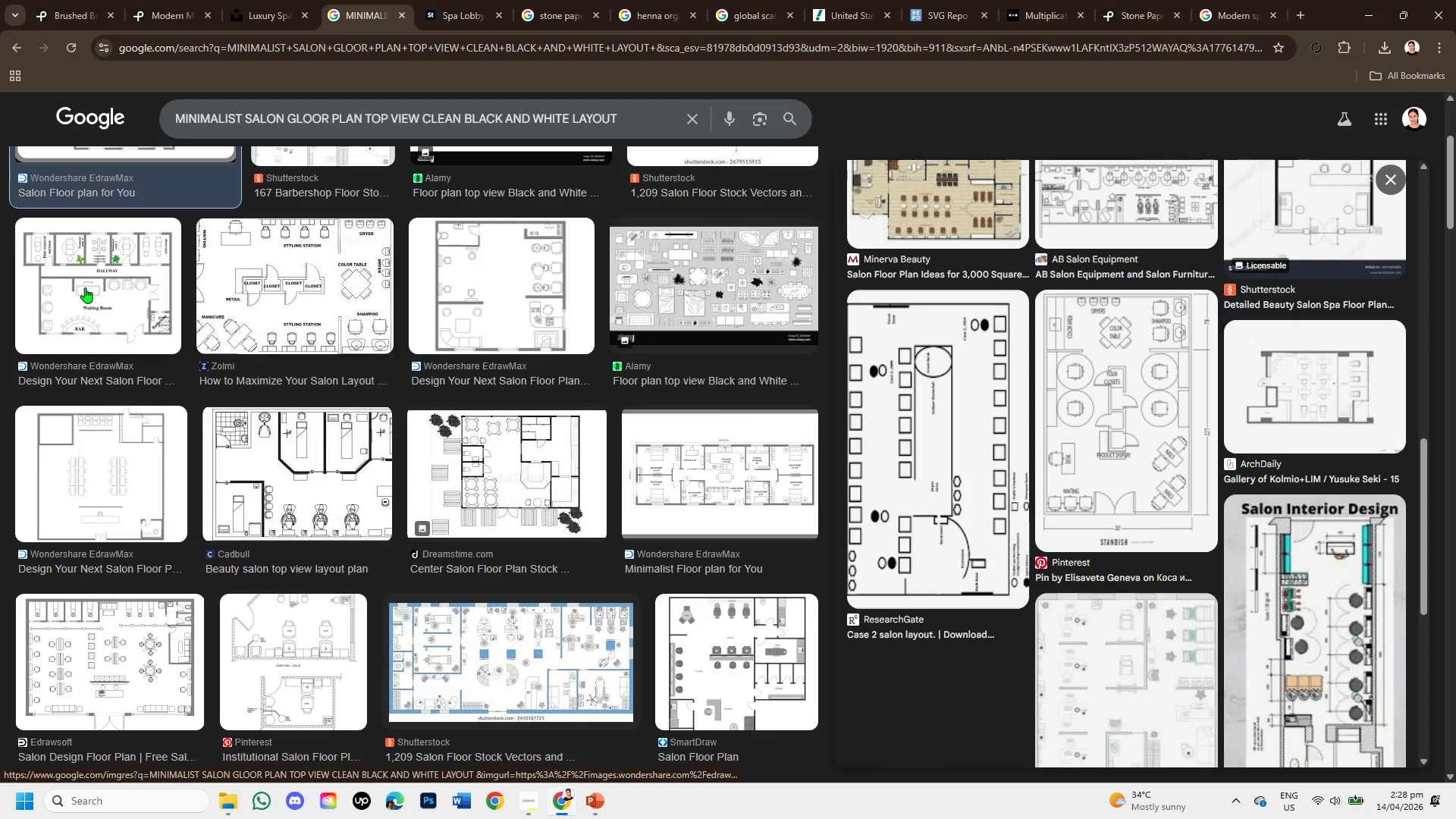 
left_click([83, 286])
 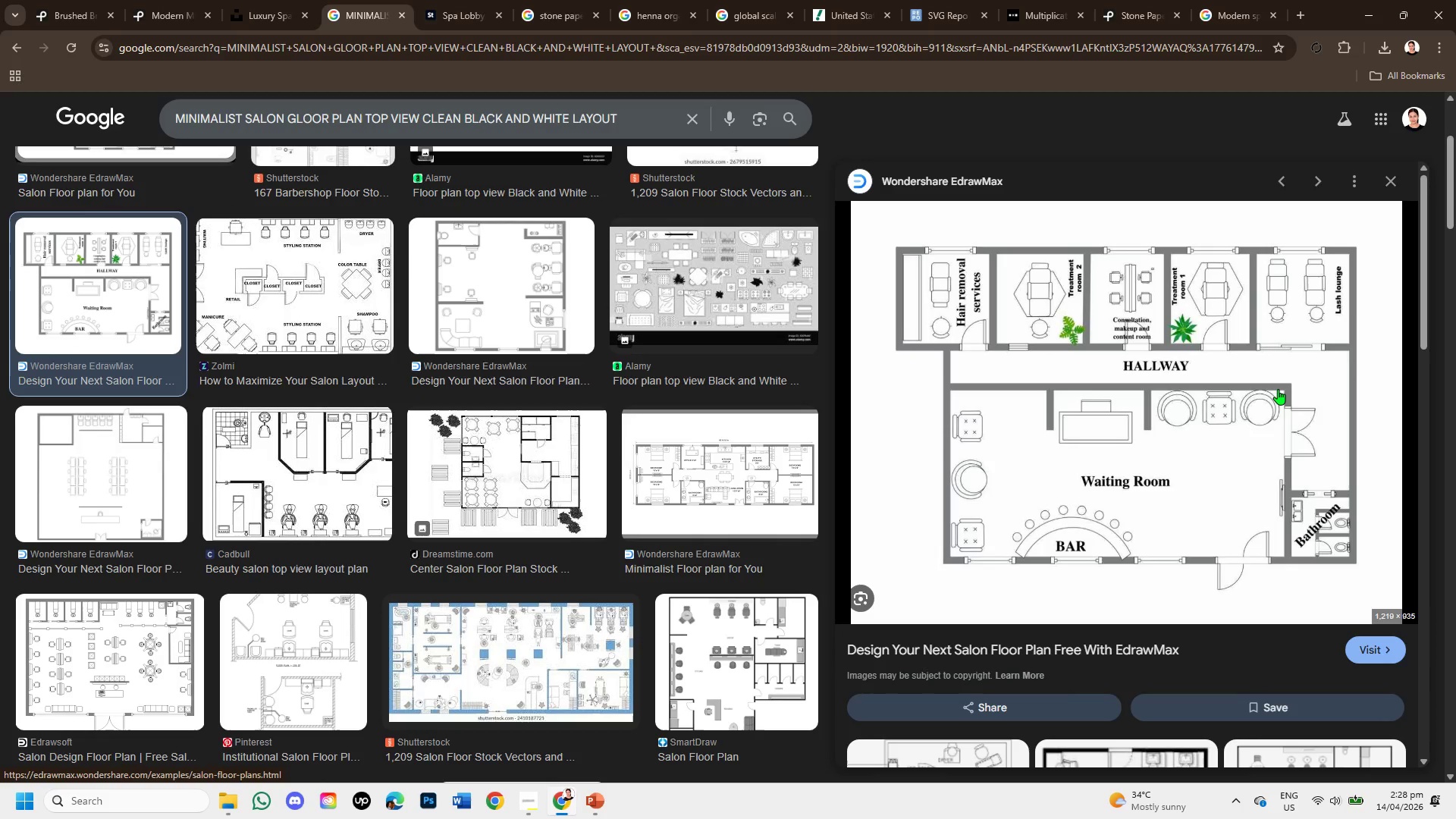 
wait(6.03)
 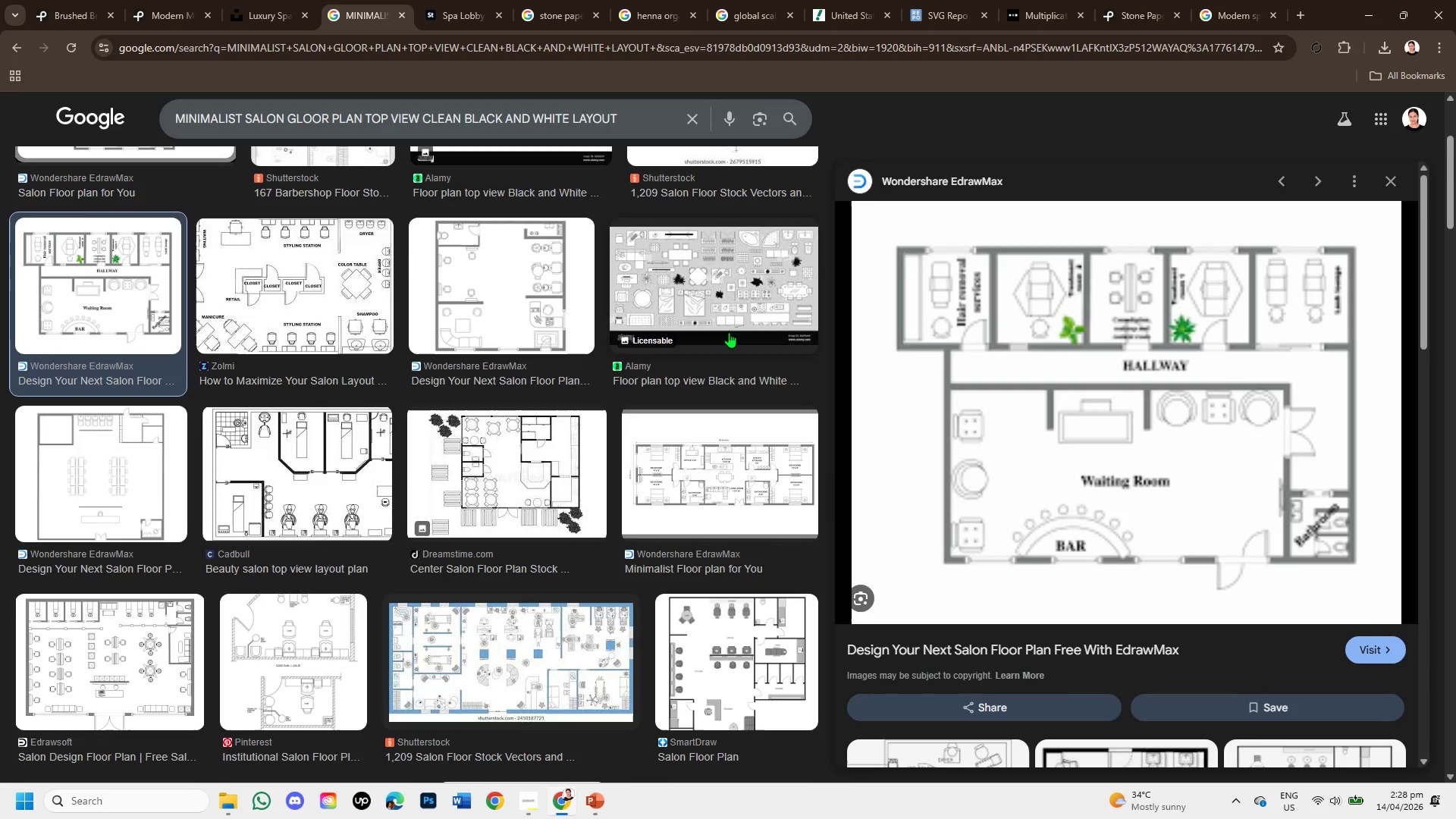 
scroll: coordinate [639, 475], scroll_direction: down, amount: 7.0
 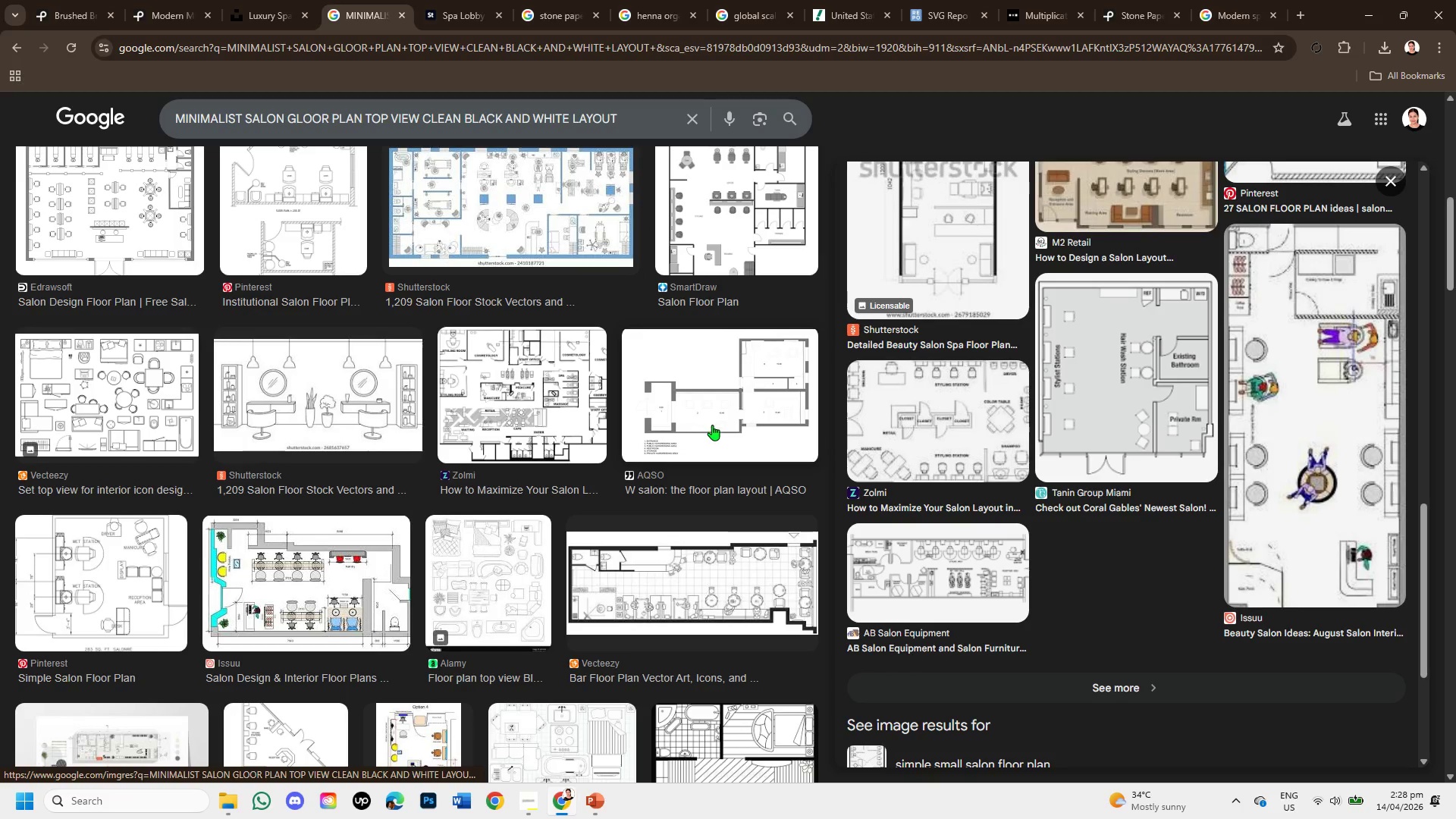 
left_click([712, 425])
 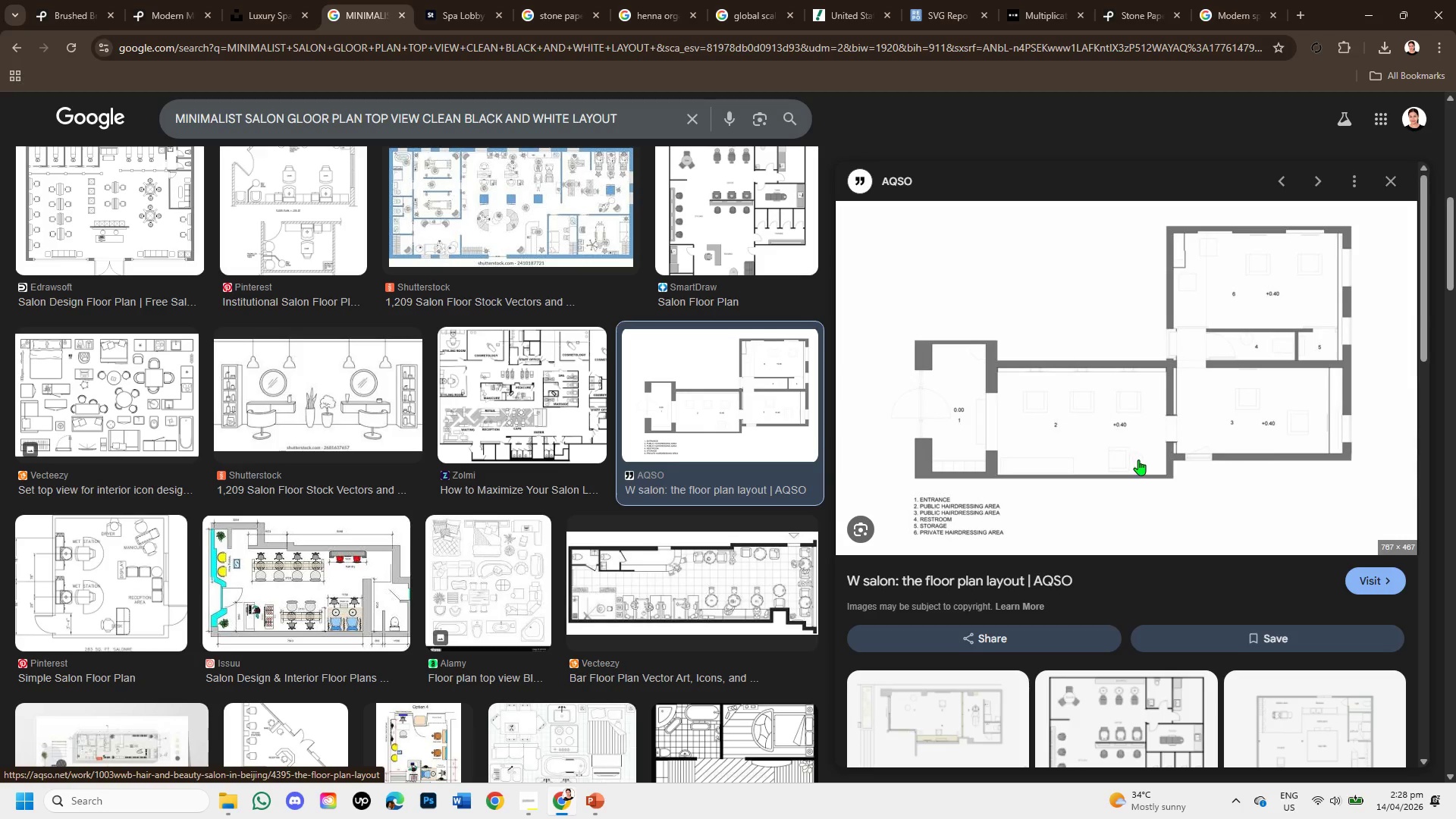 
wait(9.45)
 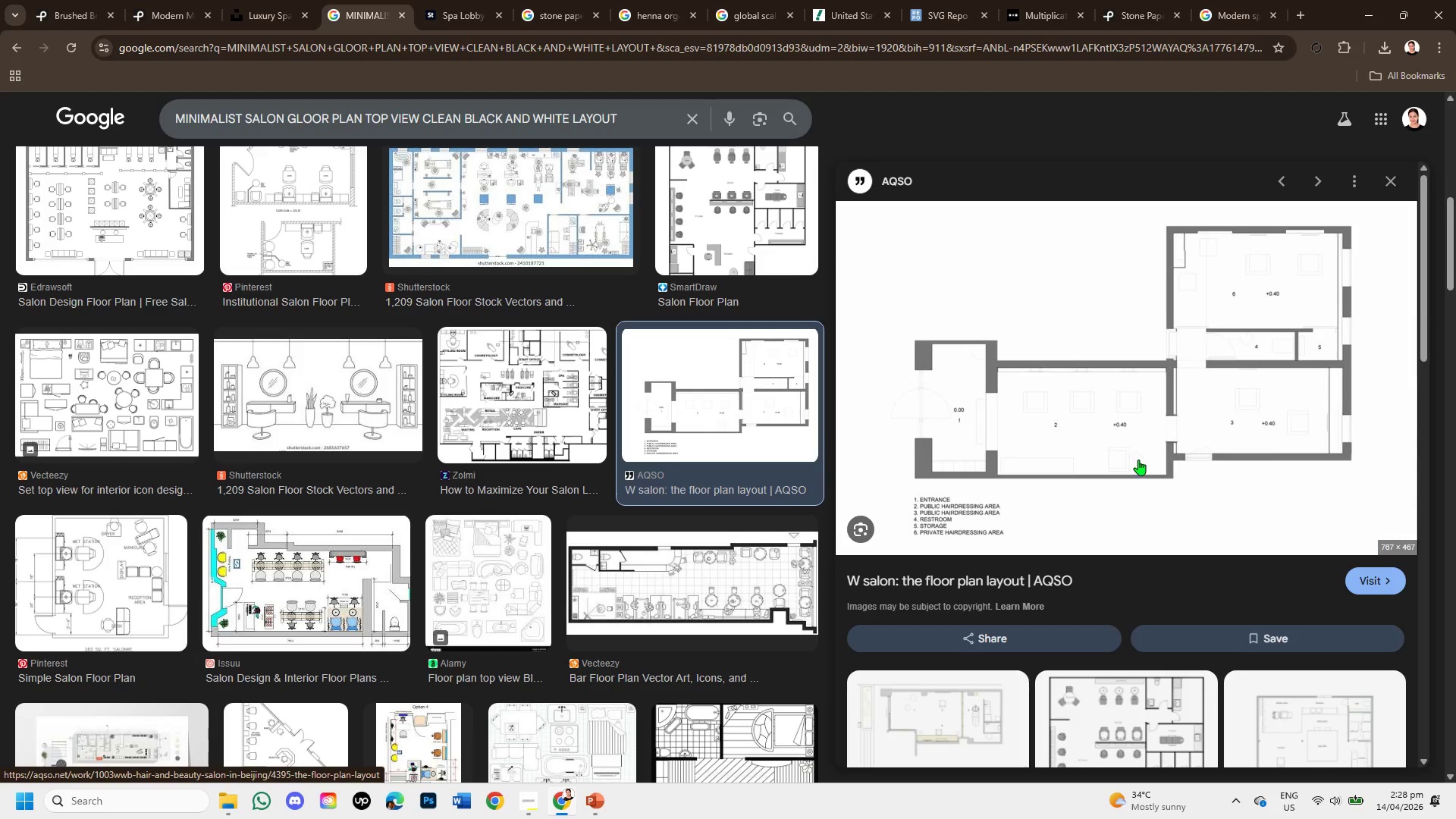 
scroll: coordinate [799, 415], scroll_direction: down, amount: 6.0
 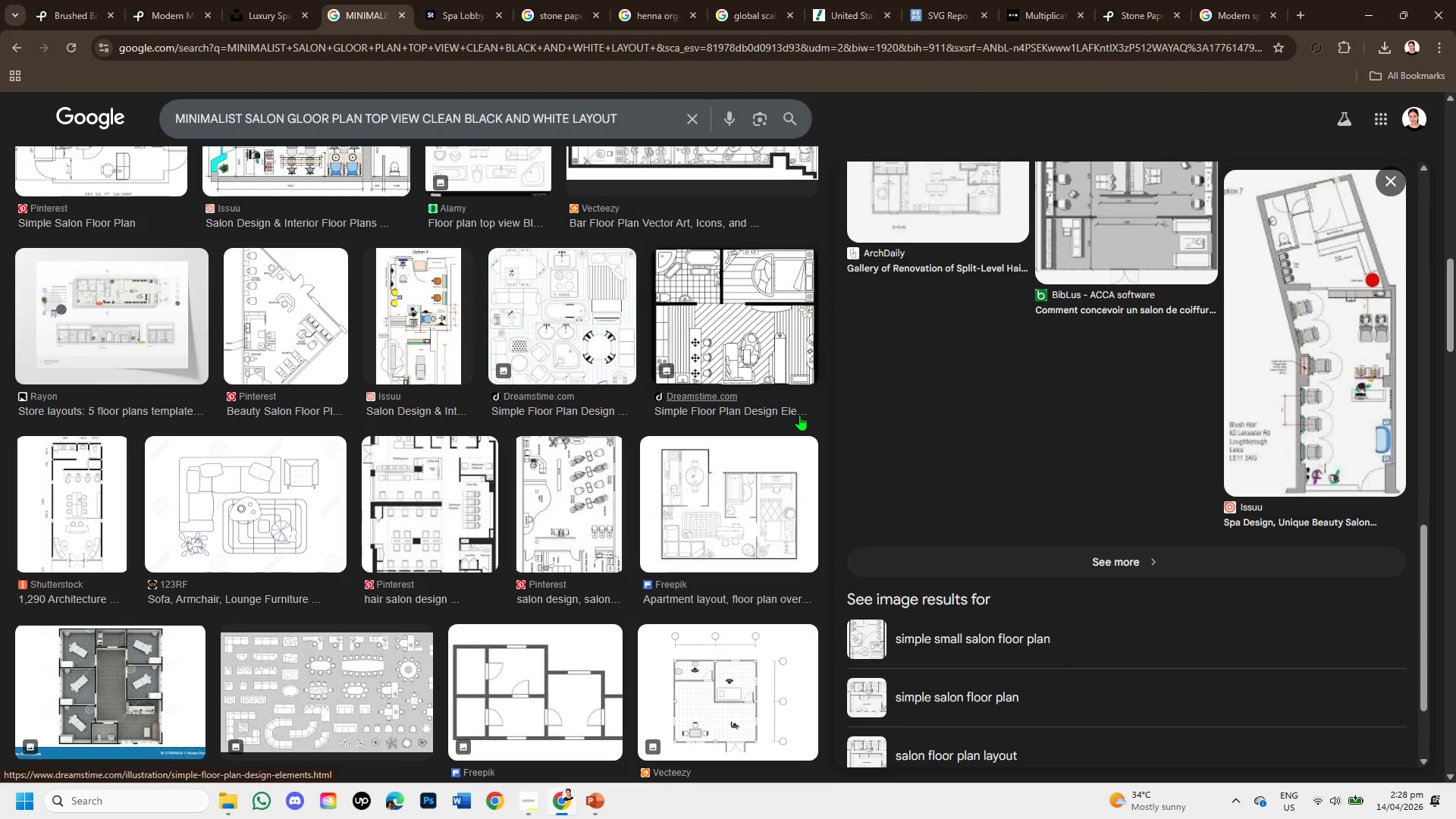 
scroll: coordinate [799, 415], scroll_direction: down, amount: 1.0
 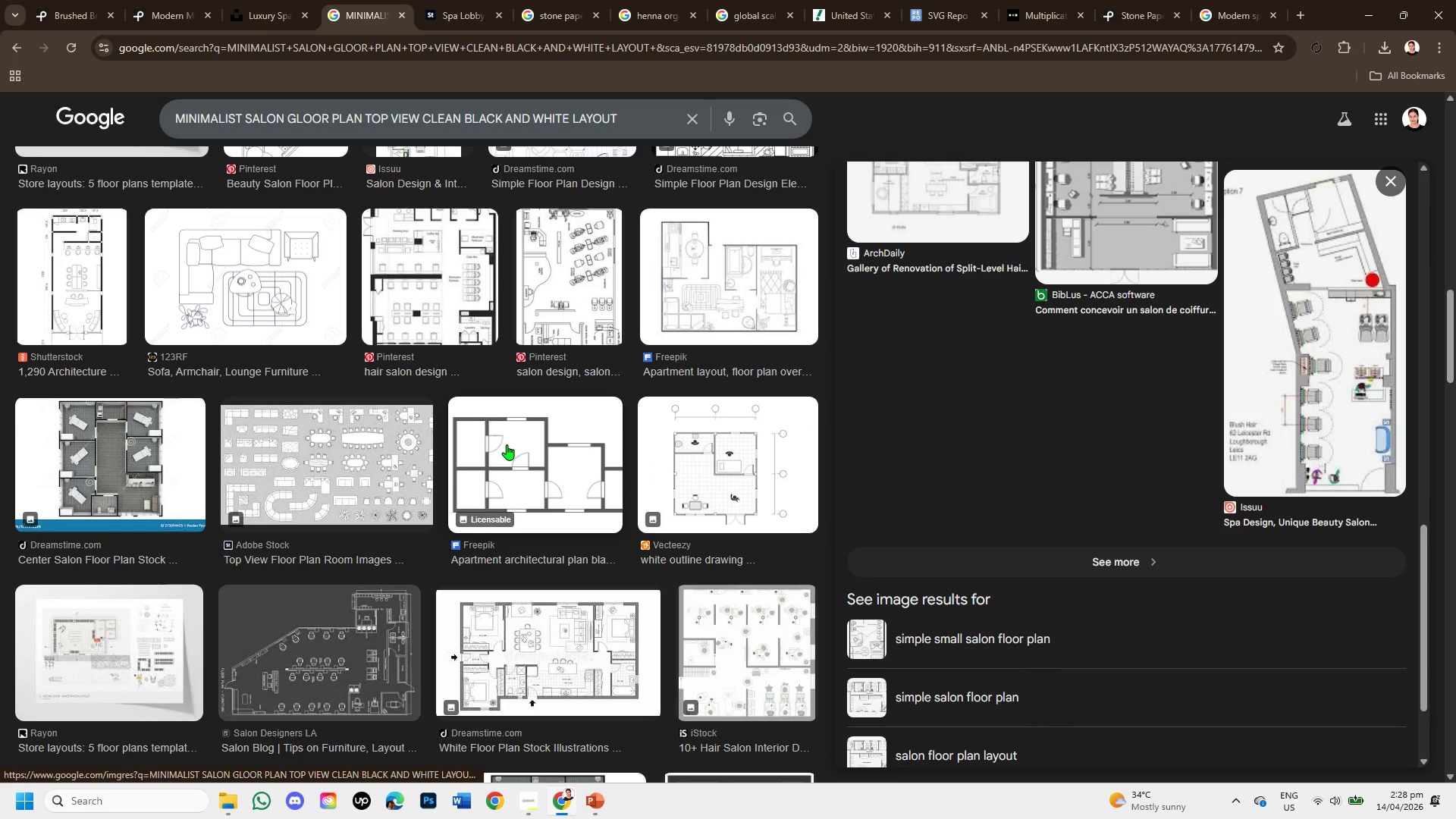 
left_click([507, 444])
 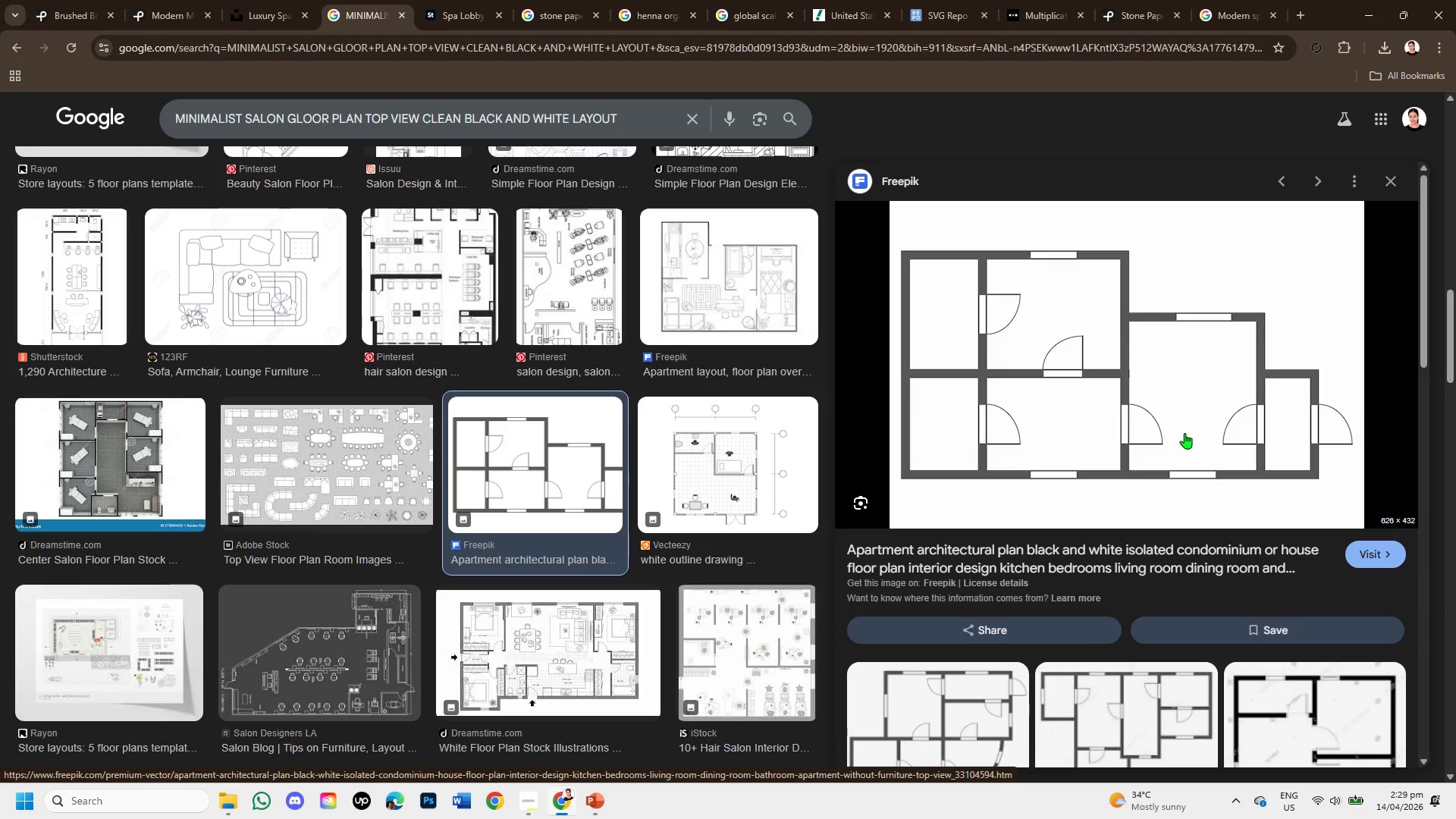 
wait(7.36)
 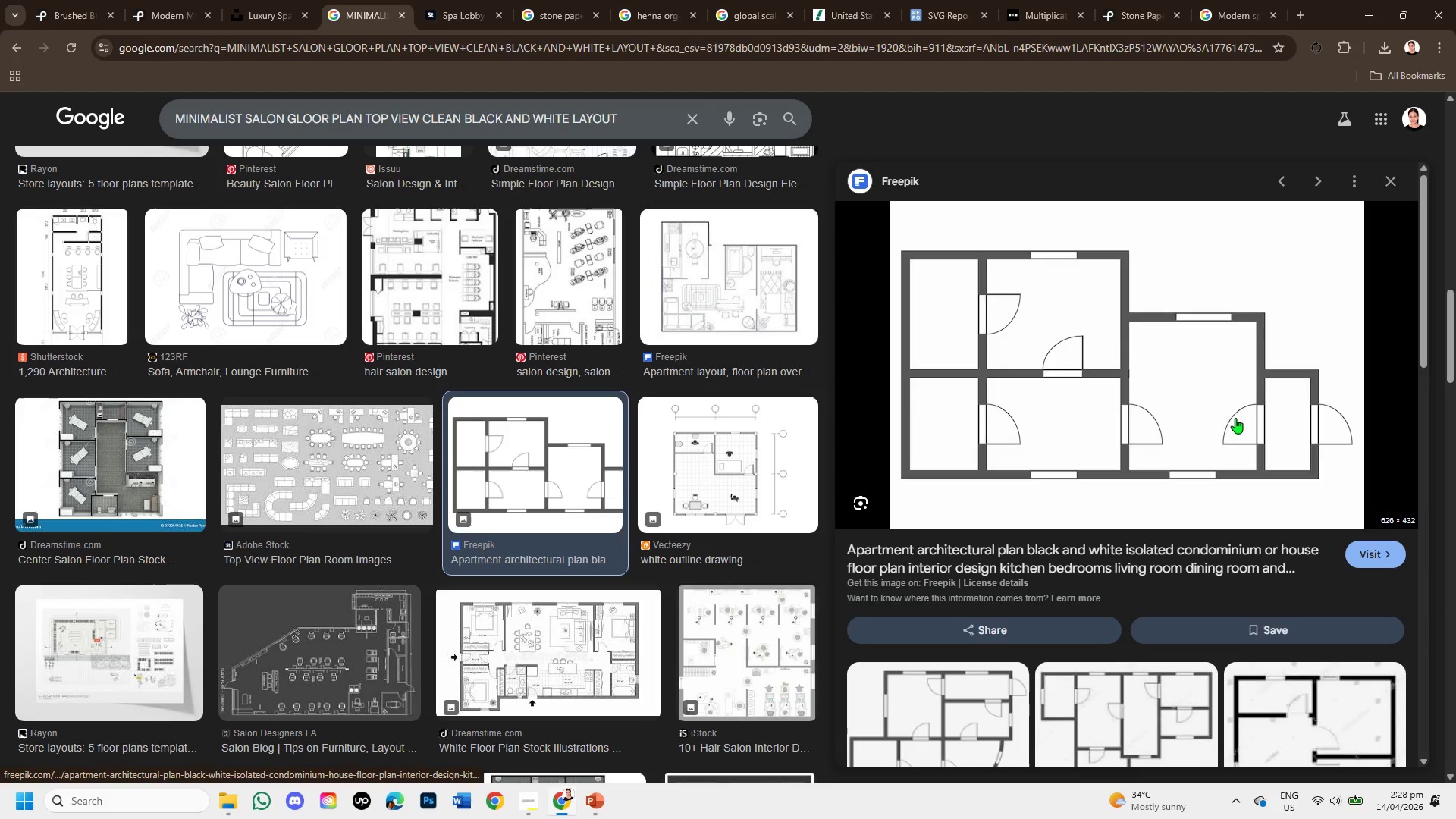 
scroll: coordinate [684, 494], scroll_direction: down, amount: 5.0
 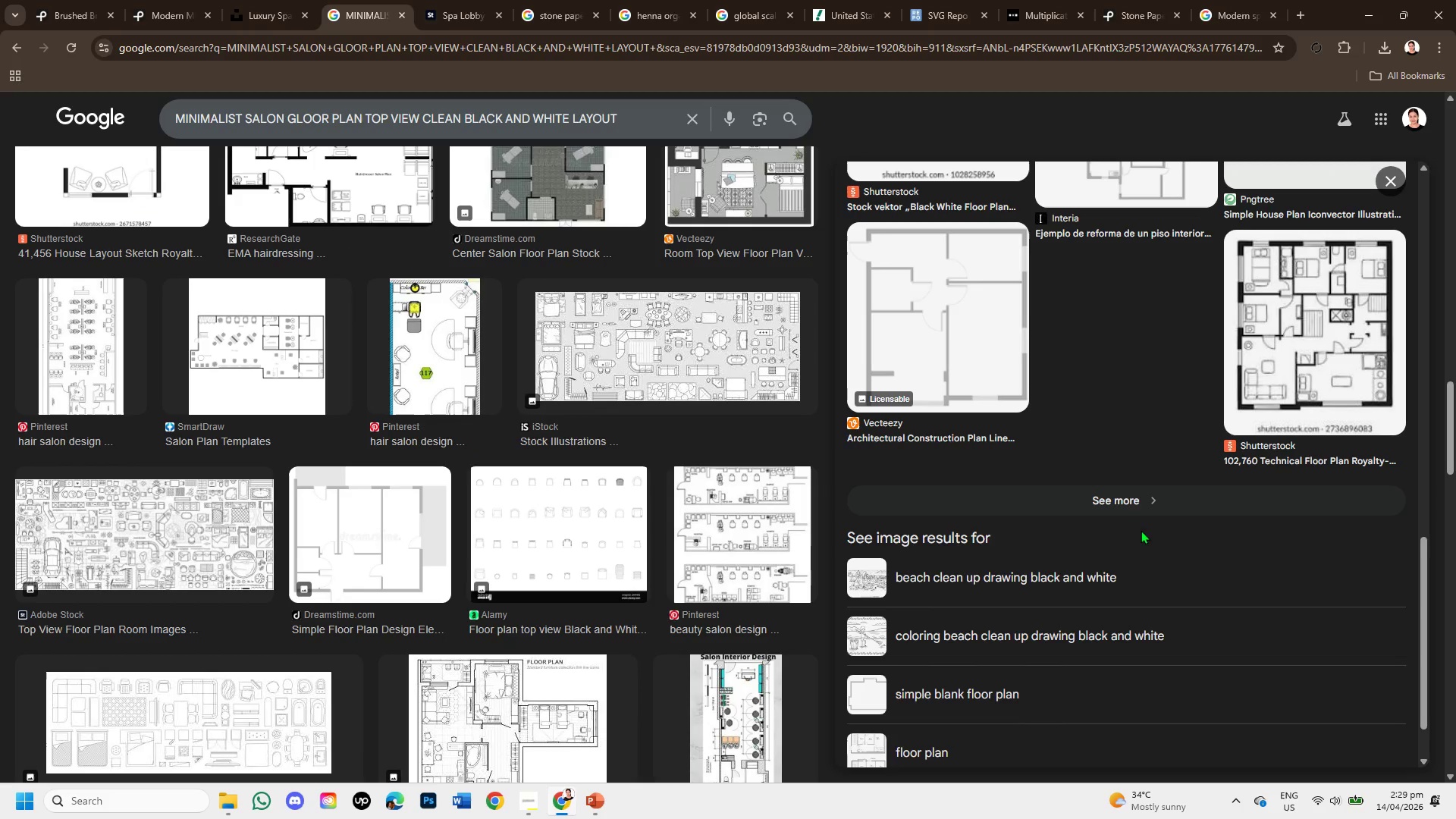 
scroll: coordinate [1151, 504], scroll_direction: up, amount: 8.0
 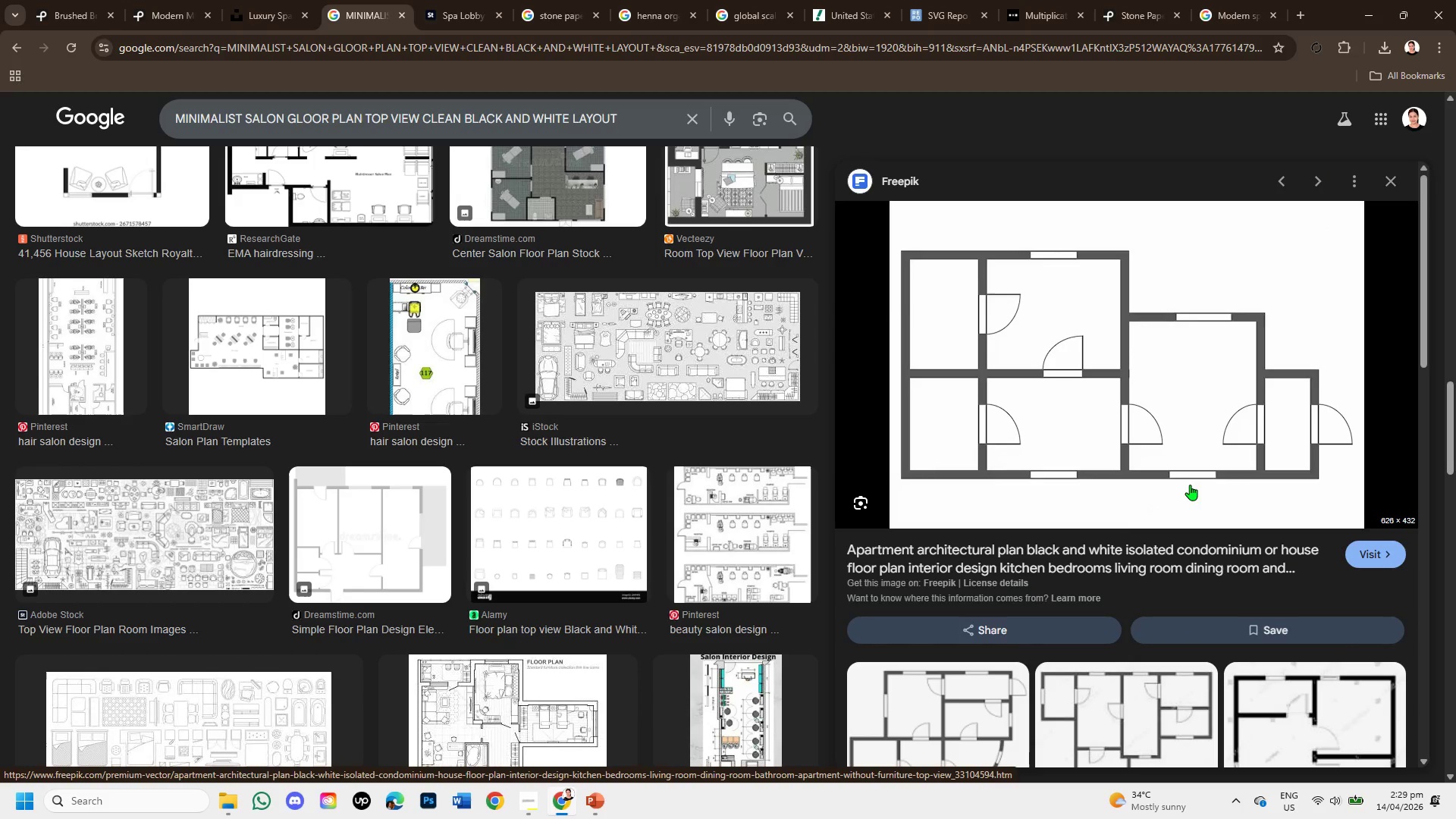 
right_click([1094, 343])
 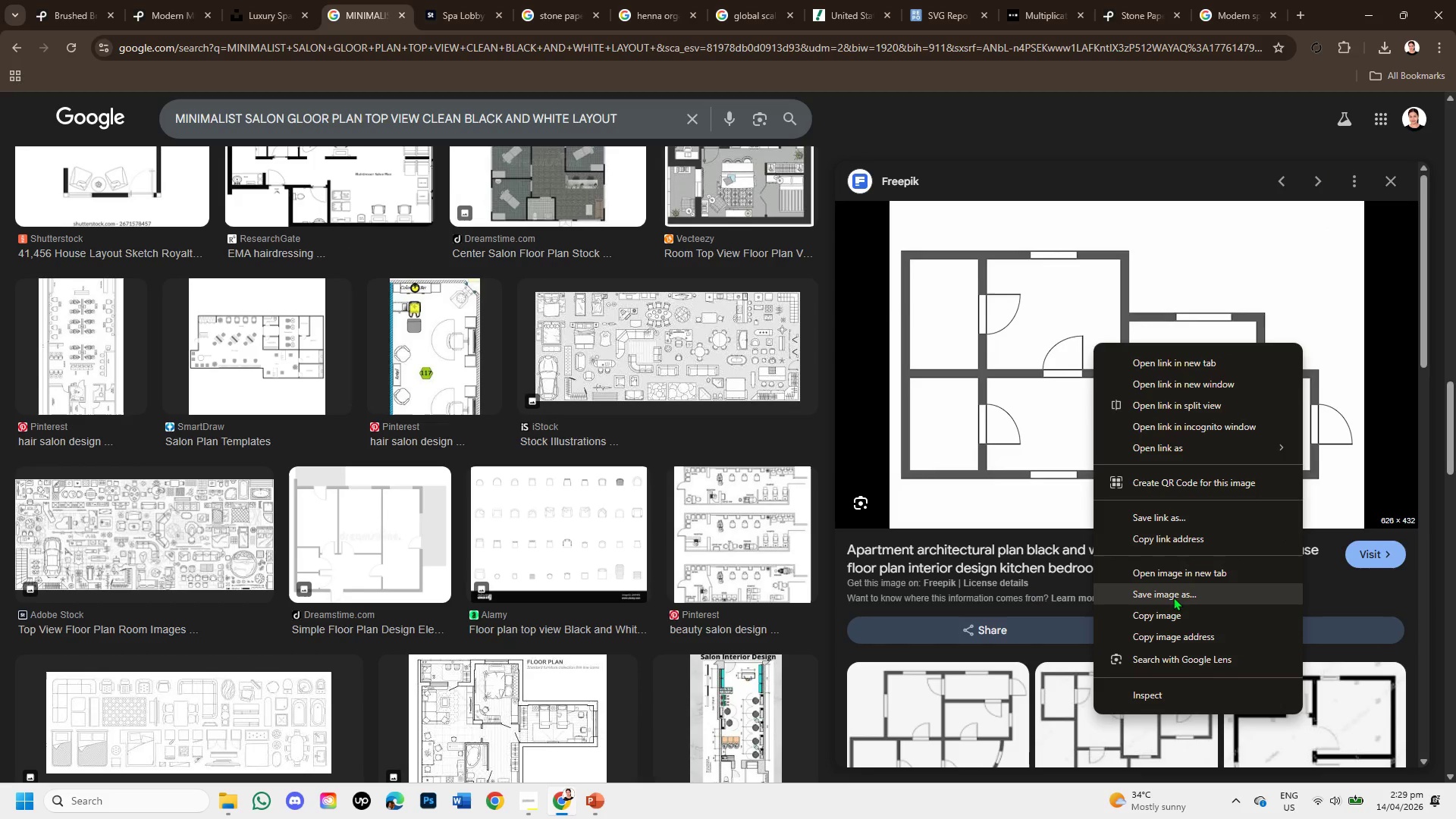 
left_click([1173, 595])
 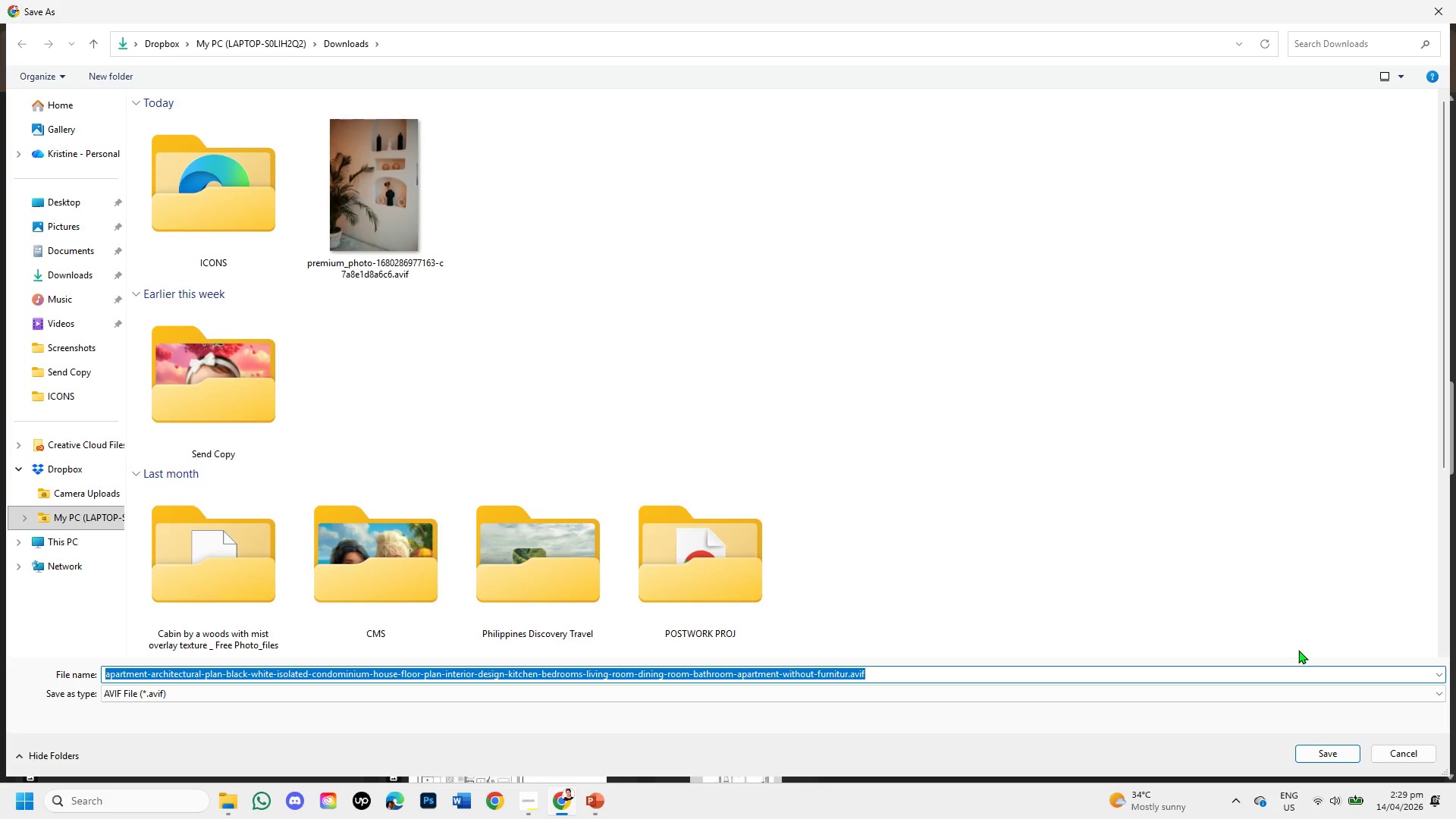 
left_click([1410, 764])
 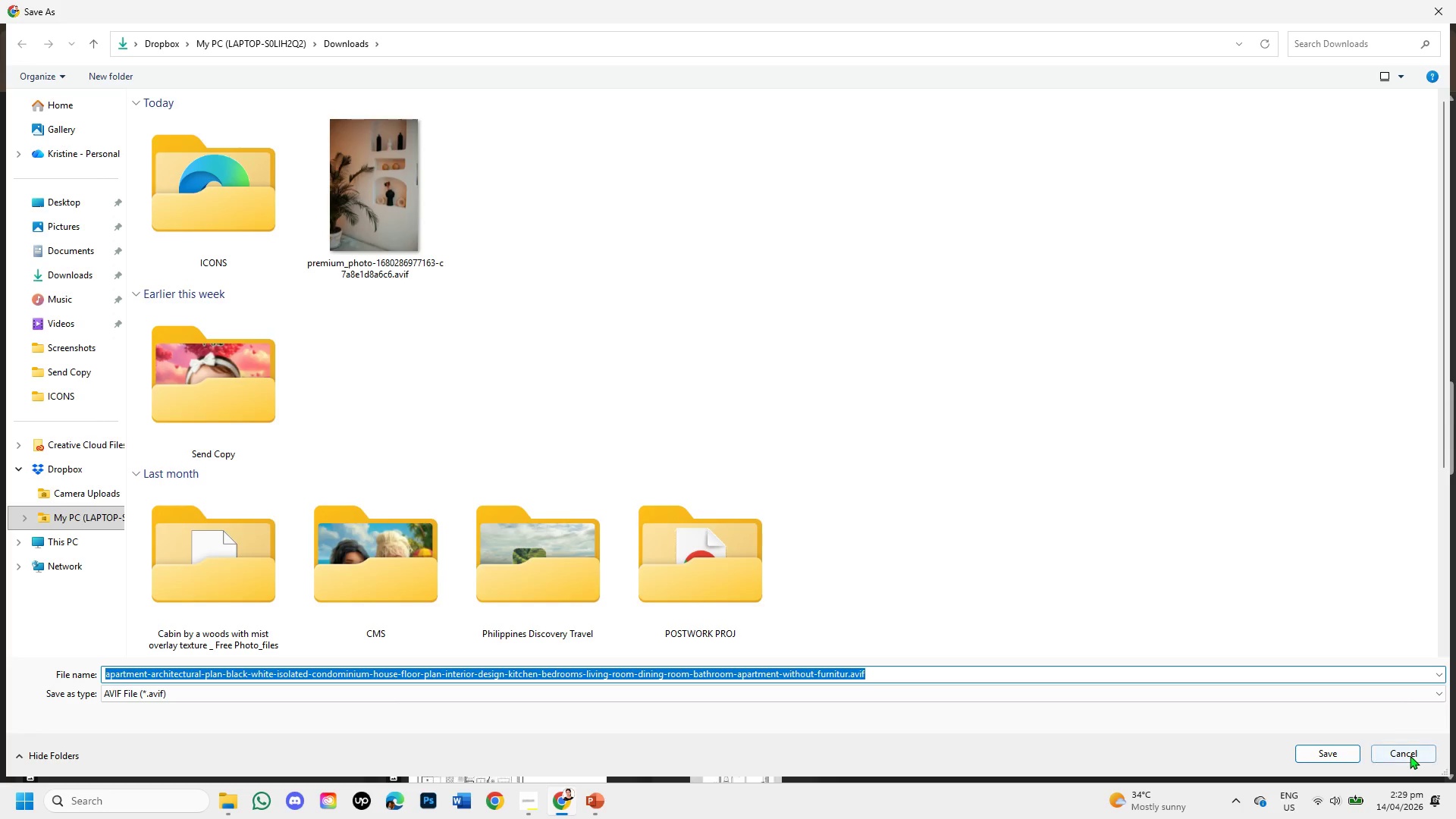 
left_click([1410, 755])
 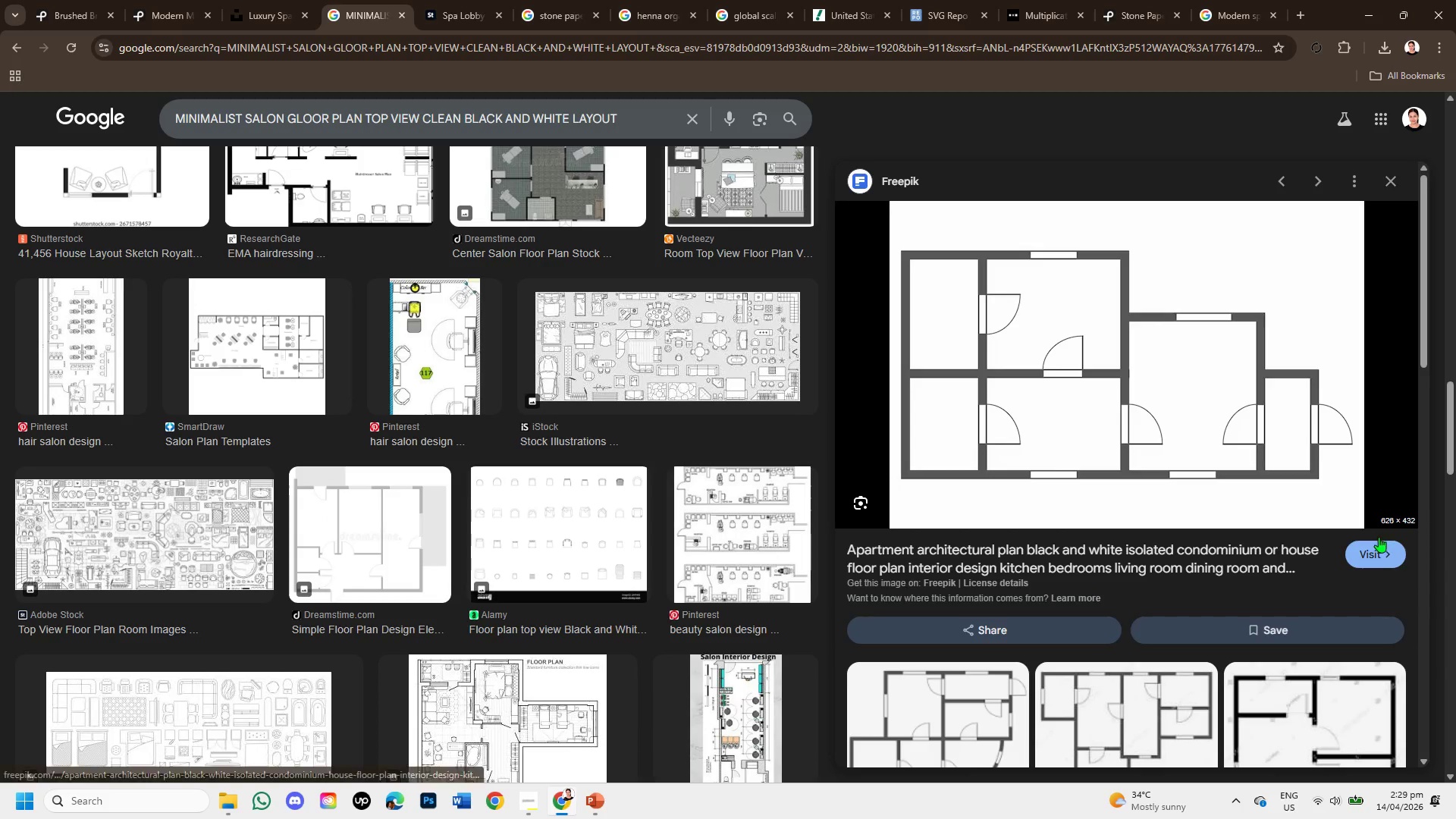 
left_click([1379, 551])
 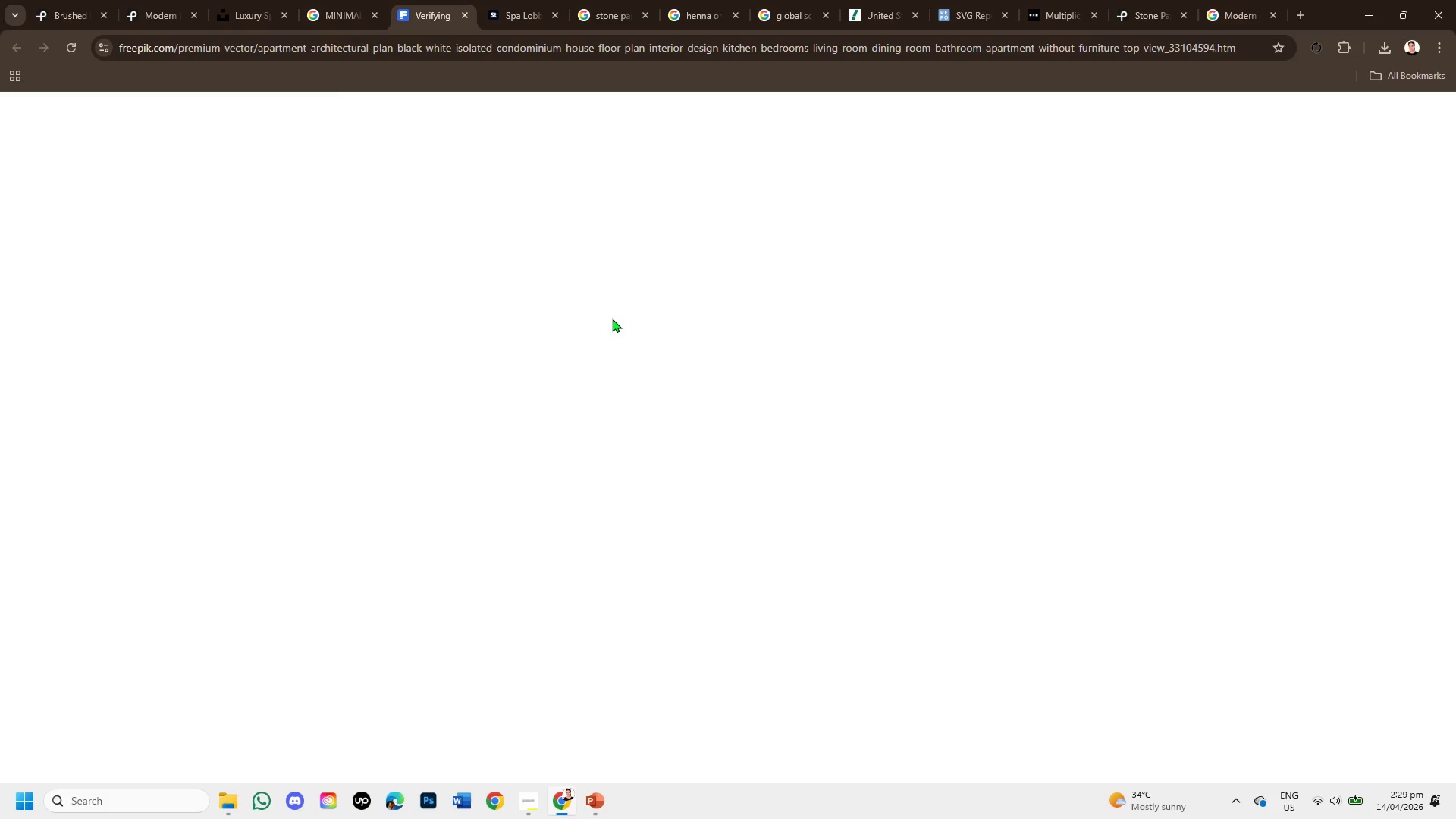 
wait(9.73)
 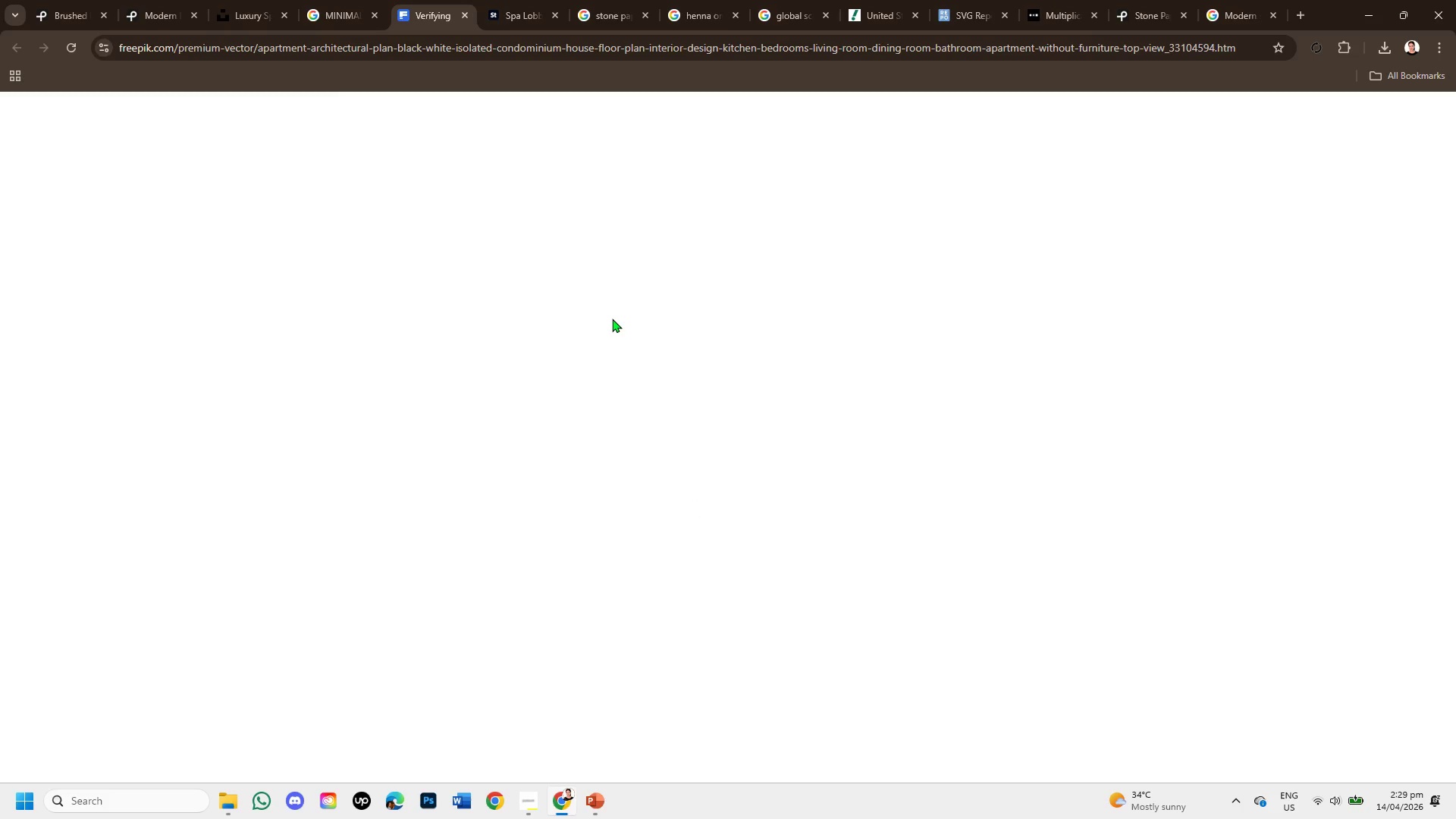 
right_click([712, 334])
 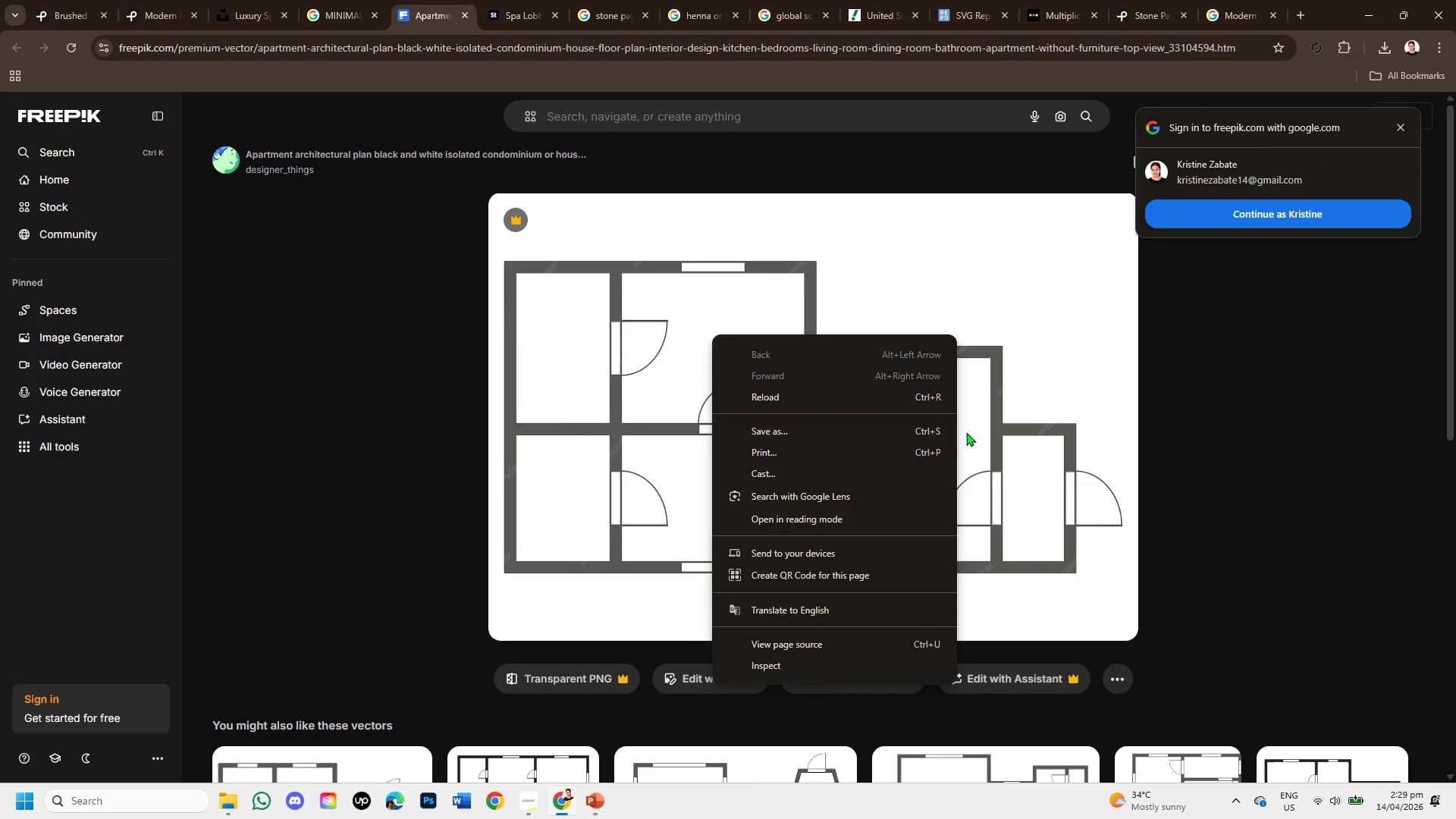 
left_click([990, 428])
 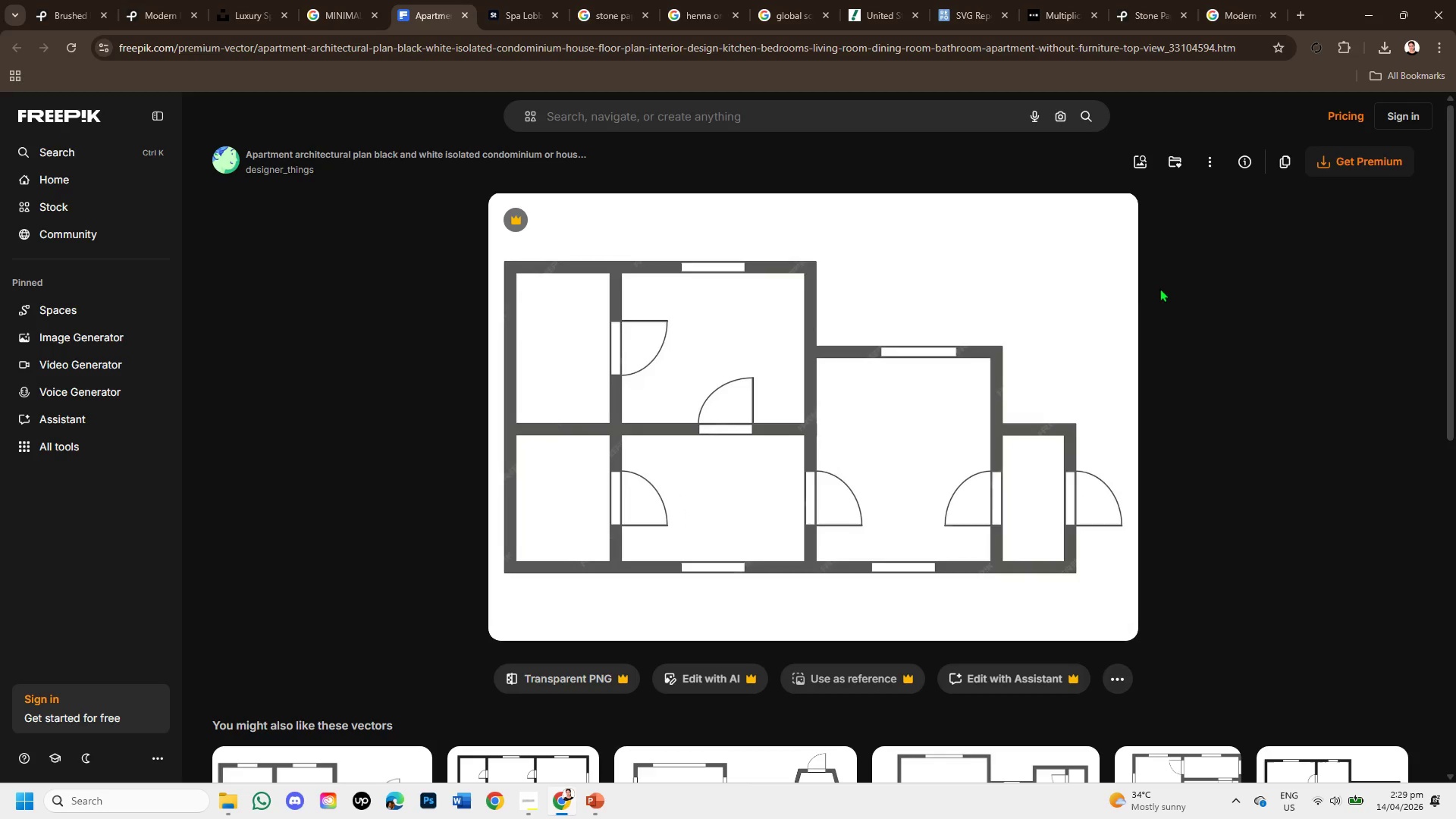 
right_click([818, 425])
 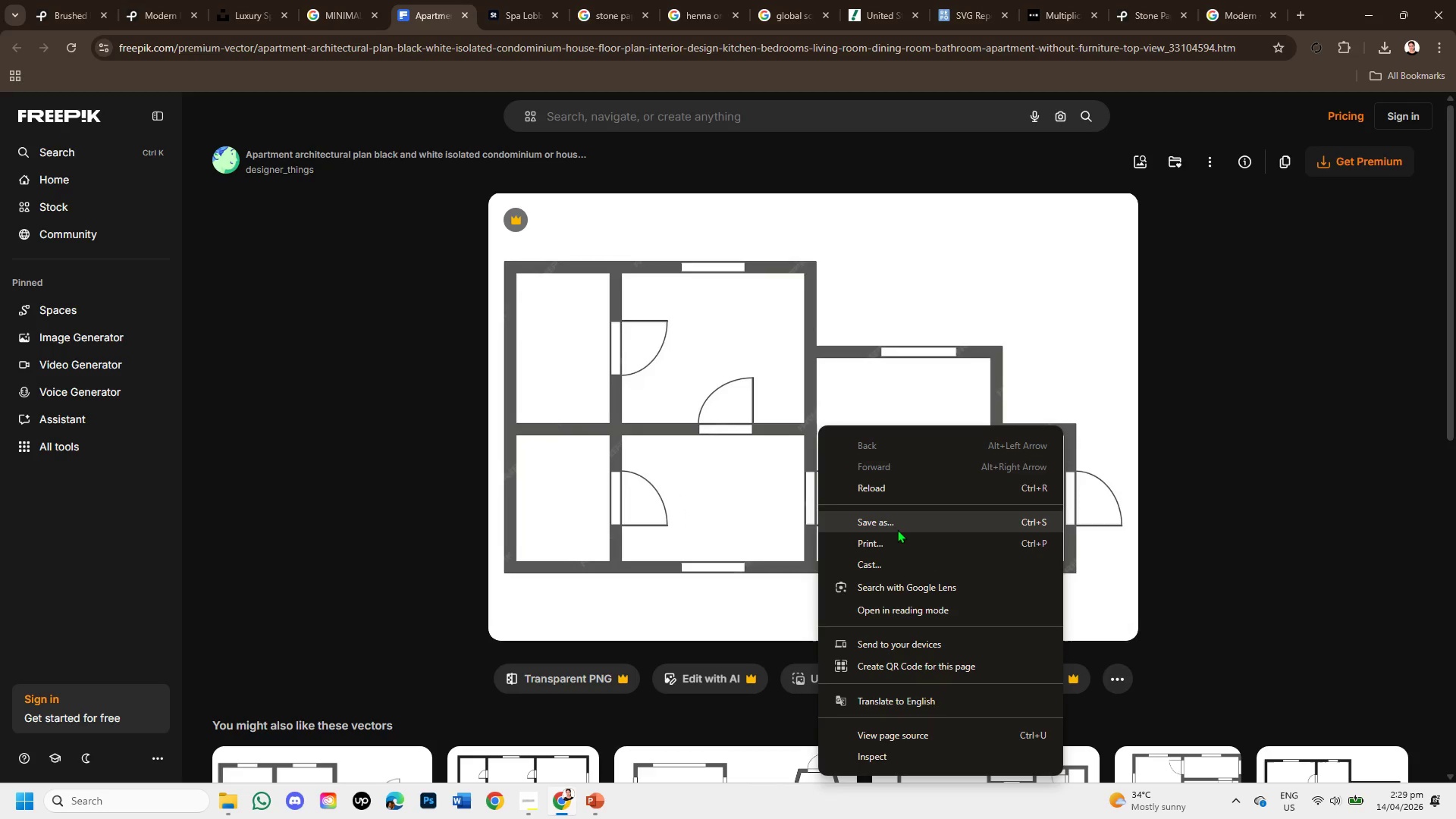 
left_click([1254, 427])
 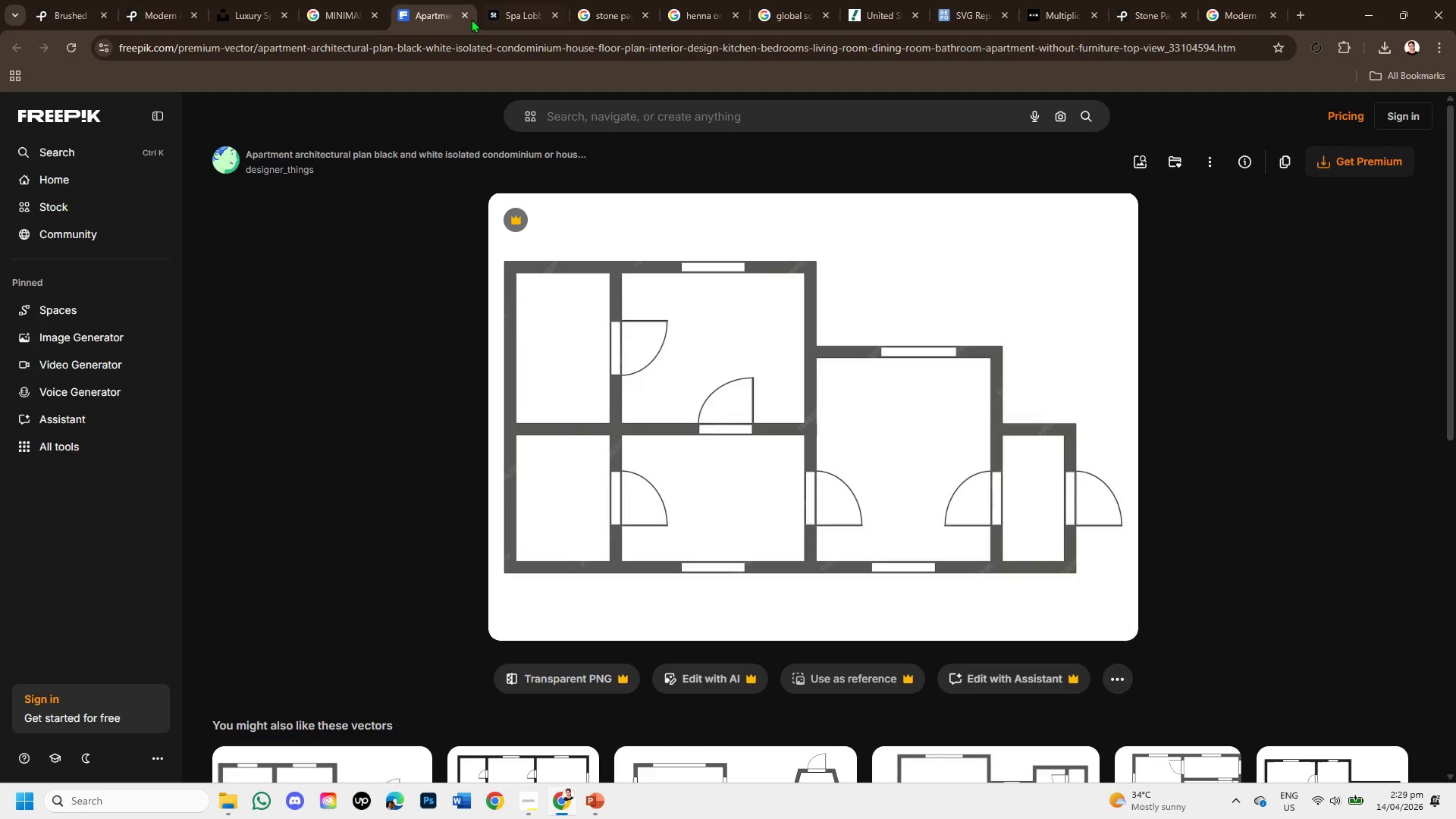 
left_click([464, 16])
 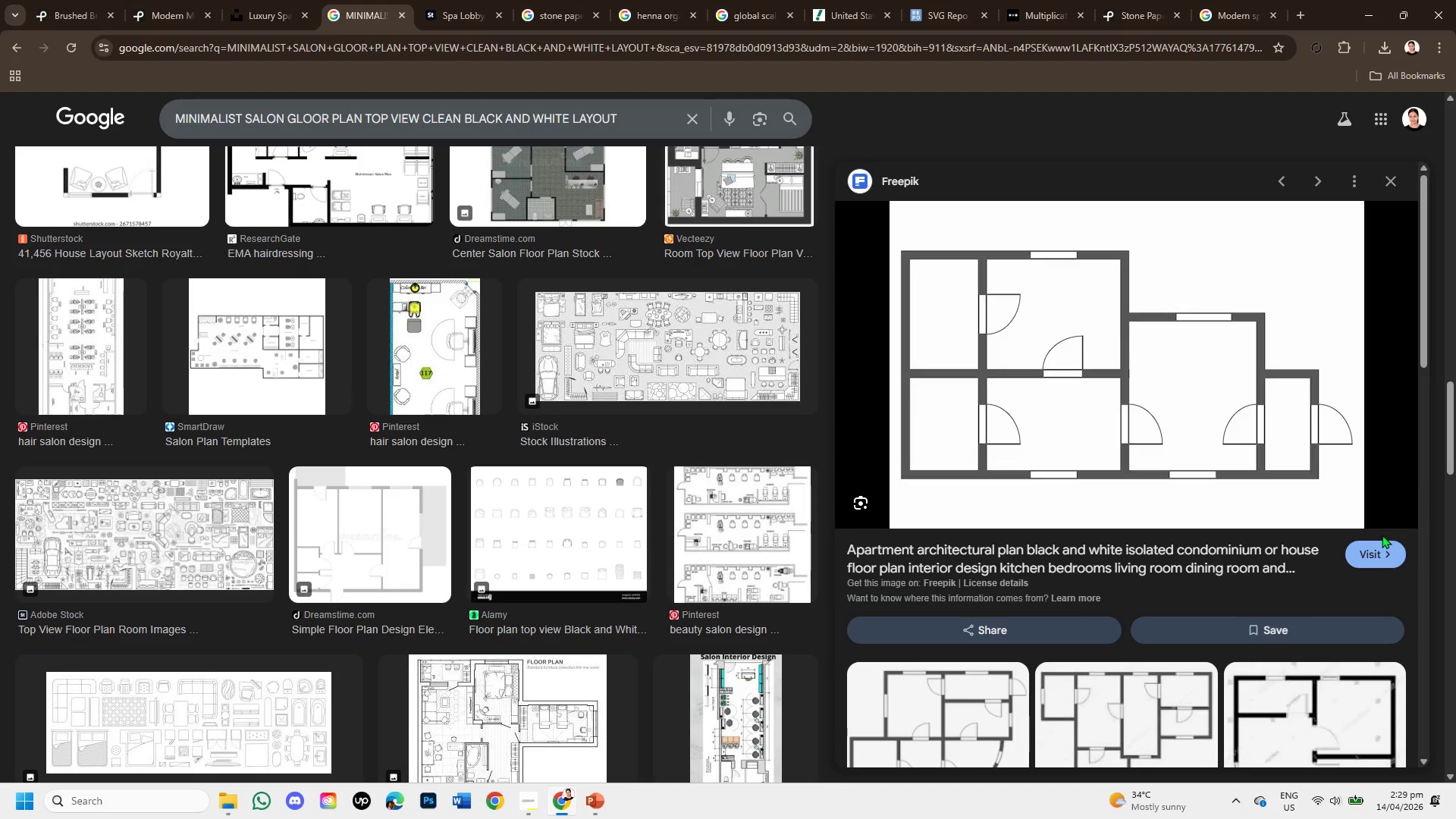 
hold_key(key=MetaLeft, duration=0.97)
 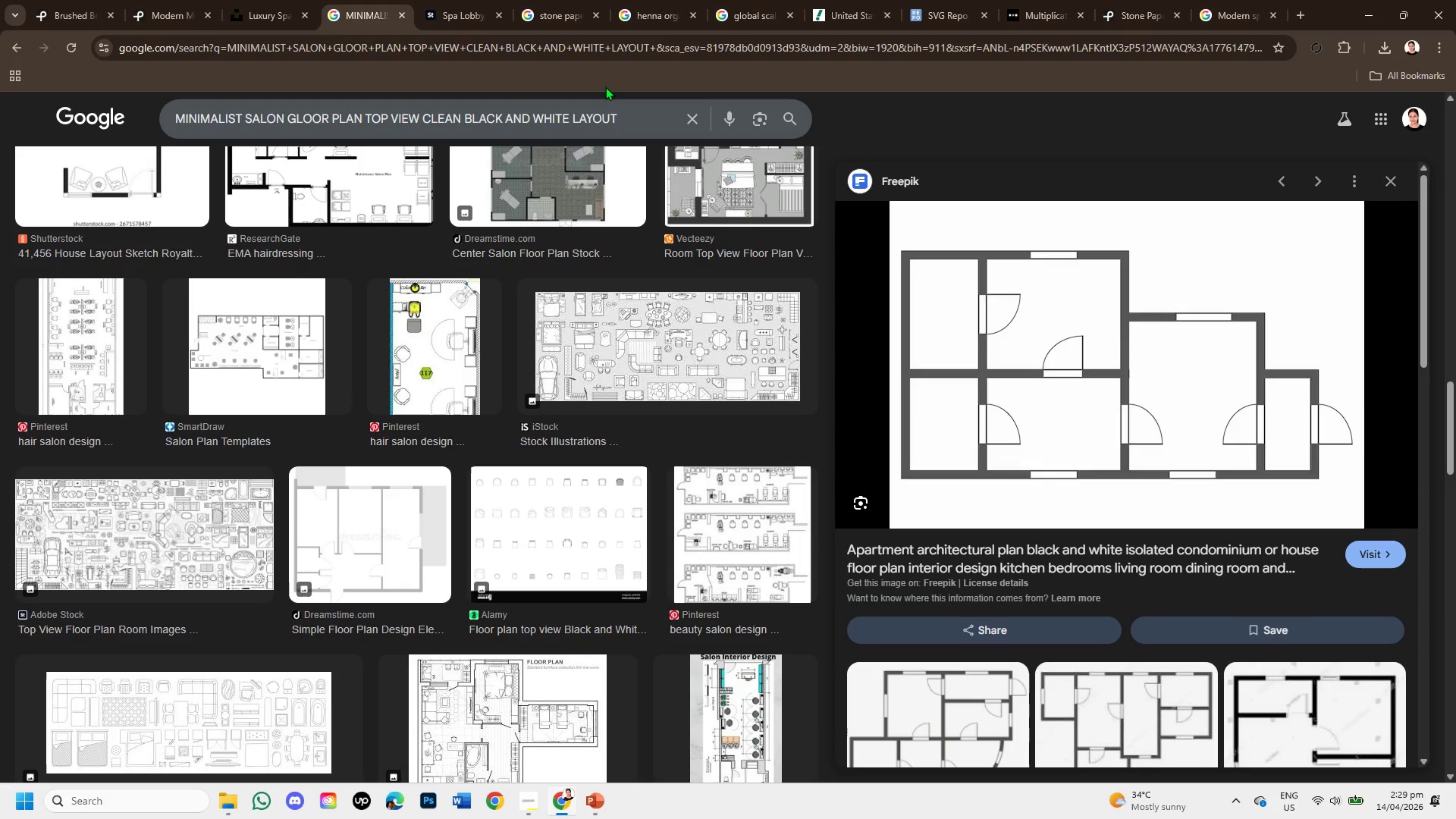 
hold_key(key=ShiftLeft, duration=0.78)
 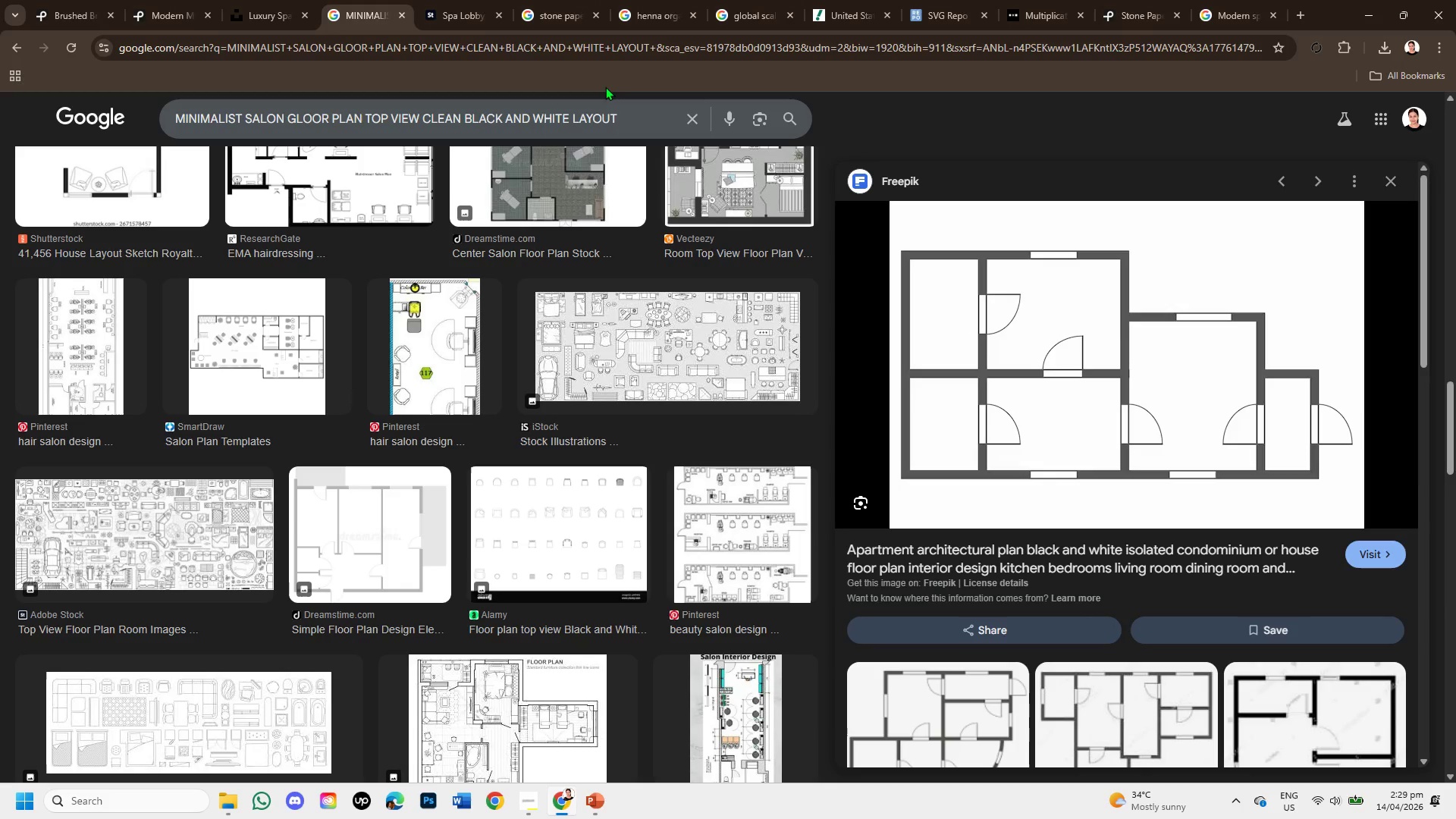 
hold_key(key=S, duration=0.31)
 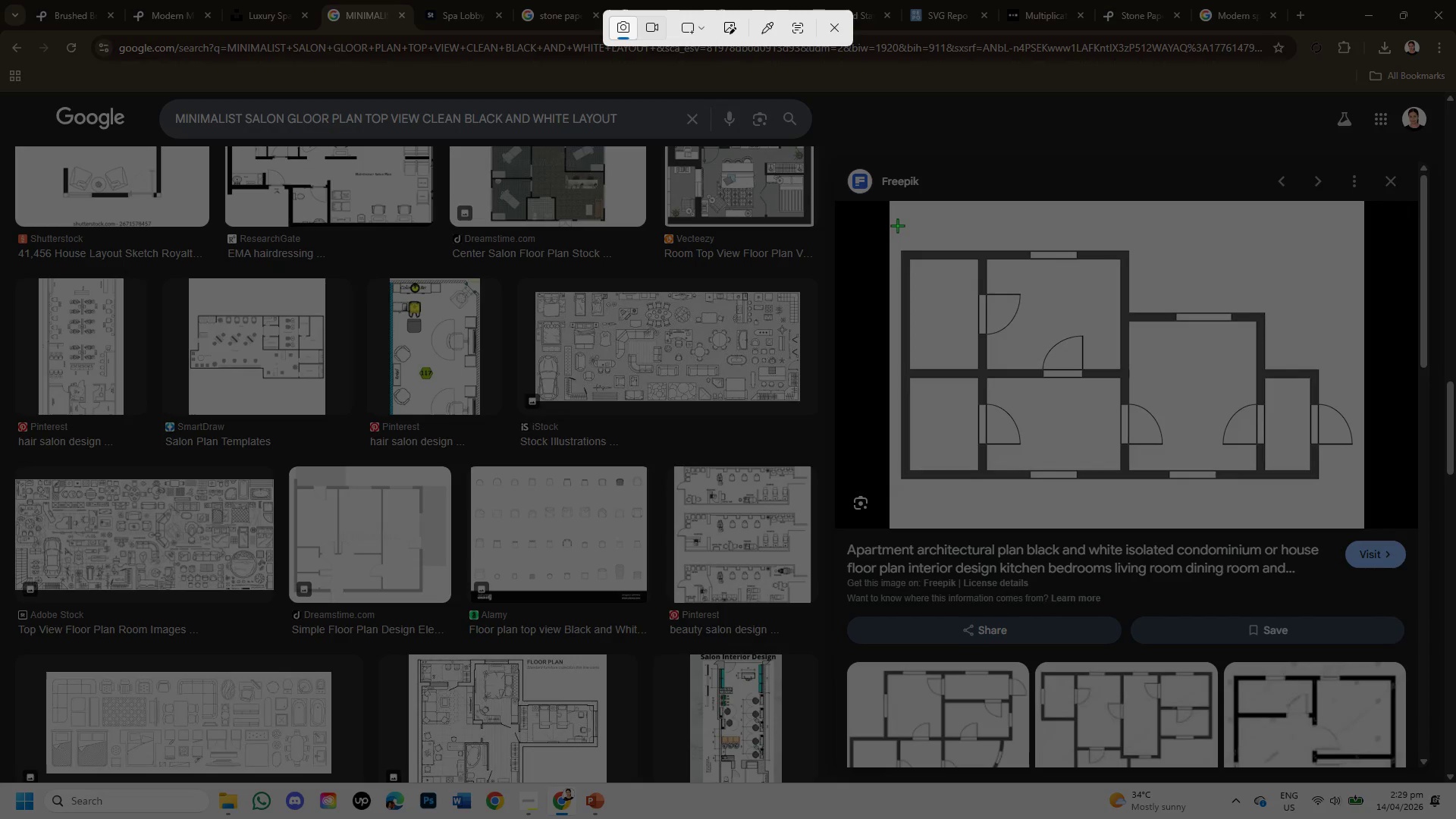 
left_click_drag(start_coordinate=[892, 216], to_coordinate=[1361, 513])
 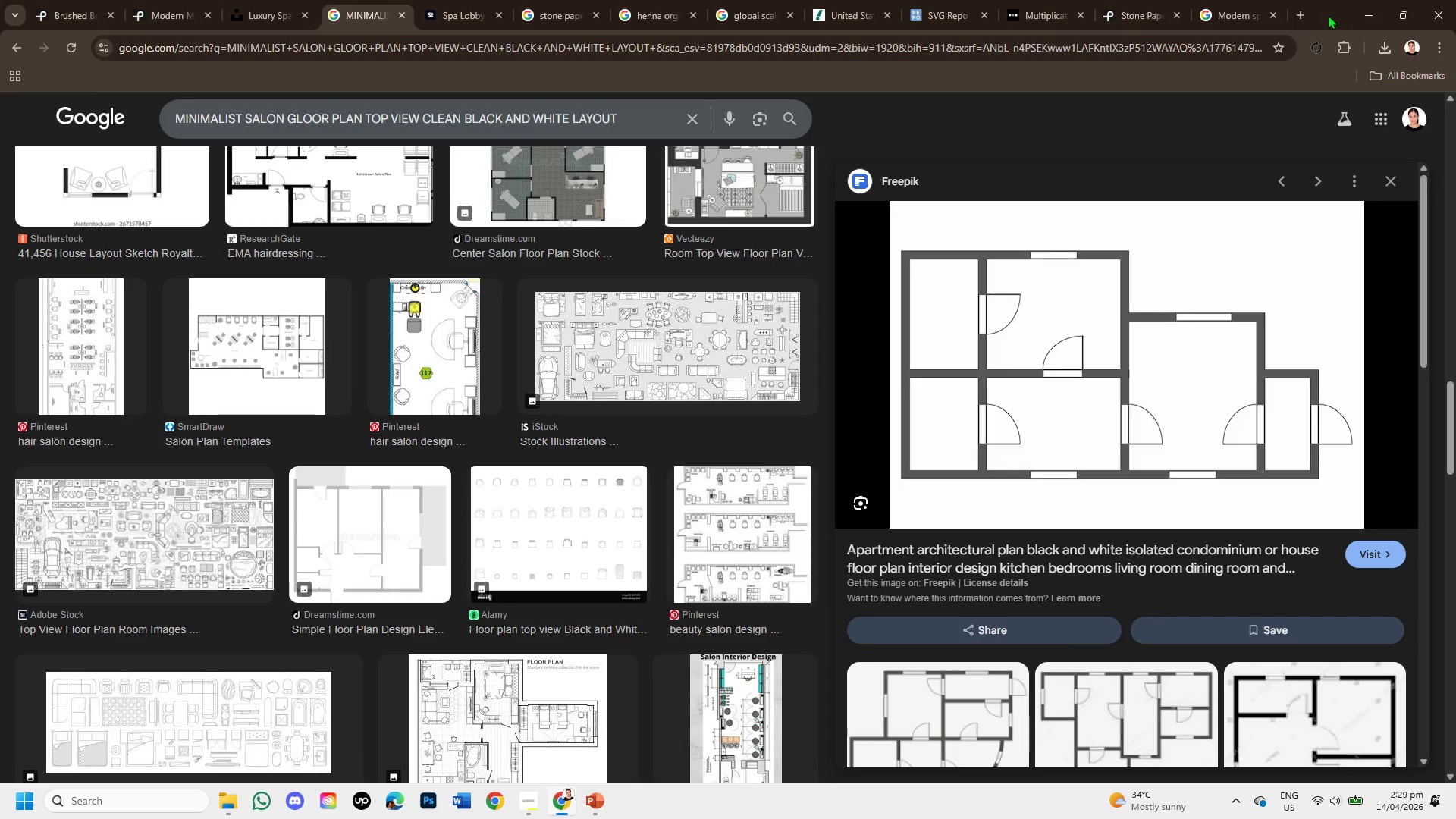 
left_click([1301, 12])
 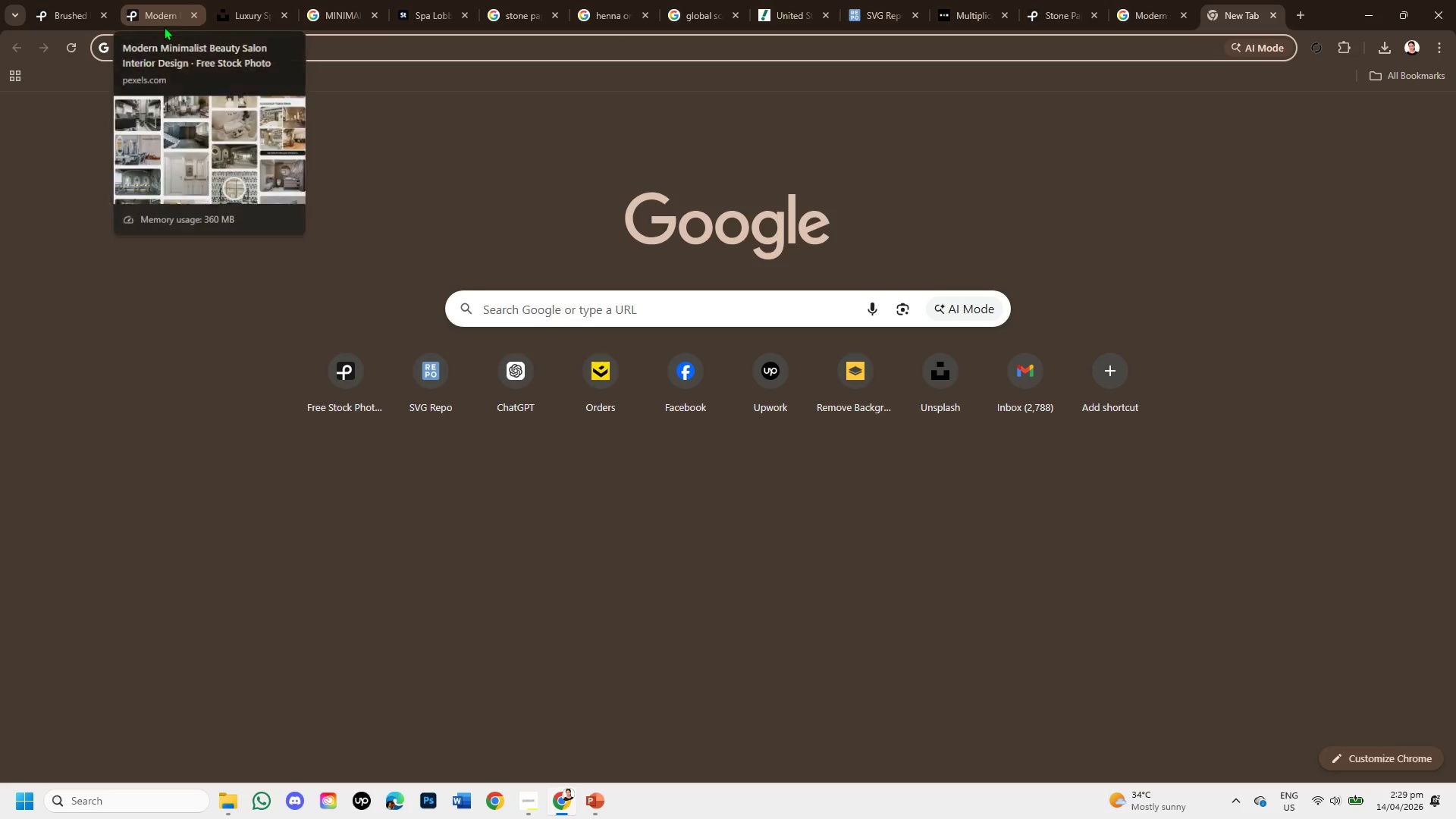 
type(PNG TO)
 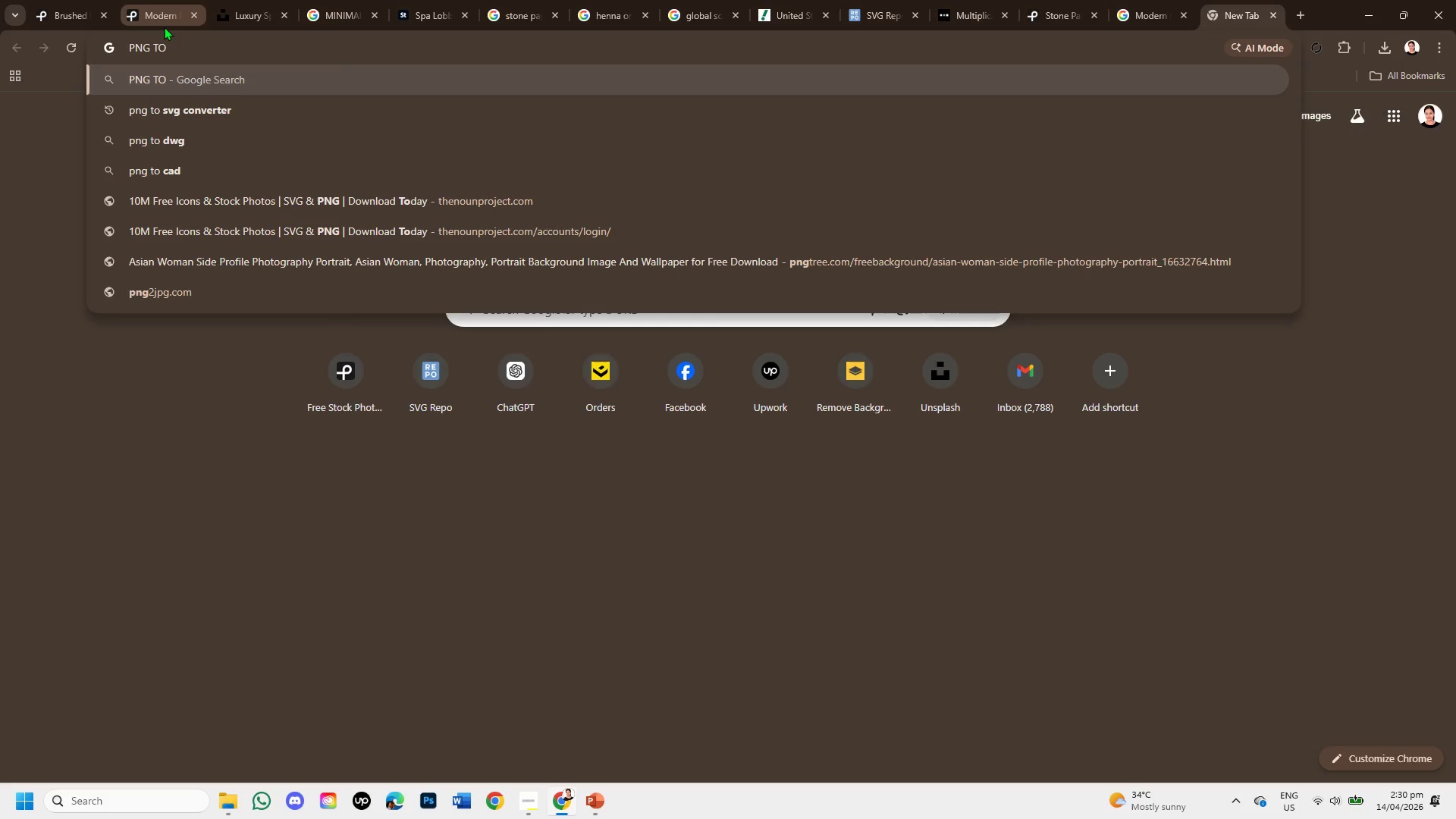 
key(ArrowDown)
 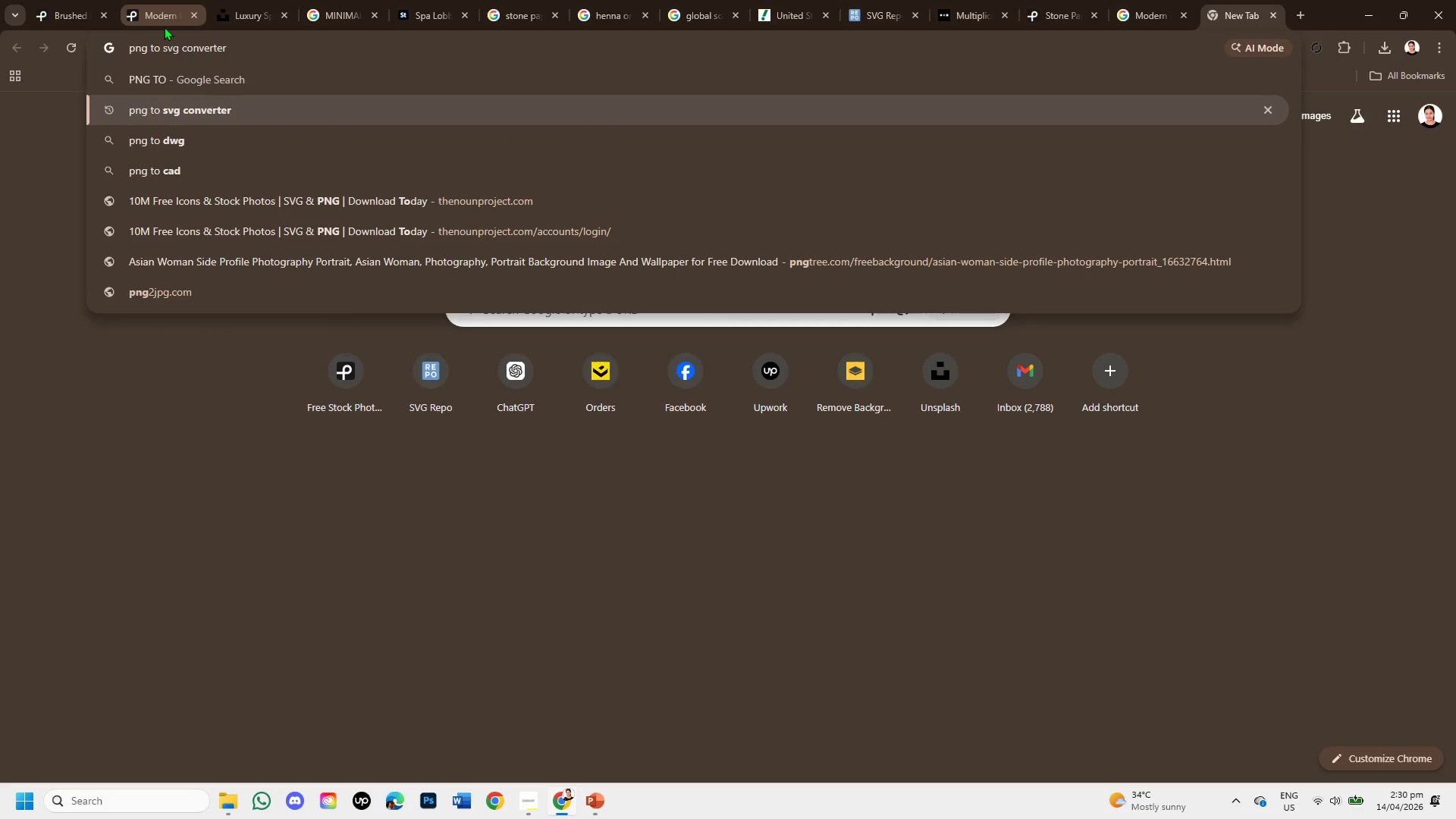 
key(Enter)
 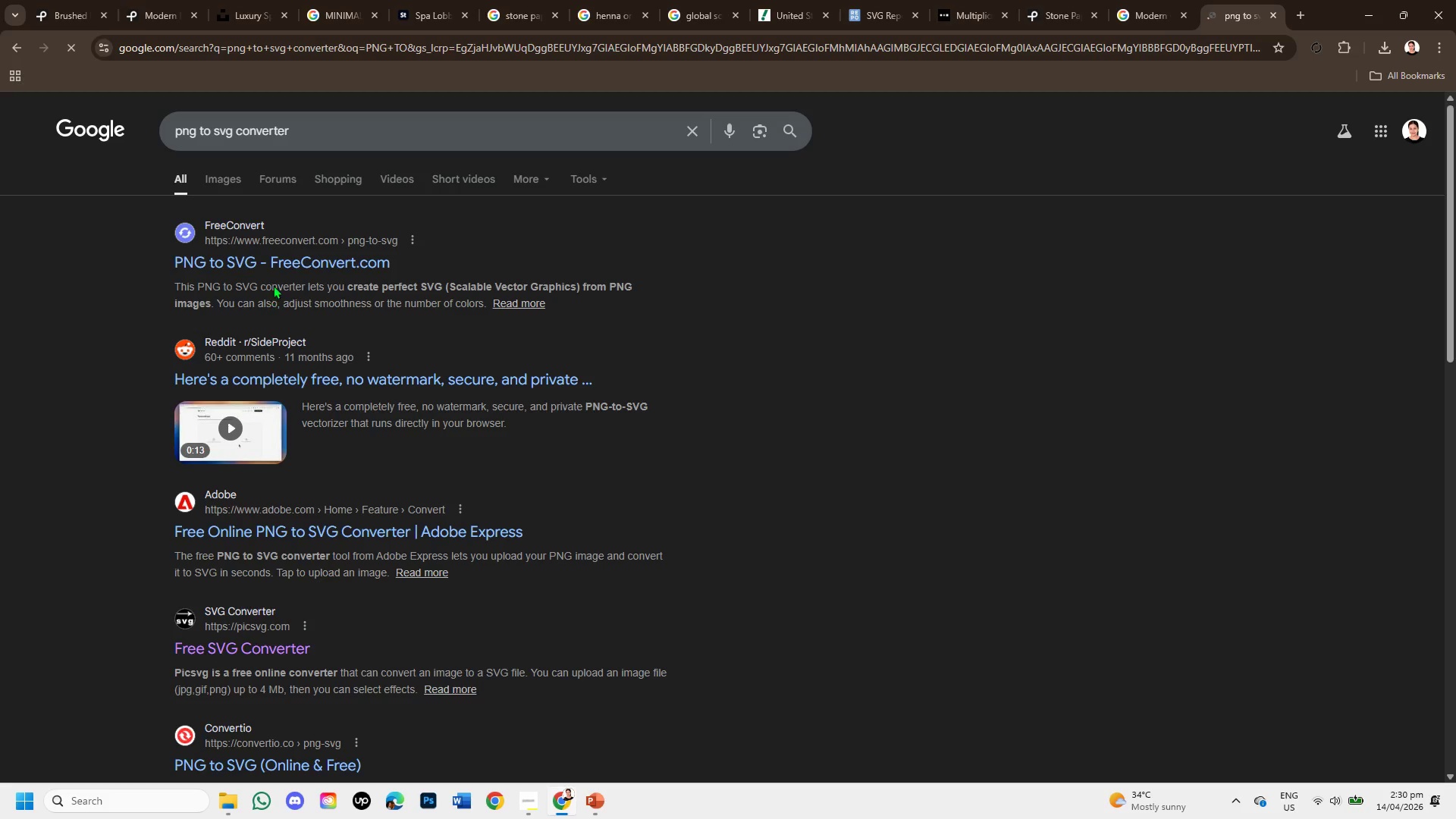 
left_click([275, 268])
 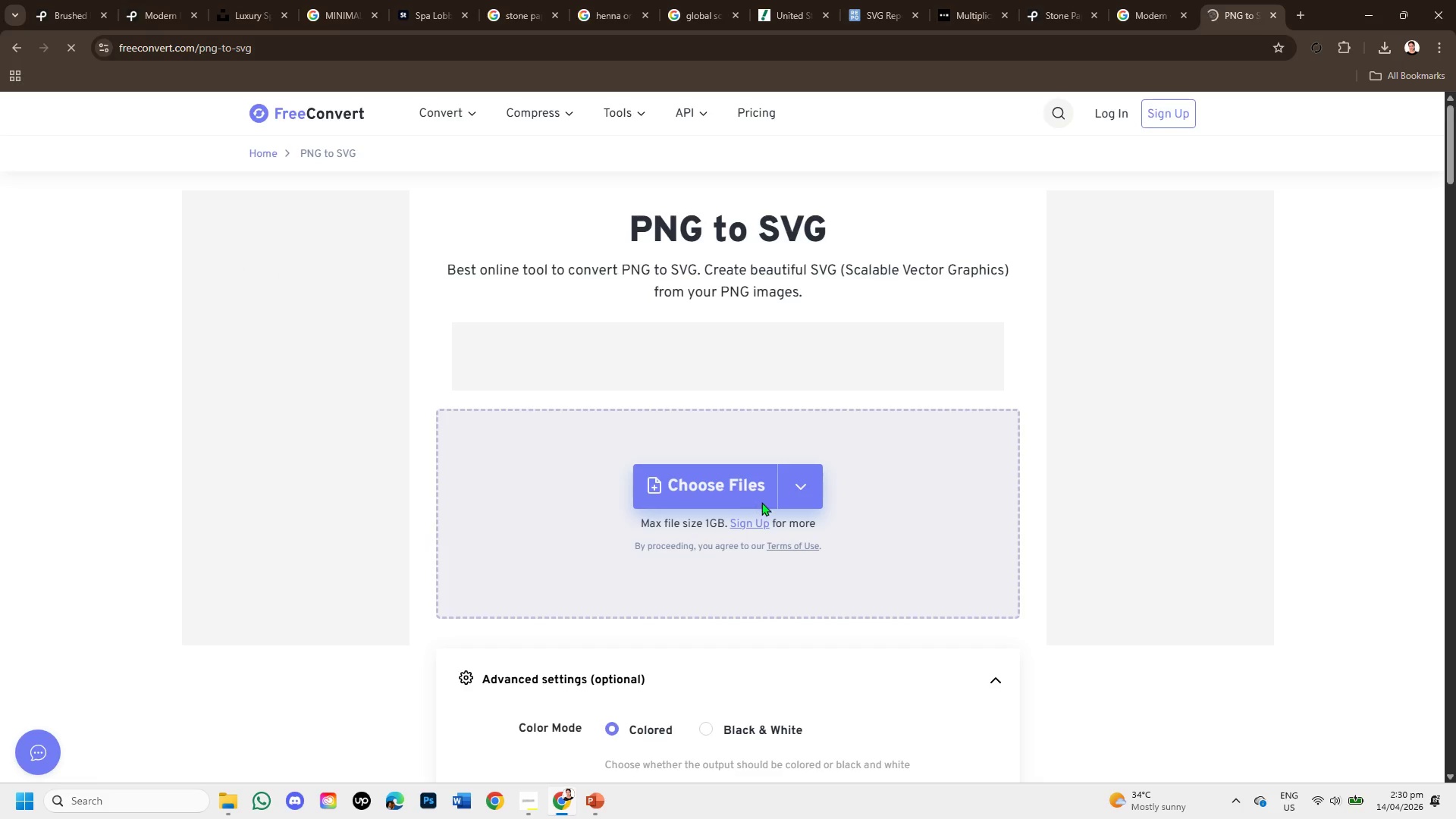 
left_click([745, 485])
 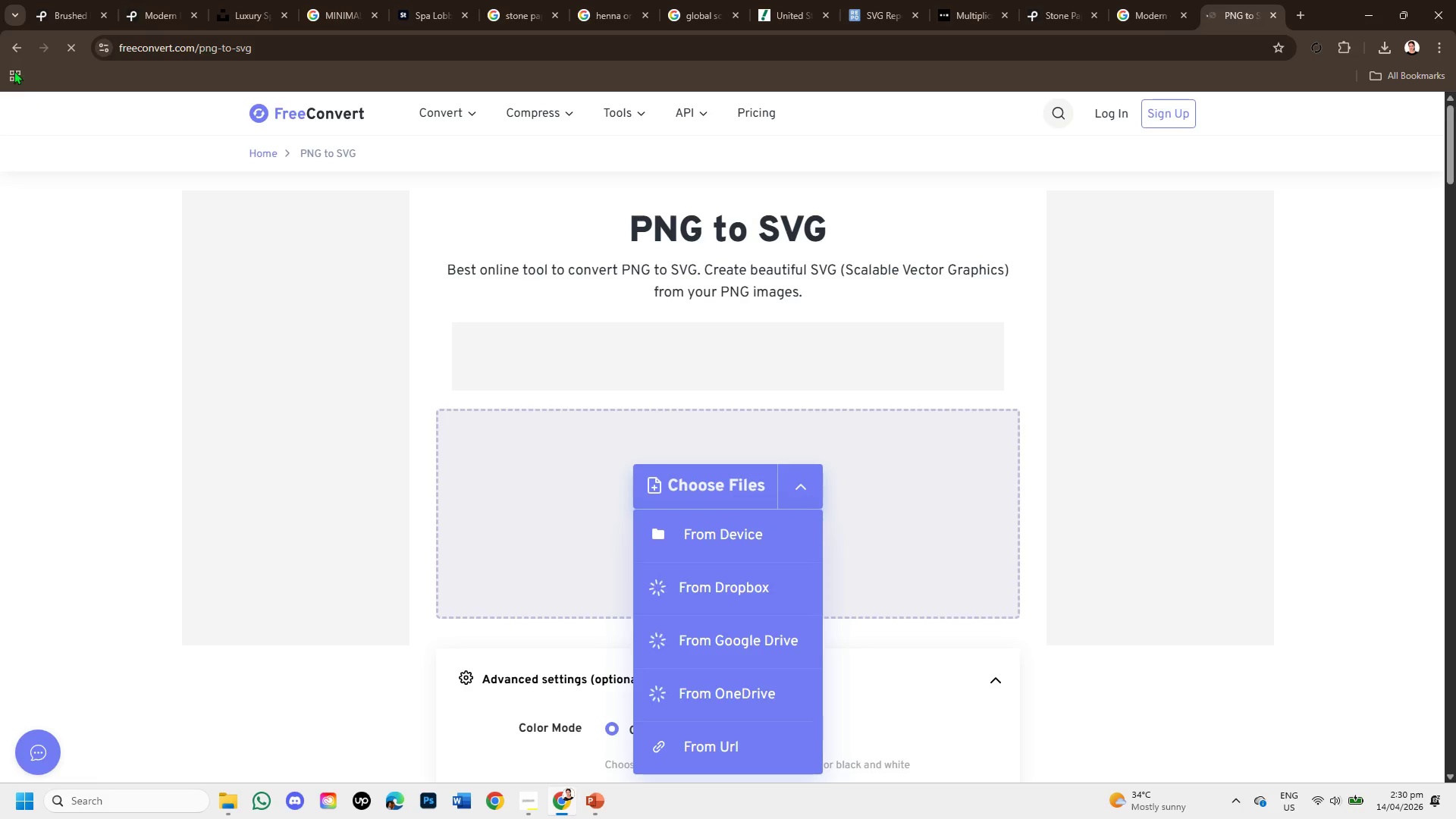 
left_click([9, 37])
 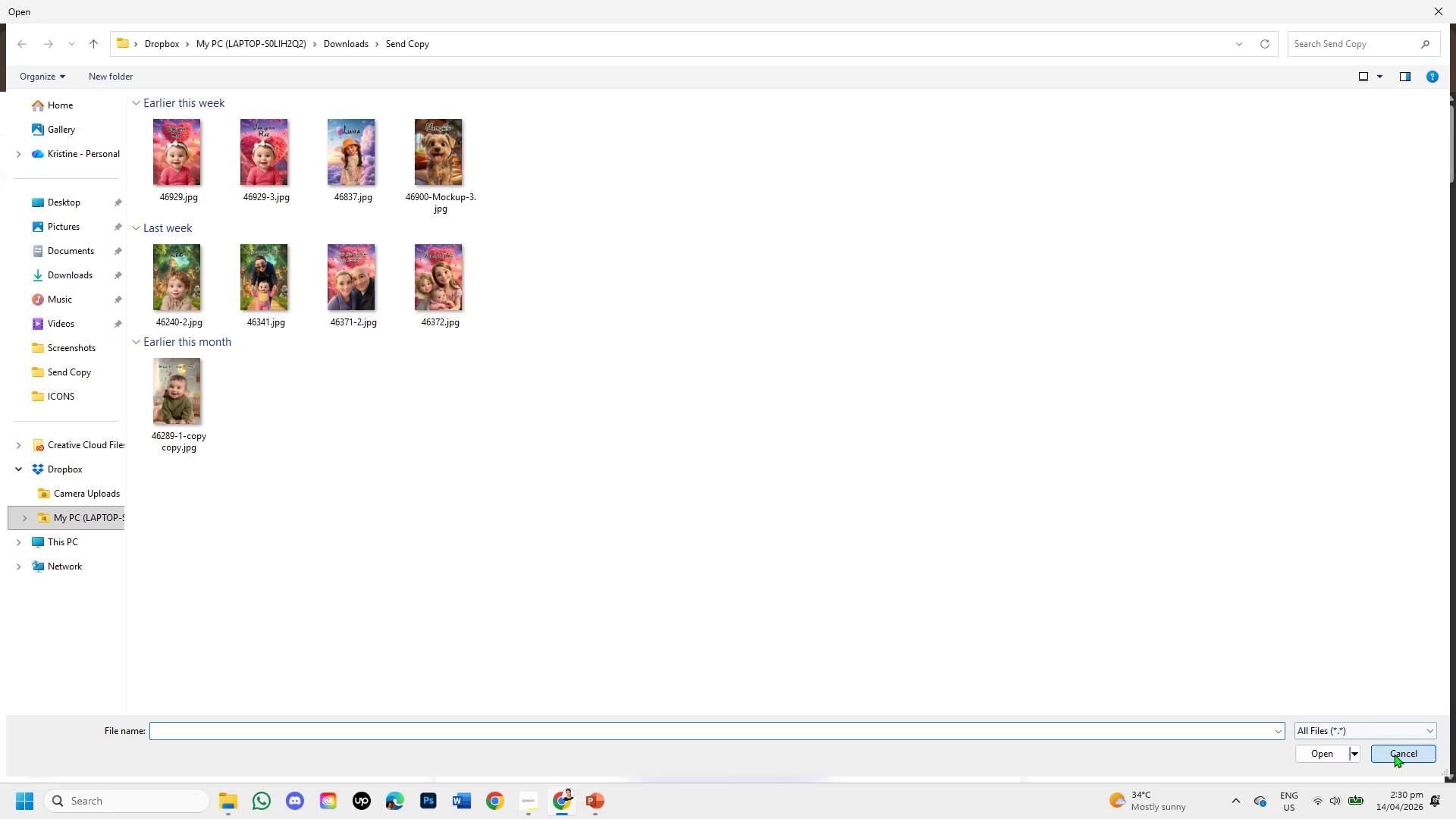 
wait(7.44)
 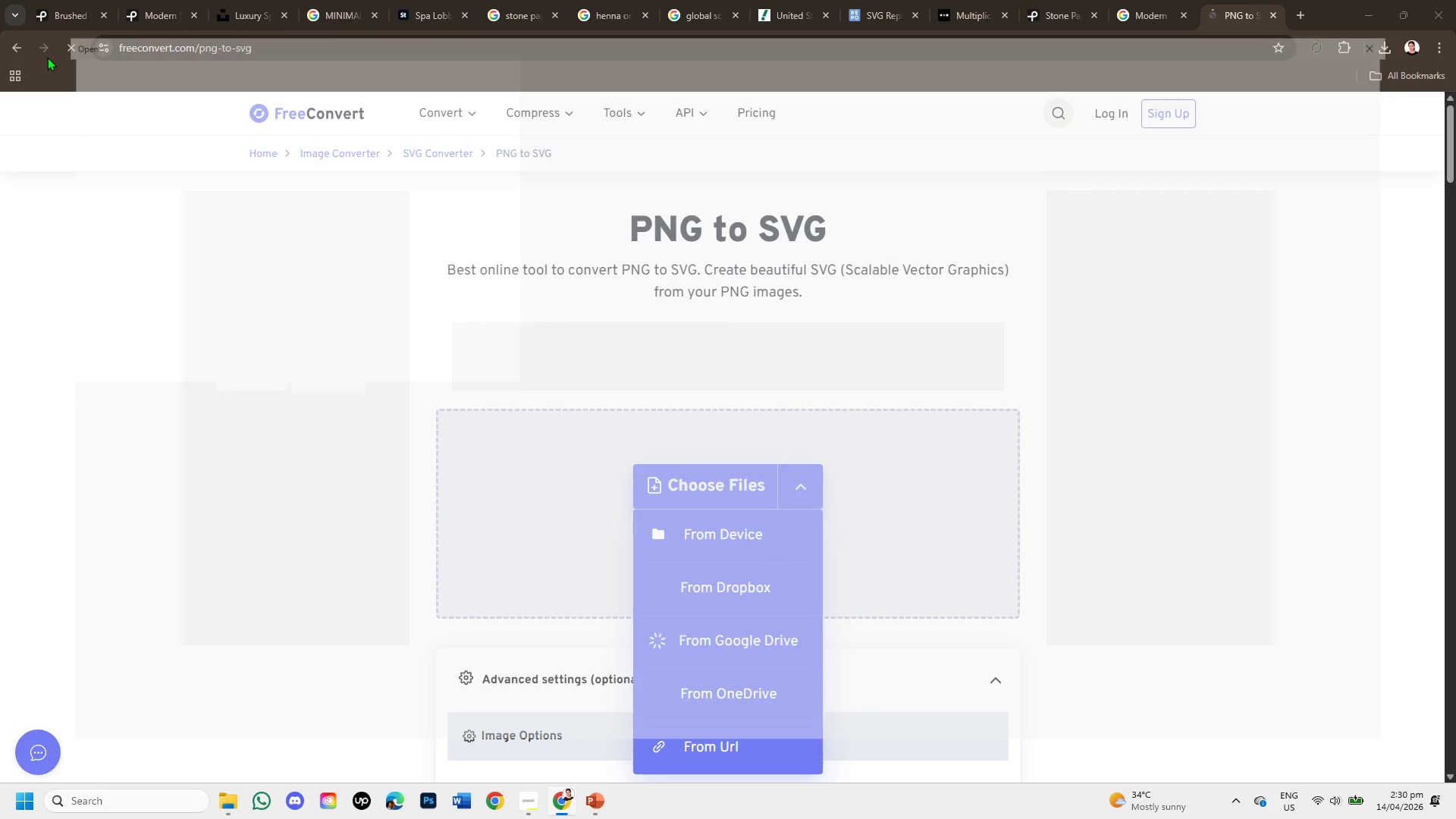 
left_click([9, 46])
 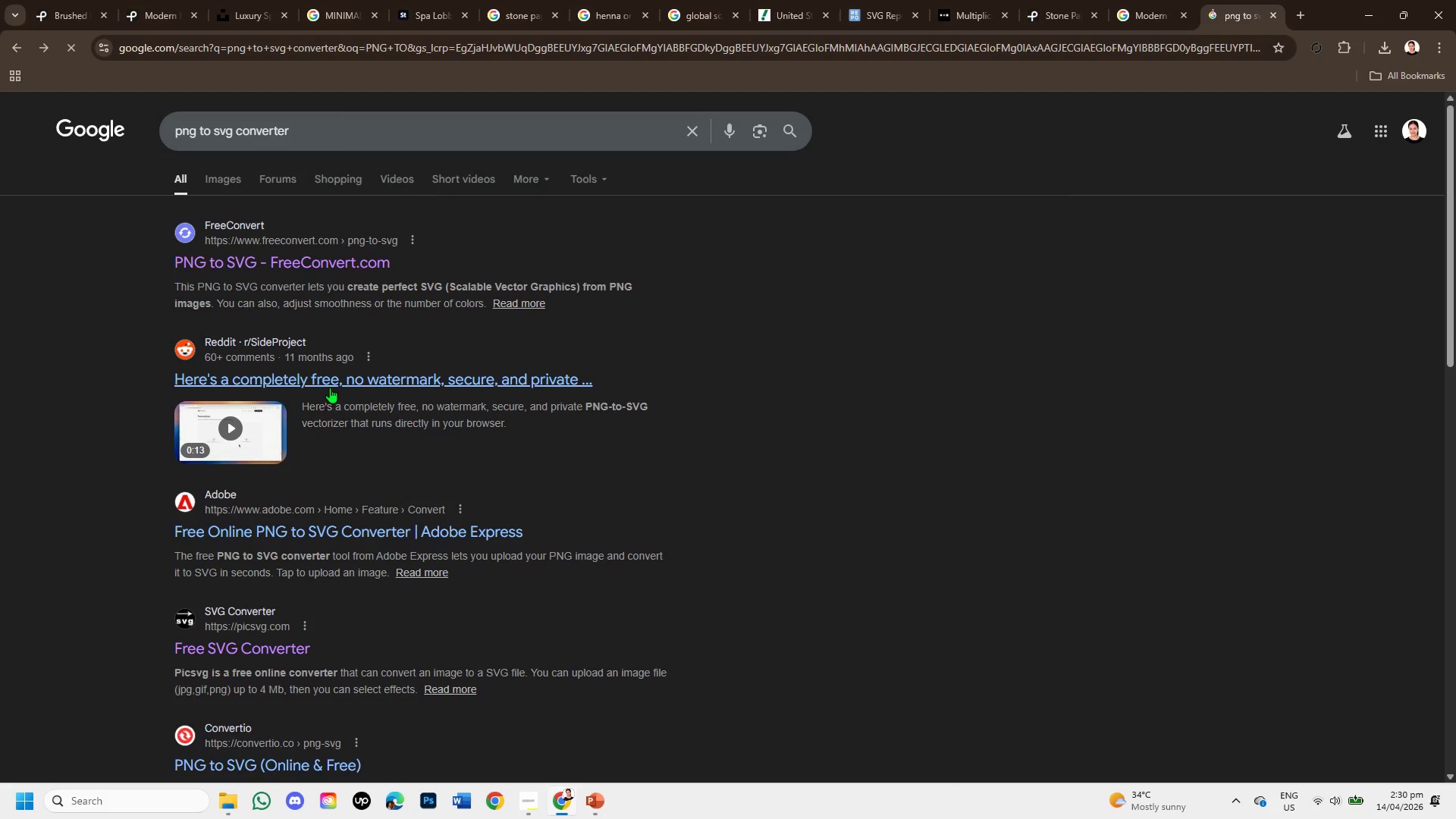 
scroll: coordinate [332, 397], scroll_direction: down, amount: 1.0
 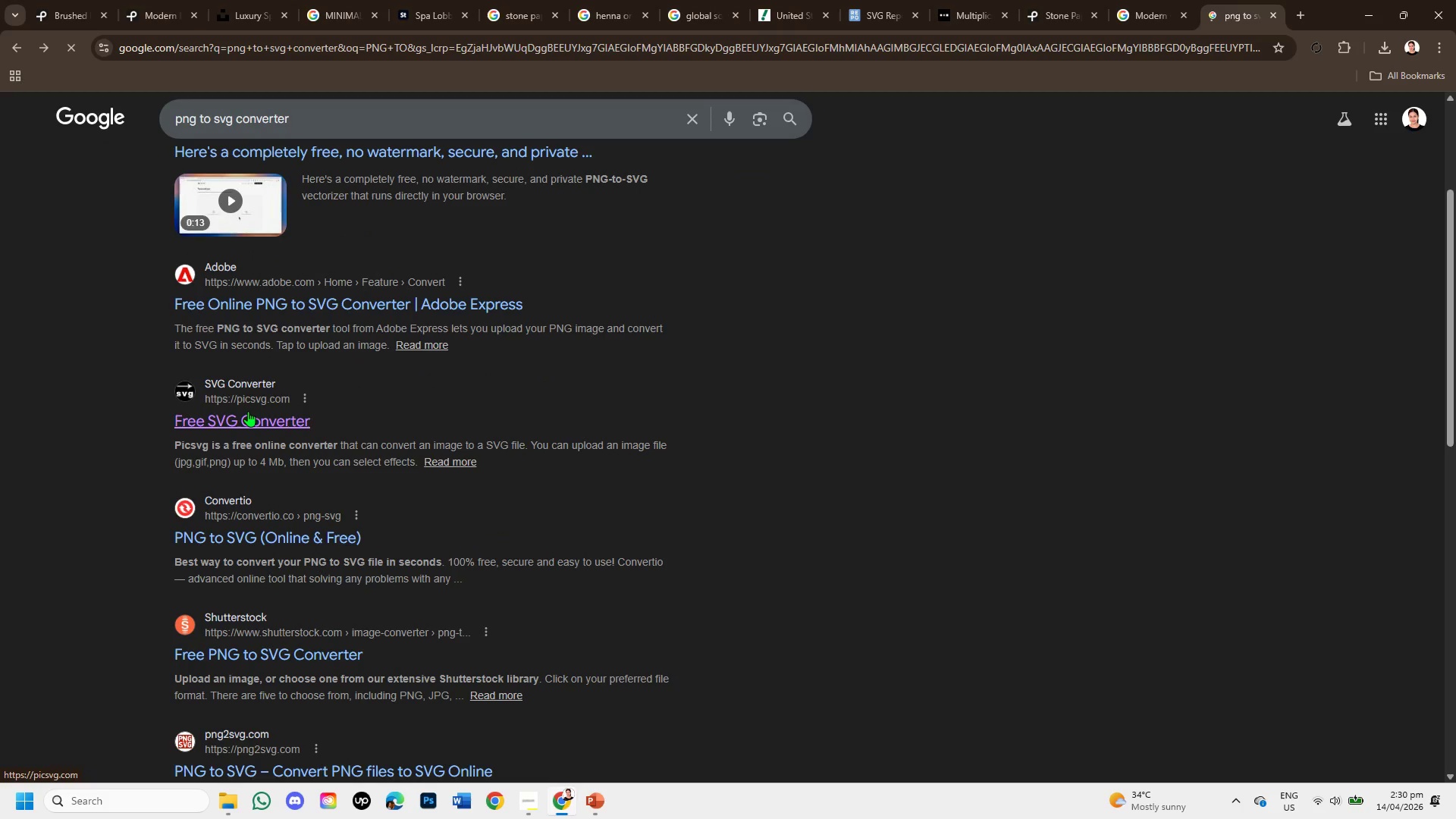 
left_click([248, 411])
 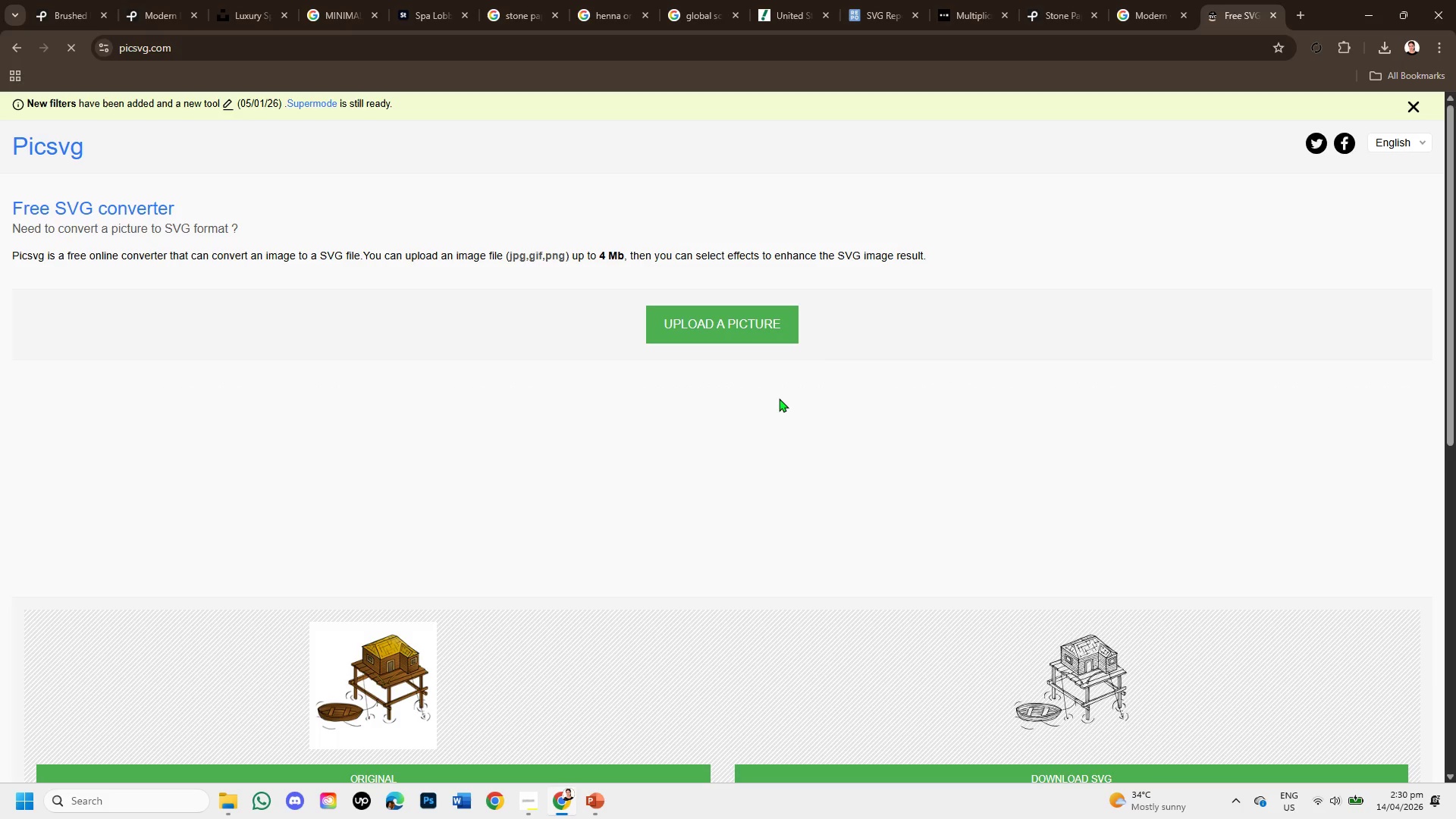 
left_click([732, 327])
 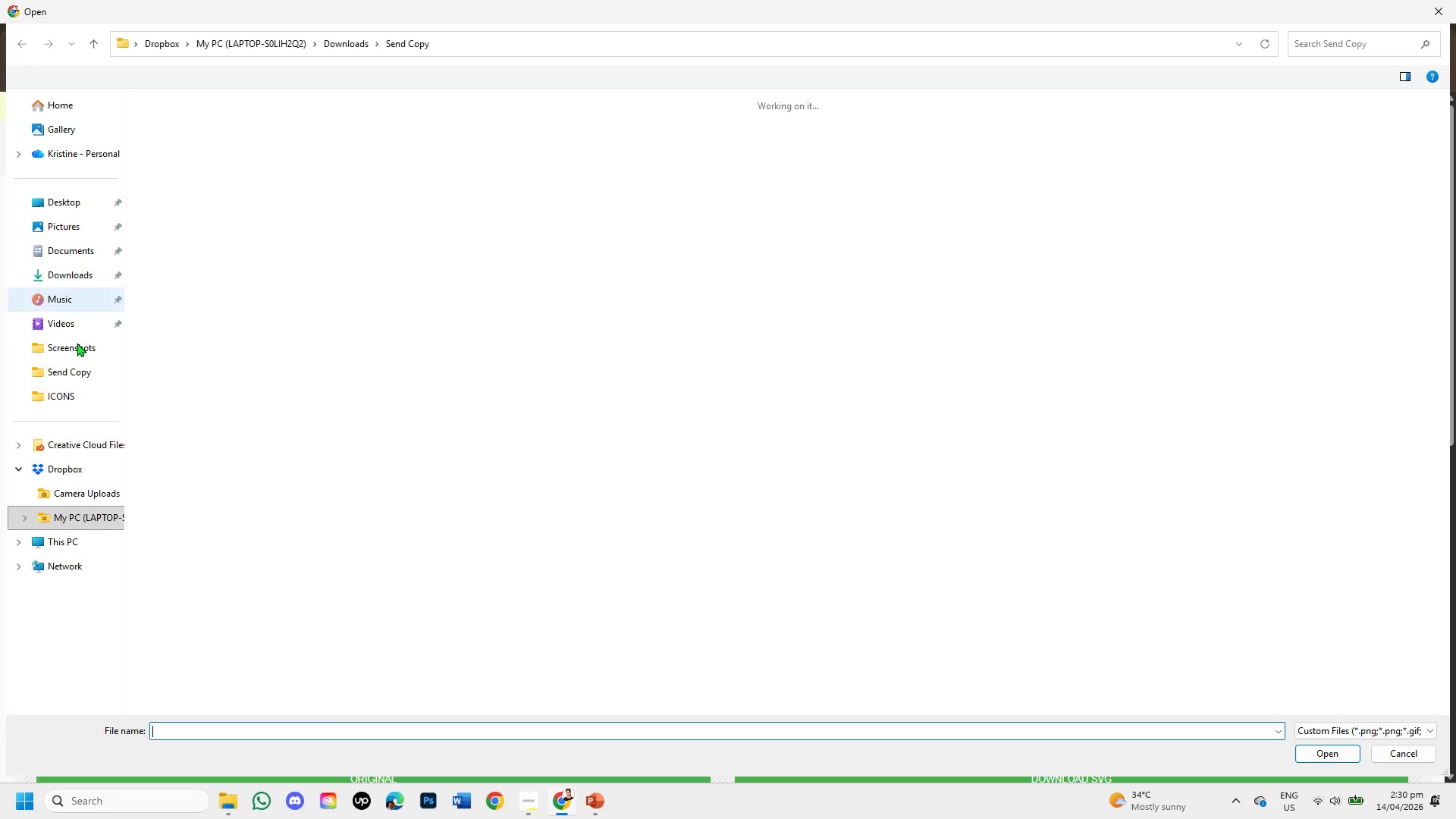 
wait(5.72)
 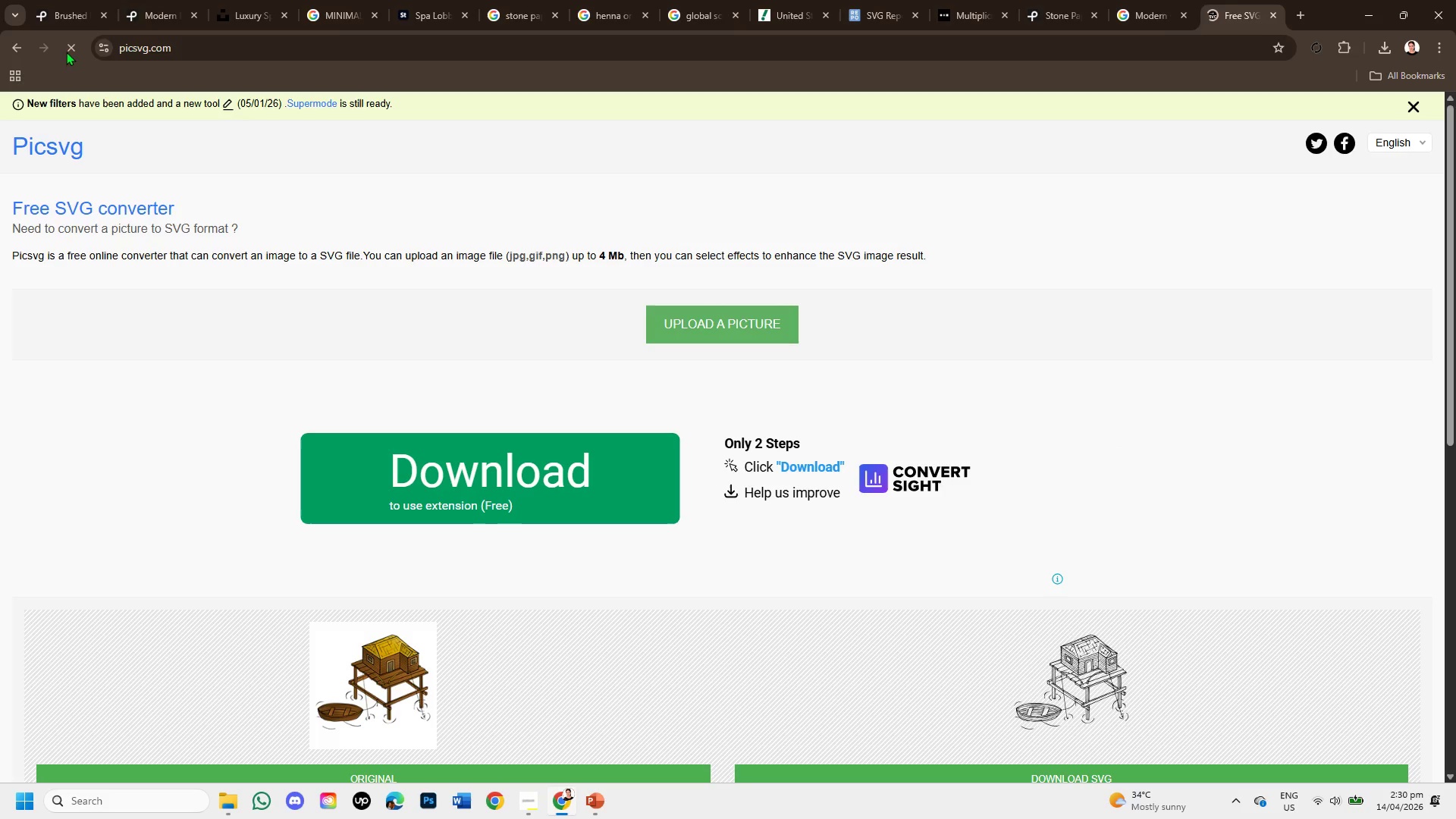 
left_click([60, 231])
 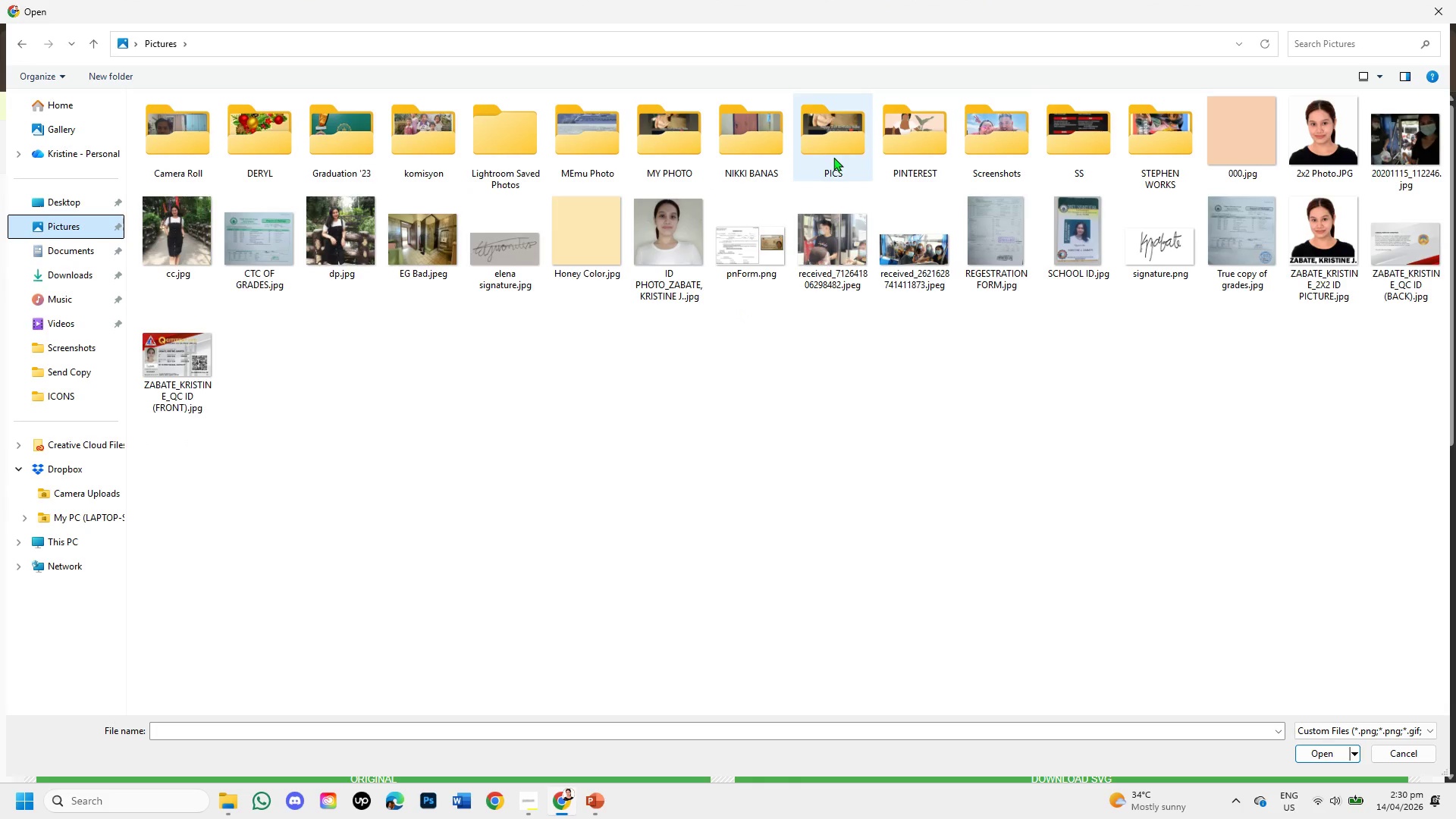 
left_click([984, 143])
 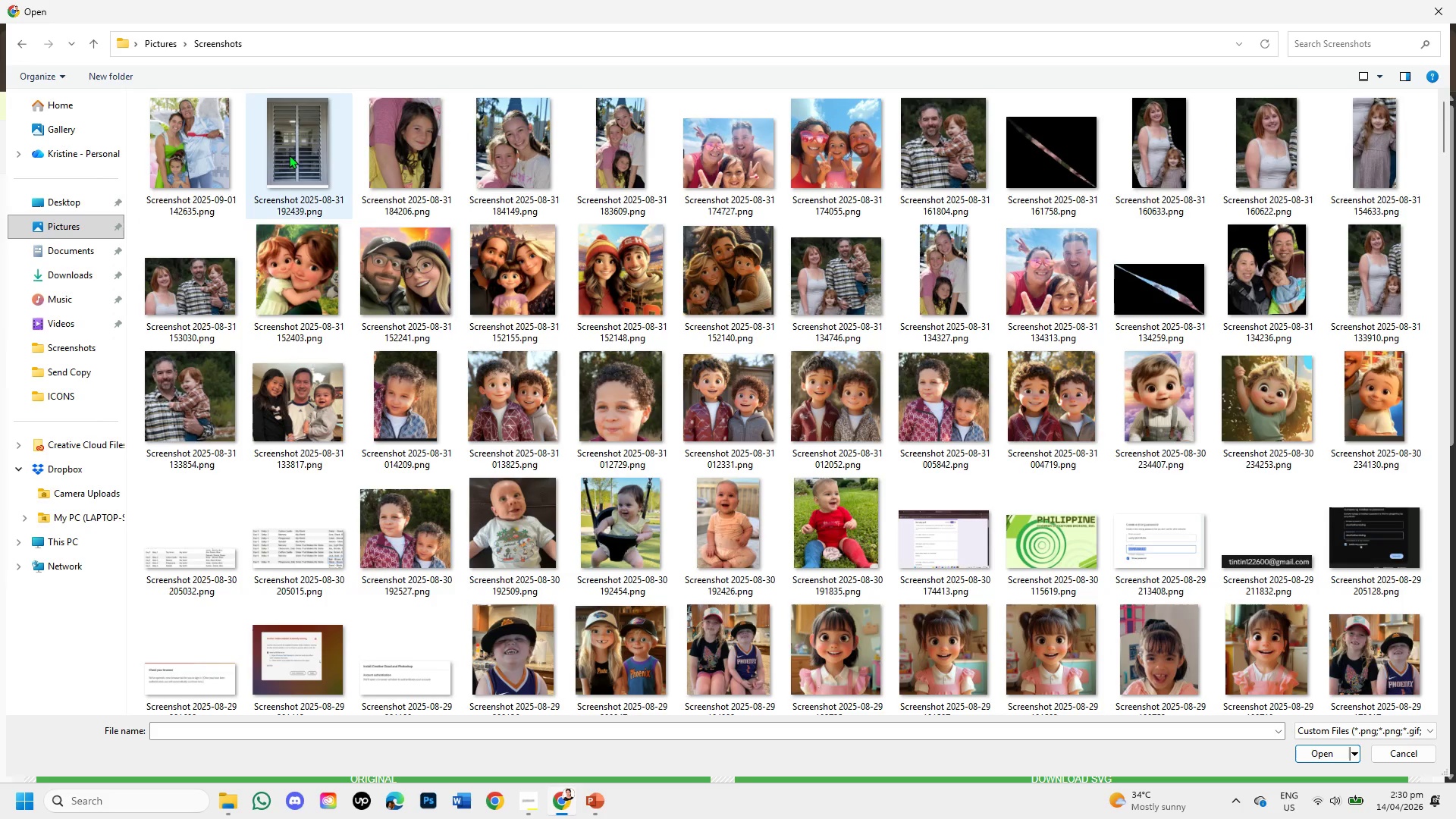 
wait(7.99)
 